 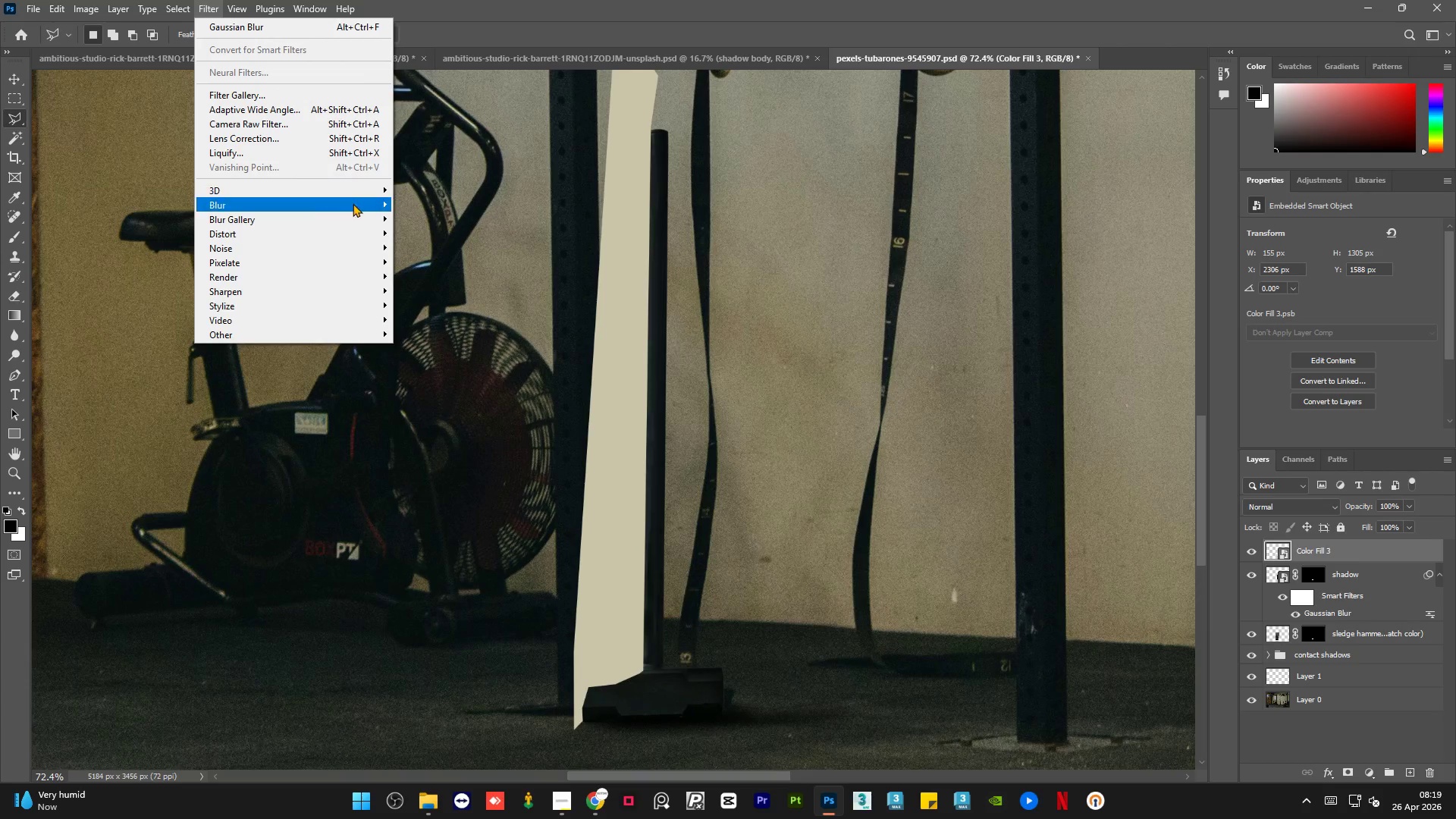 
left_click([460, 263])
 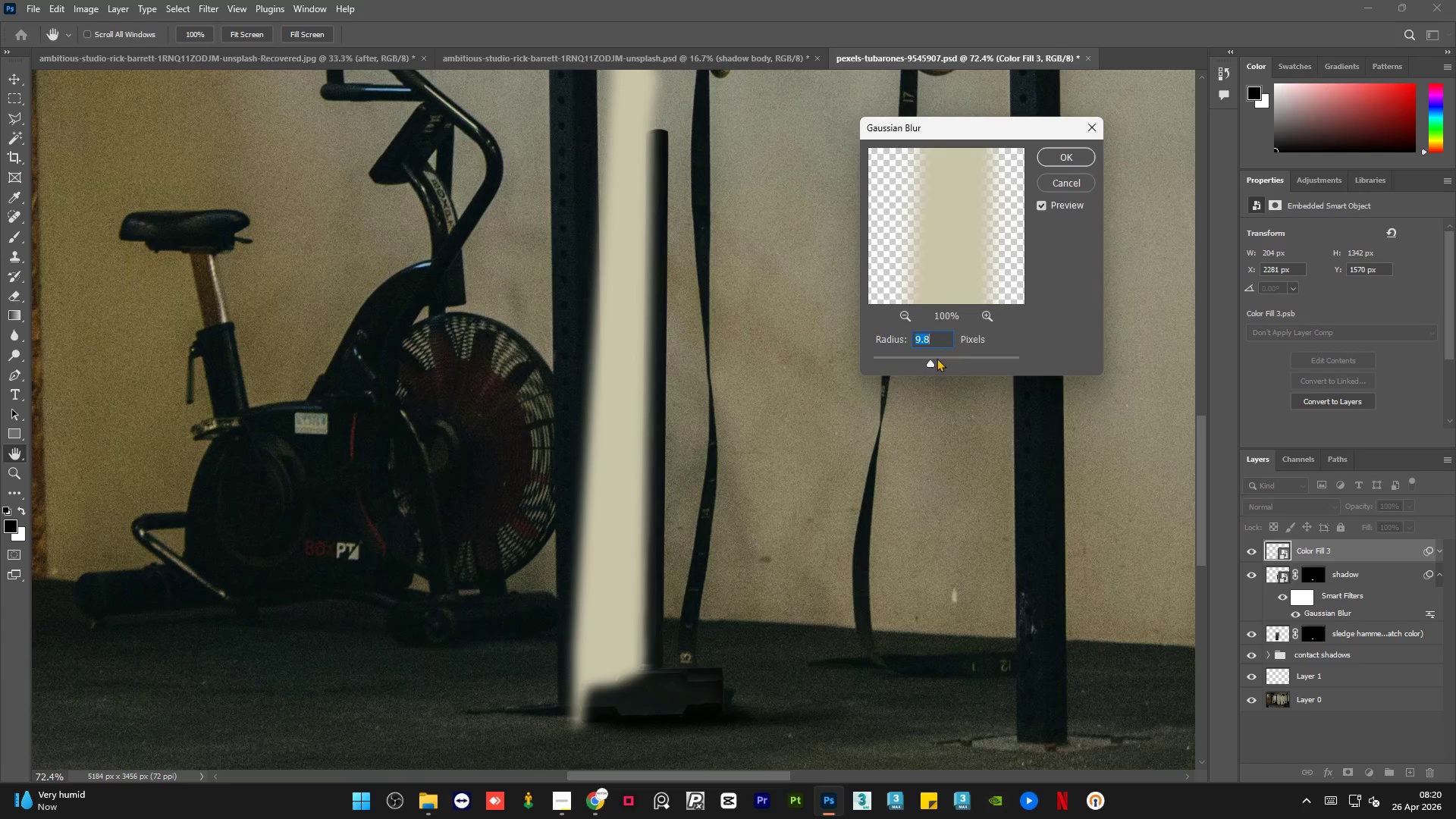 
left_click([937, 358])
 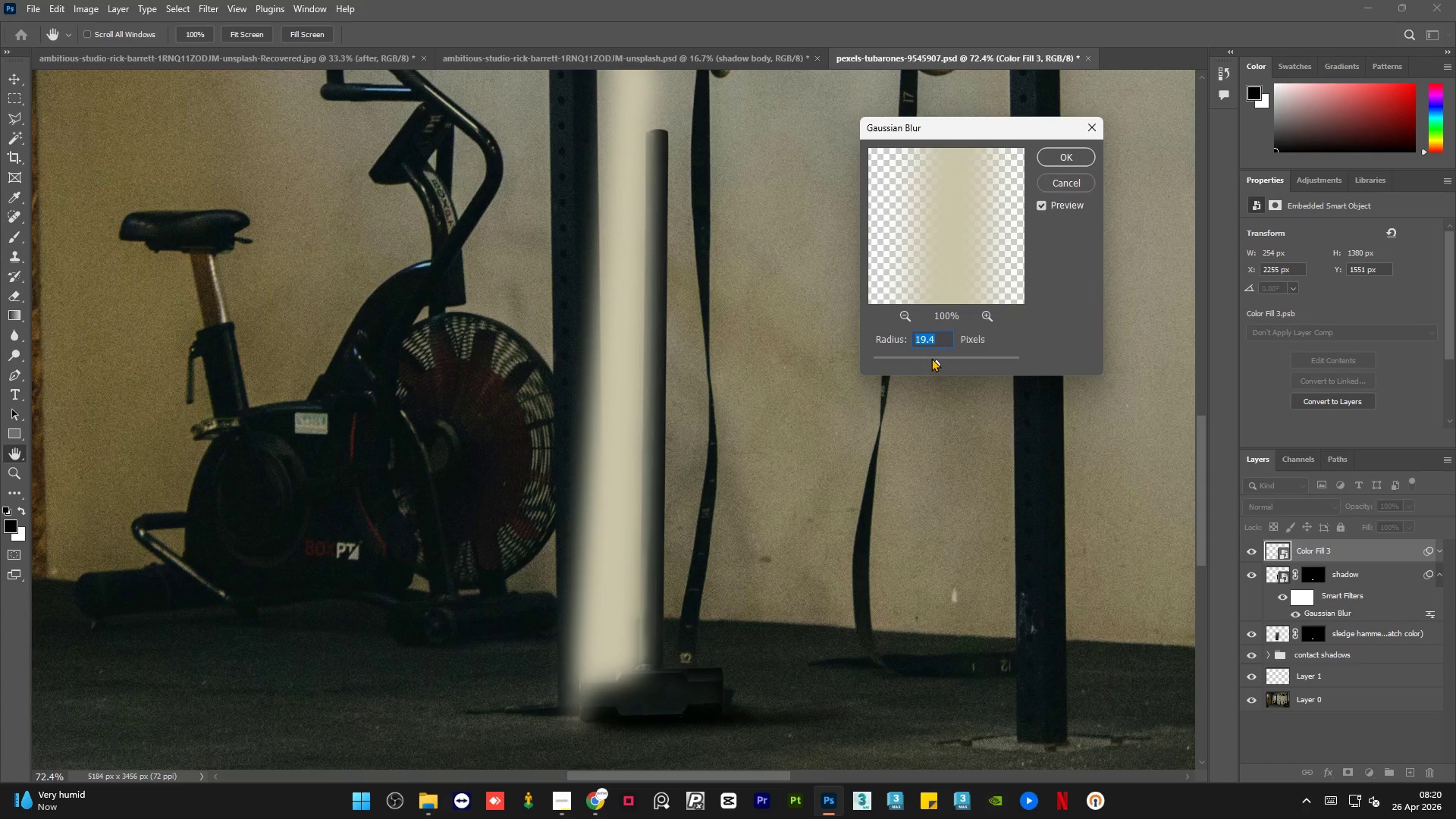 
left_click([931, 358])
 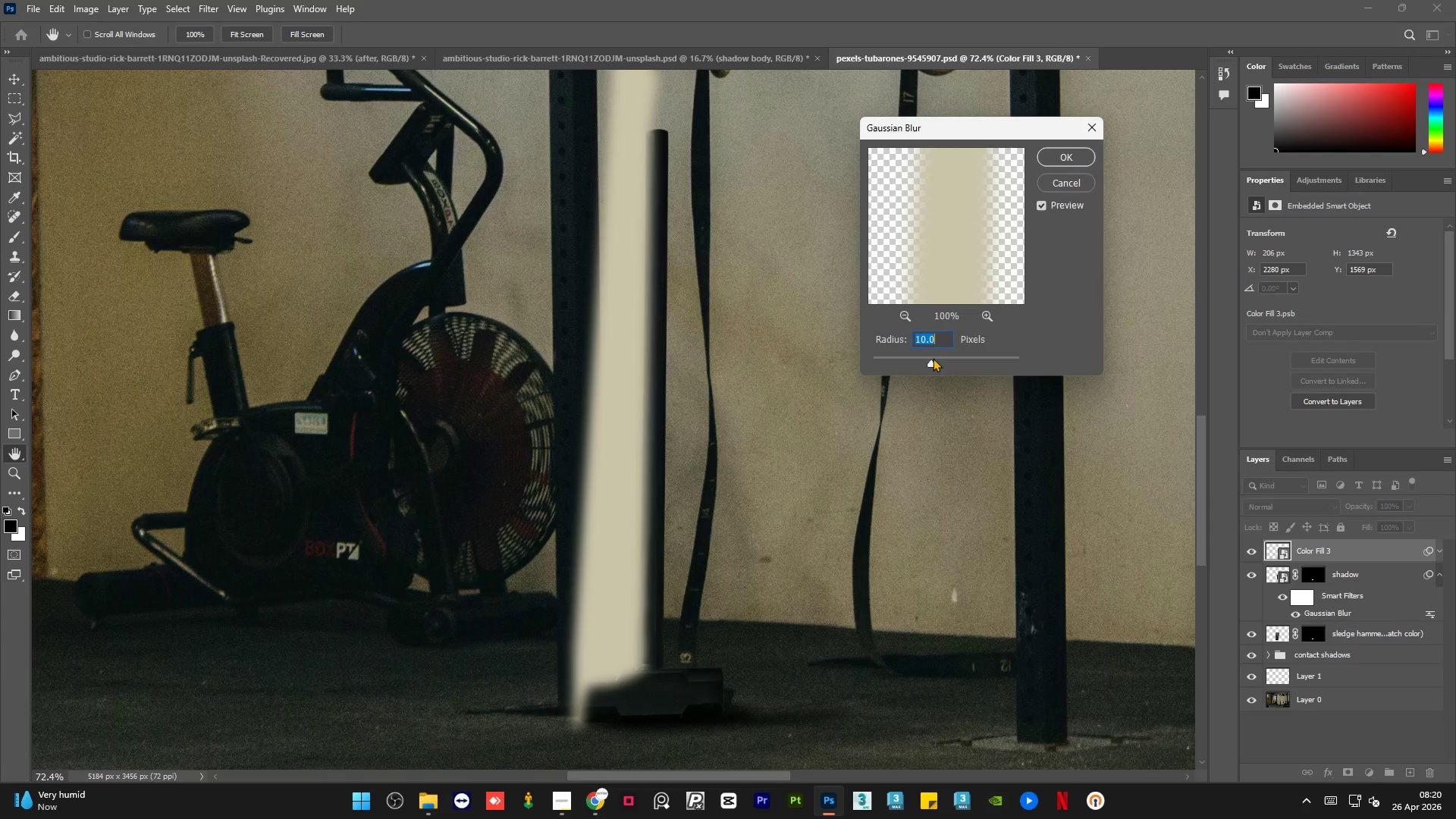 
left_click([933, 358])
 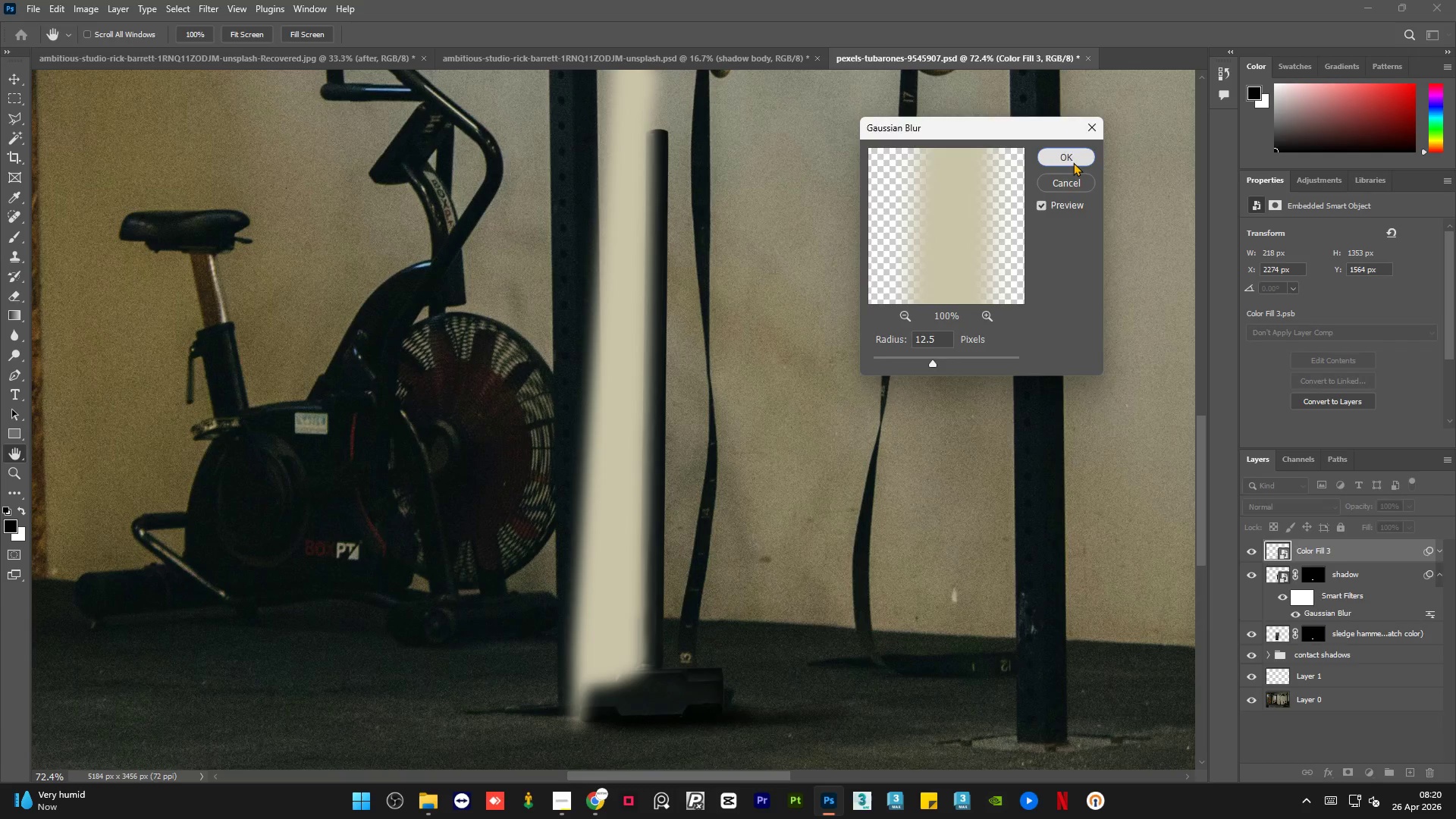 
wait(6.72)
 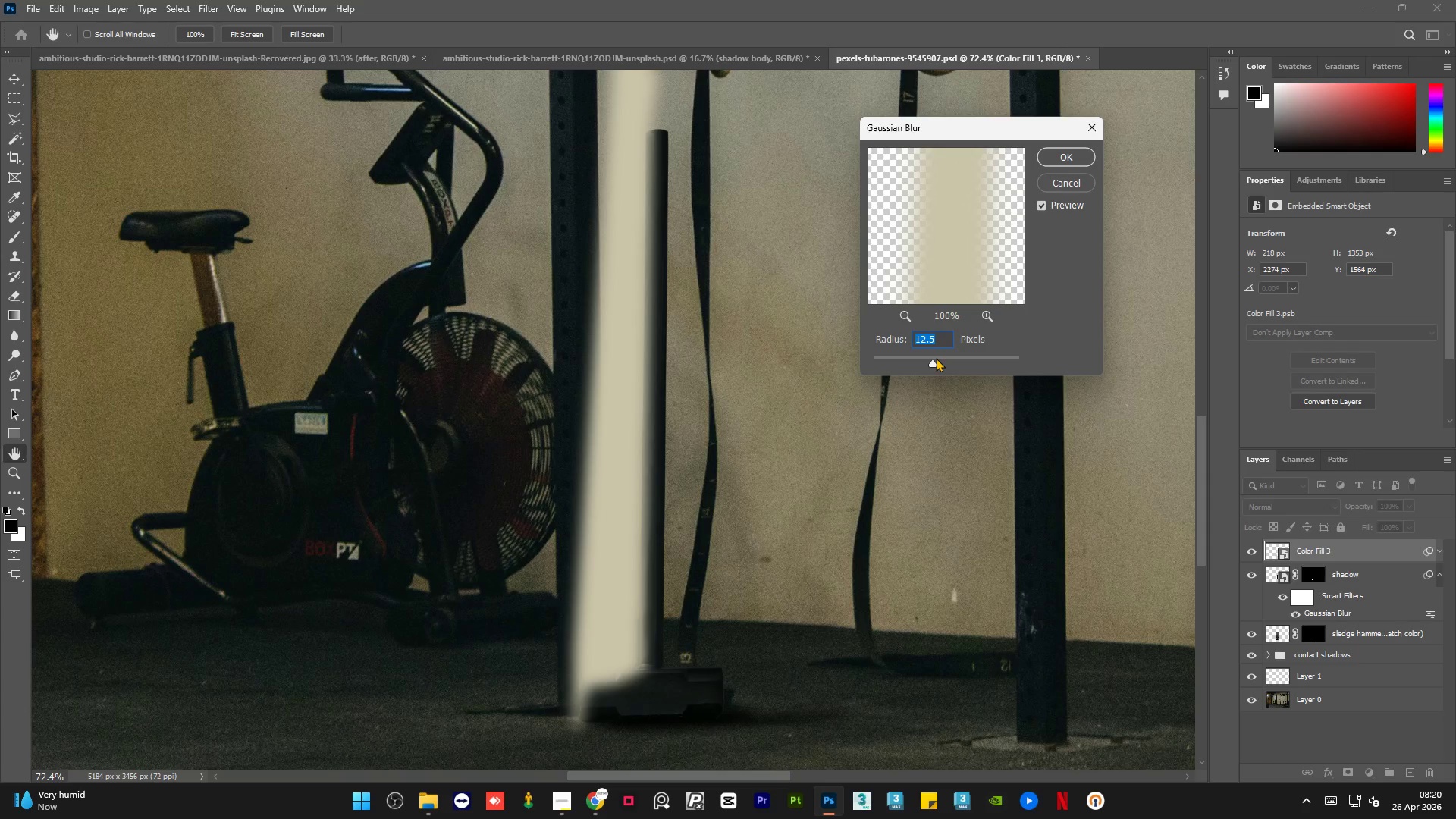 
hold_key(key=ControlLeft, duration=1.03)
left_click([1311, 610])
 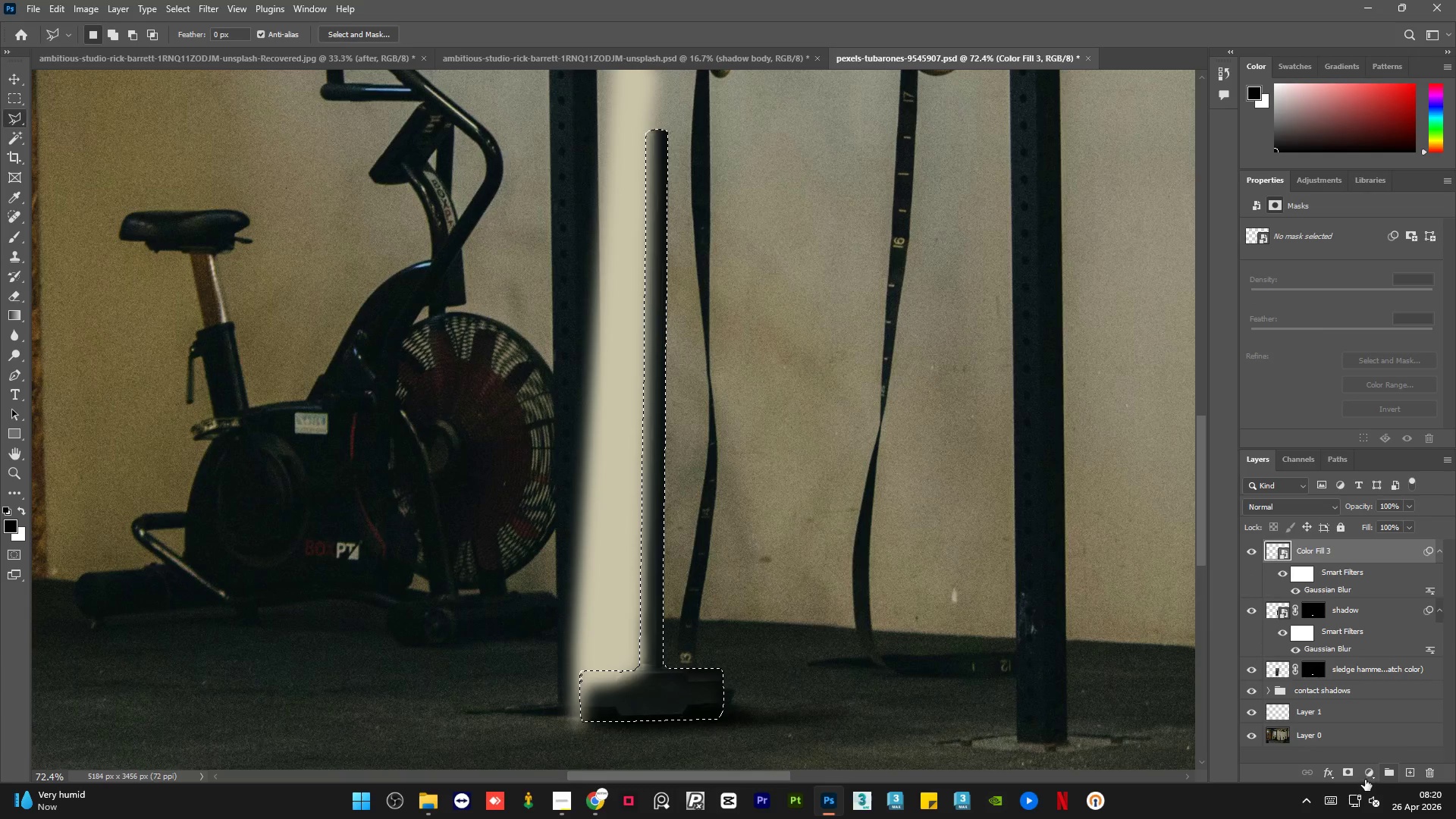 
left_click([1353, 769])
 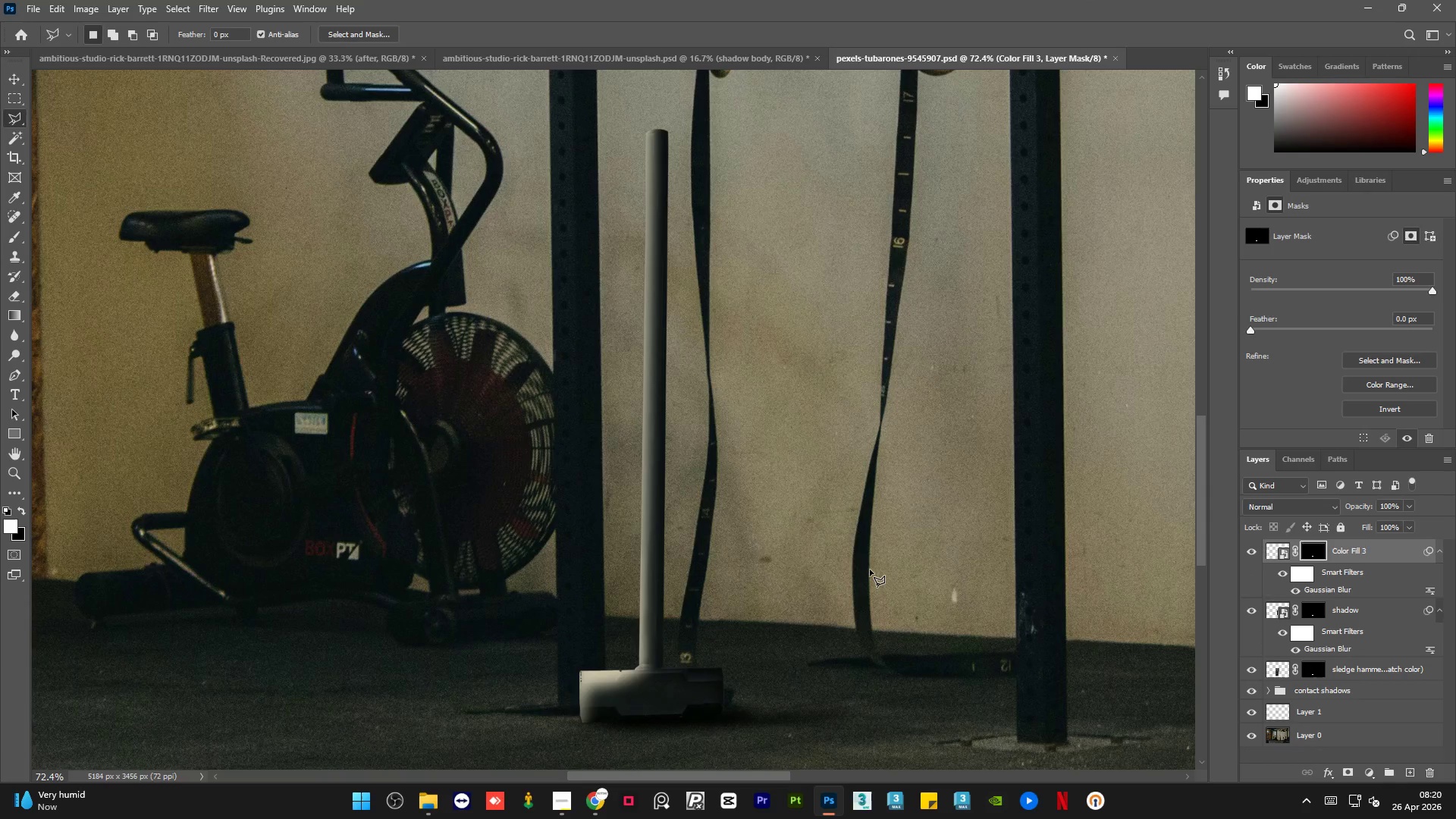 
hold_key(key=AltLeft, duration=1.12)
scroll: coordinate [573, 506], scroll_direction: down, amount: 13.0
 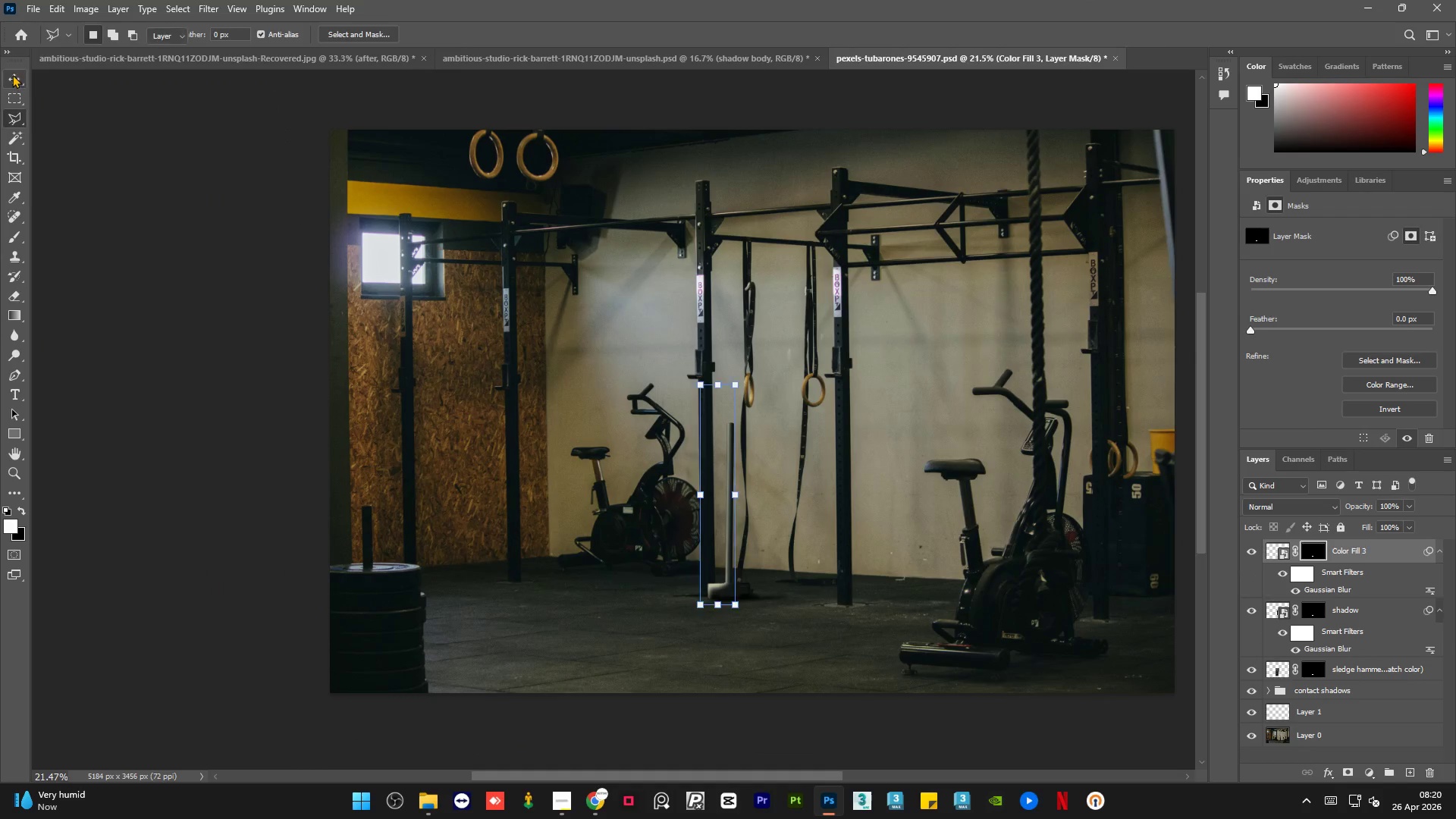 
double_click([102, 190])
 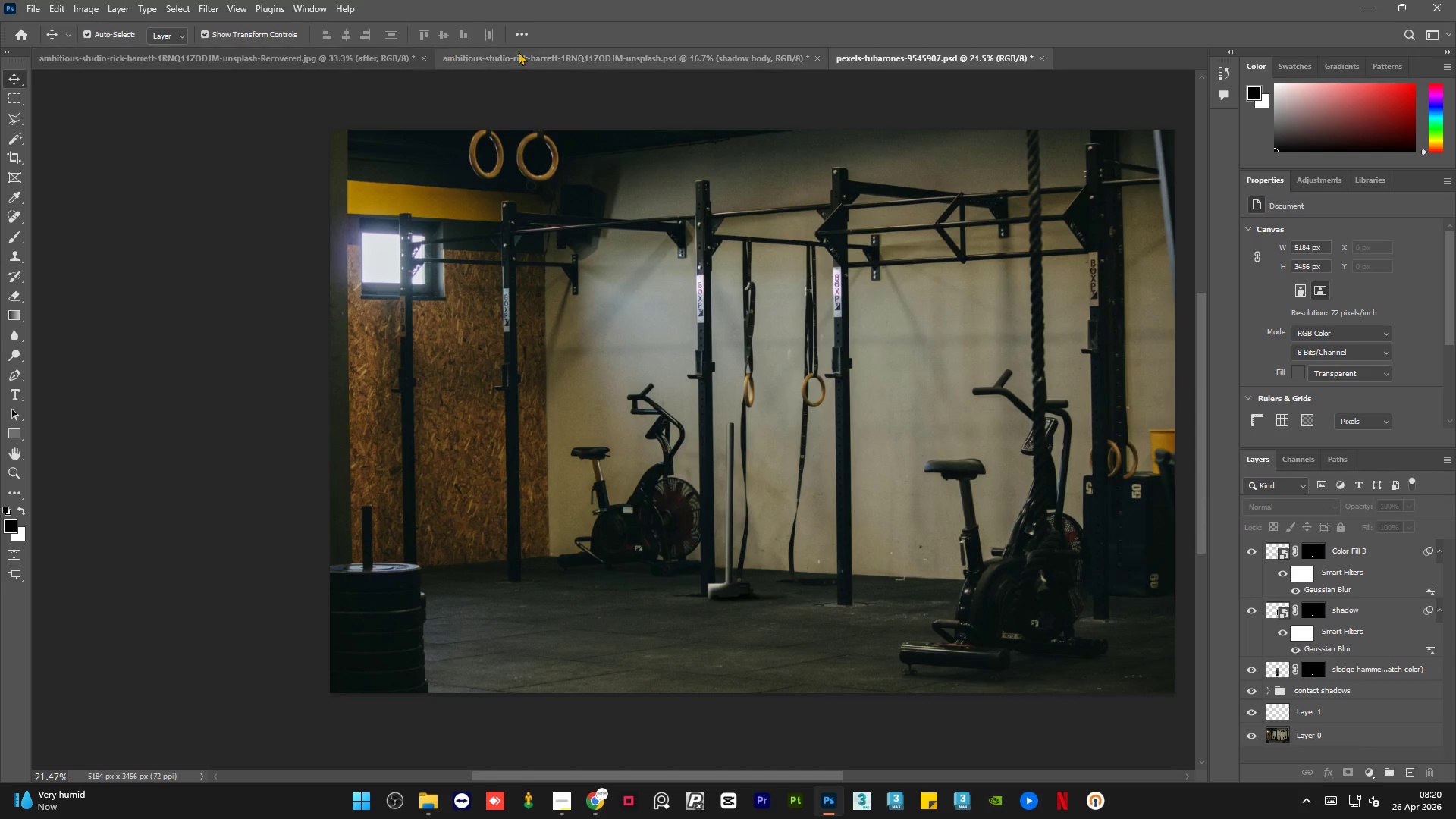 
left_click([533, 52])
 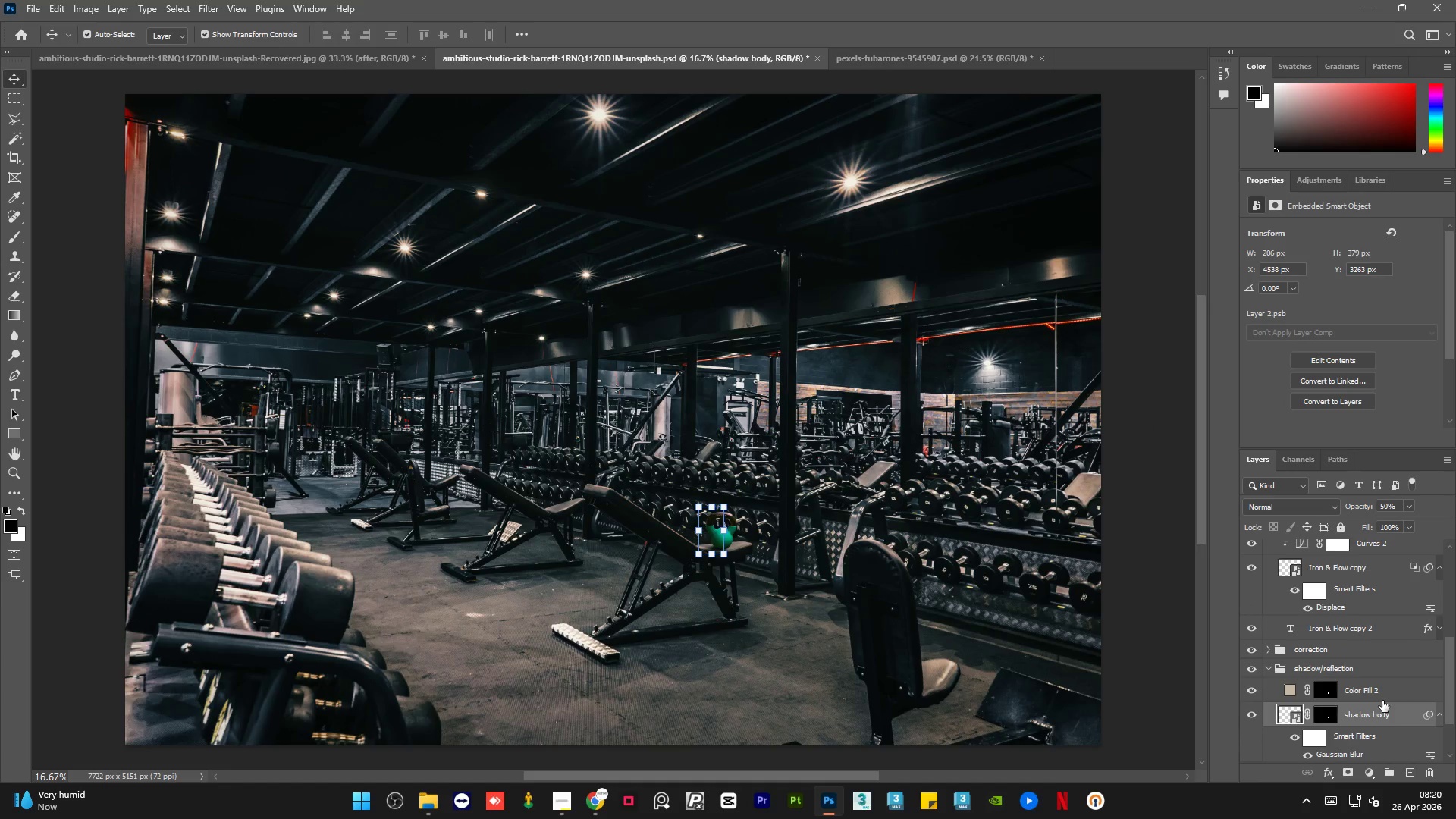 
left_click([1390, 698])
 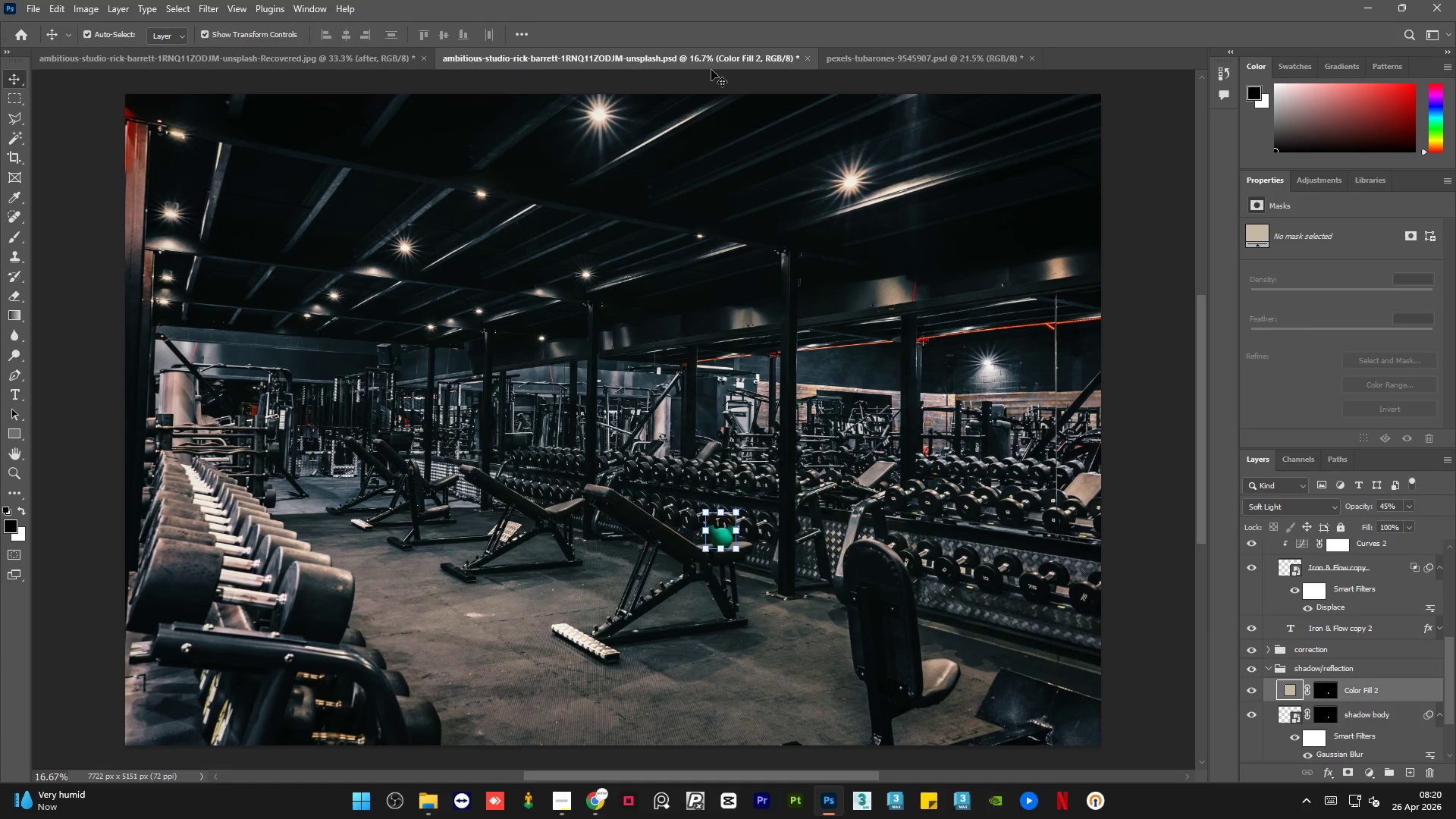 
left_click([870, 56])
 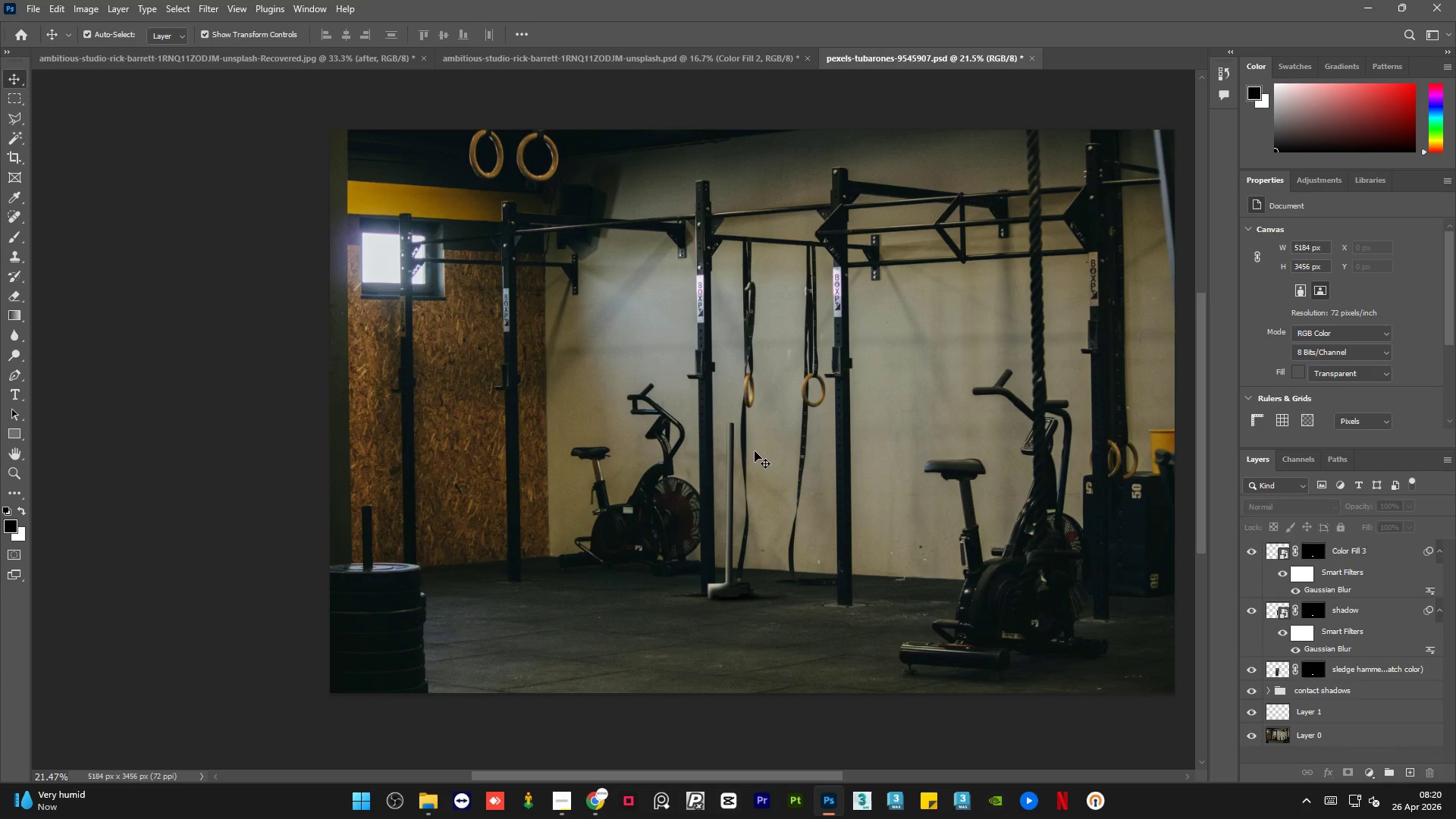 
hold_key(key=AltLeft, duration=4.26)
scroll: coordinate [604, 558], scroll_direction: down, amount: 1.0
 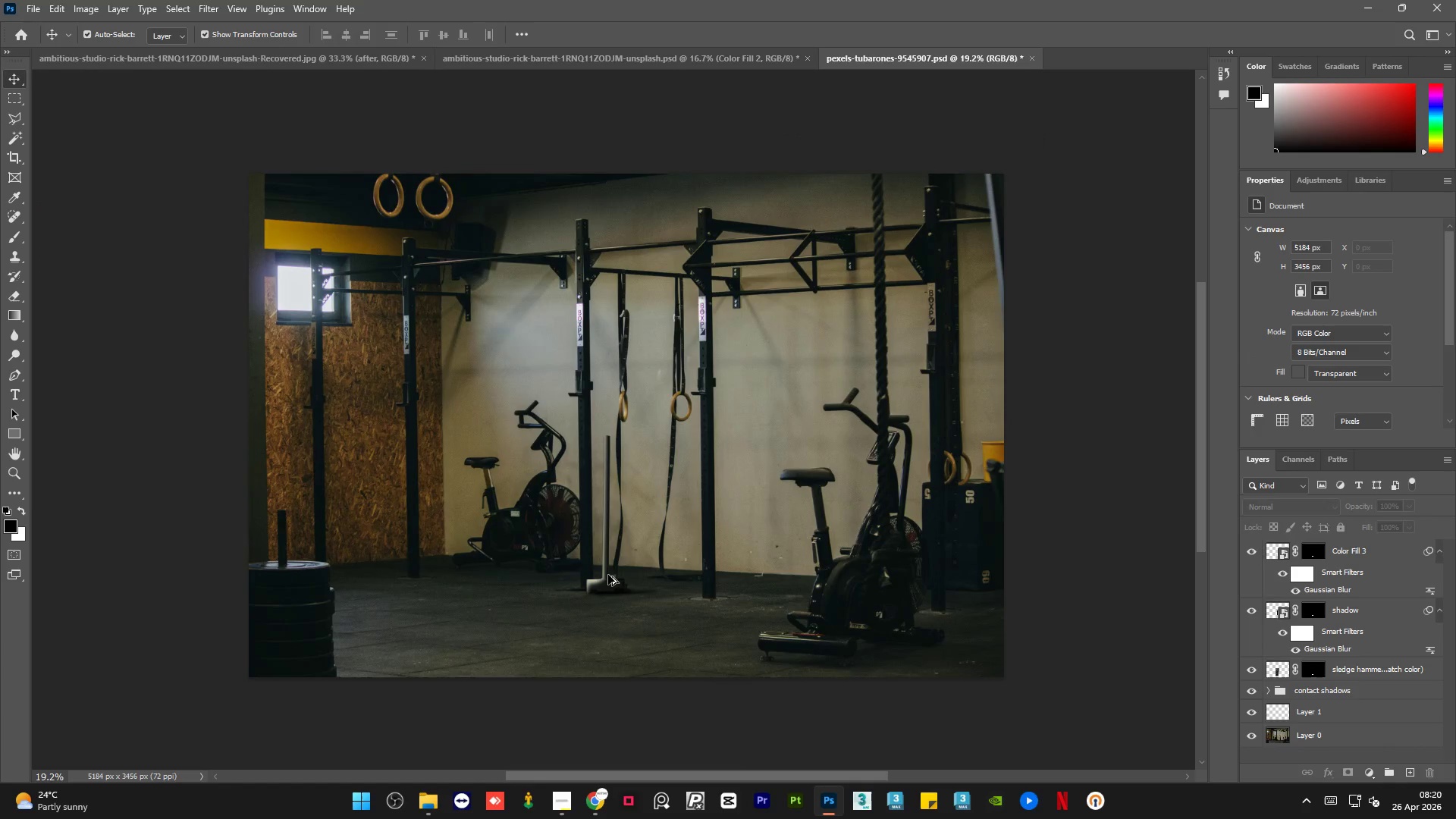 
scroll: coordinate [623, 443], scroll_direction: up, amount: 16.0
 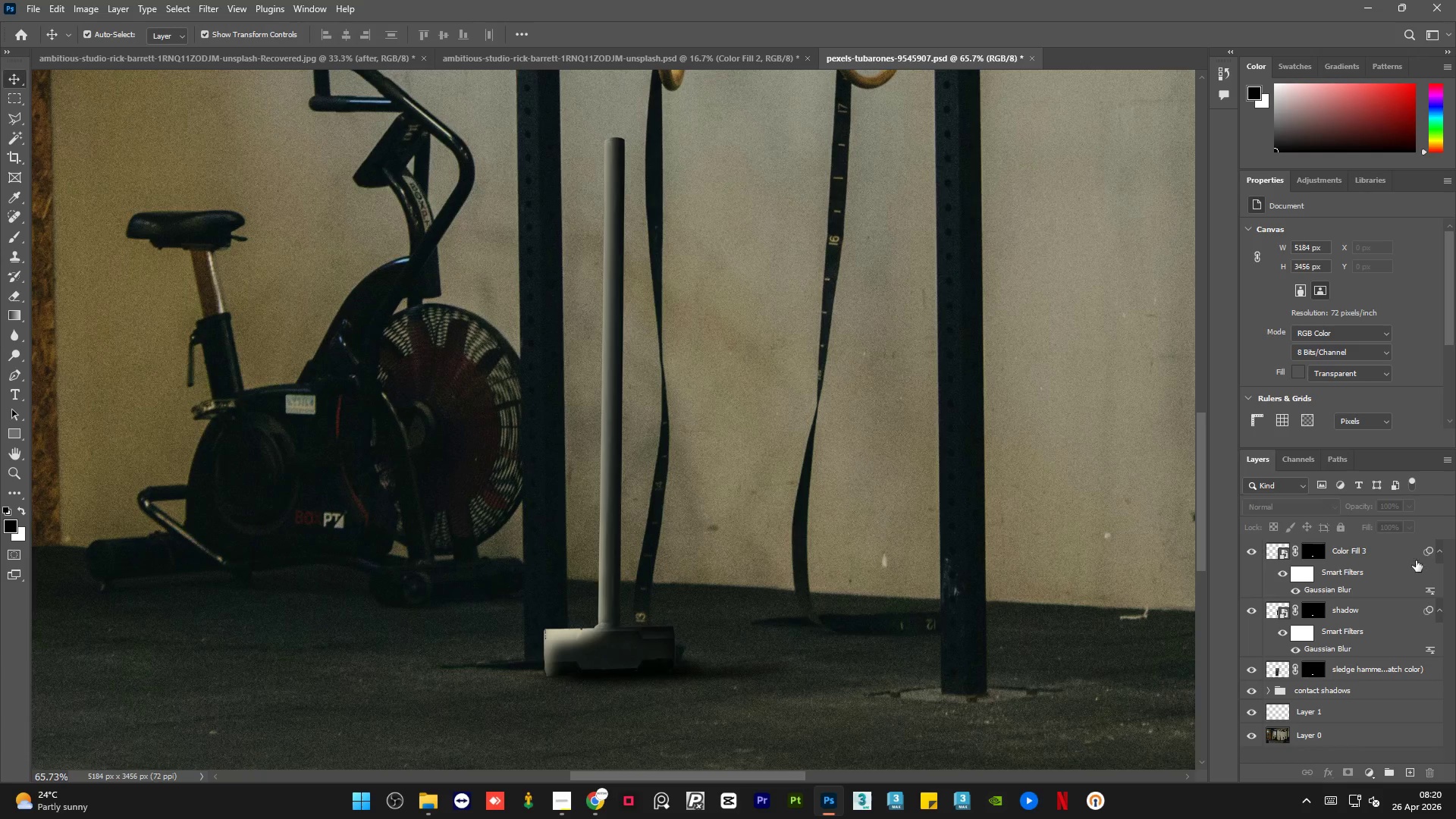 
left_click([1401, 550])
 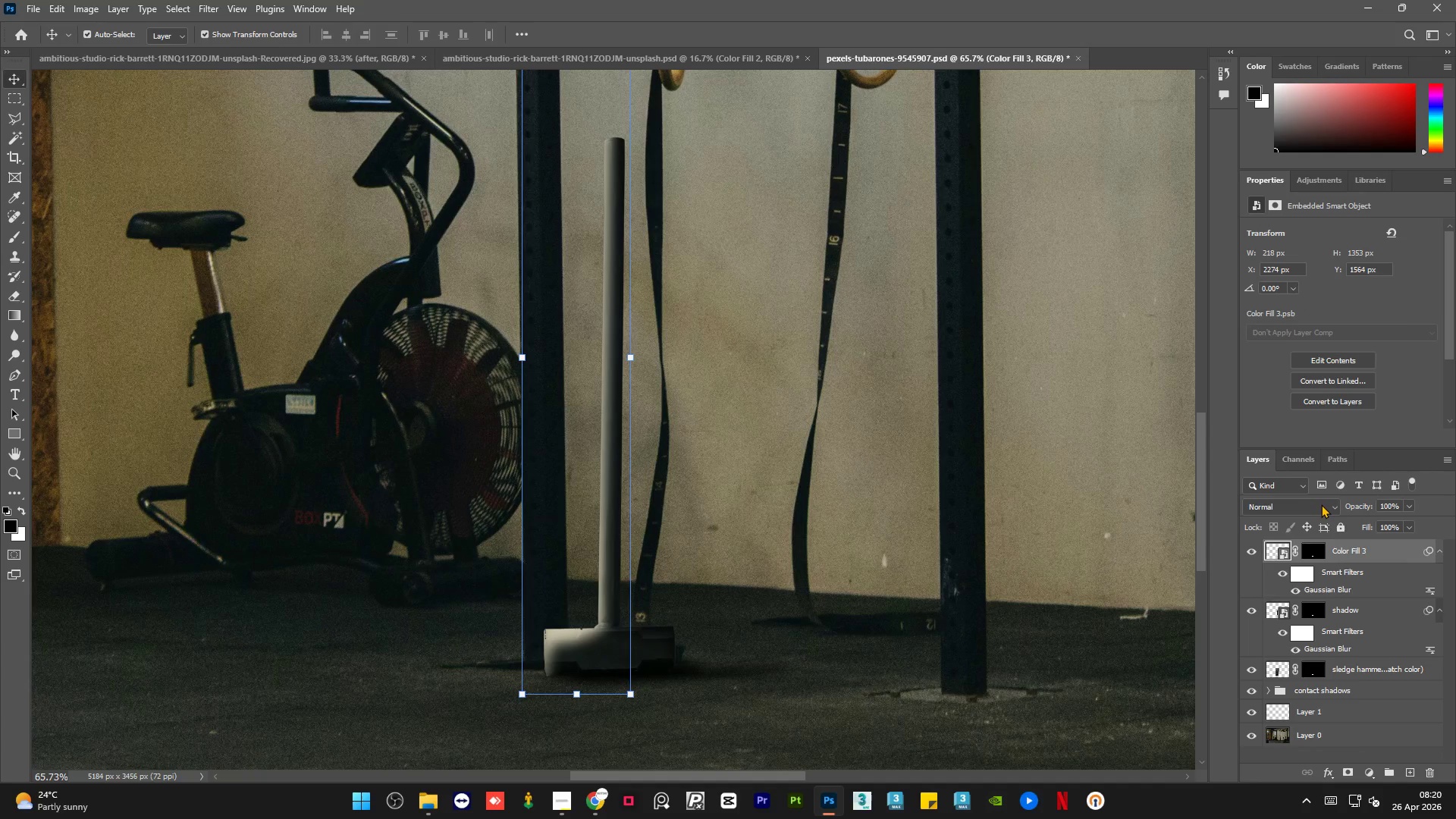 
left_click([1322, 504])
 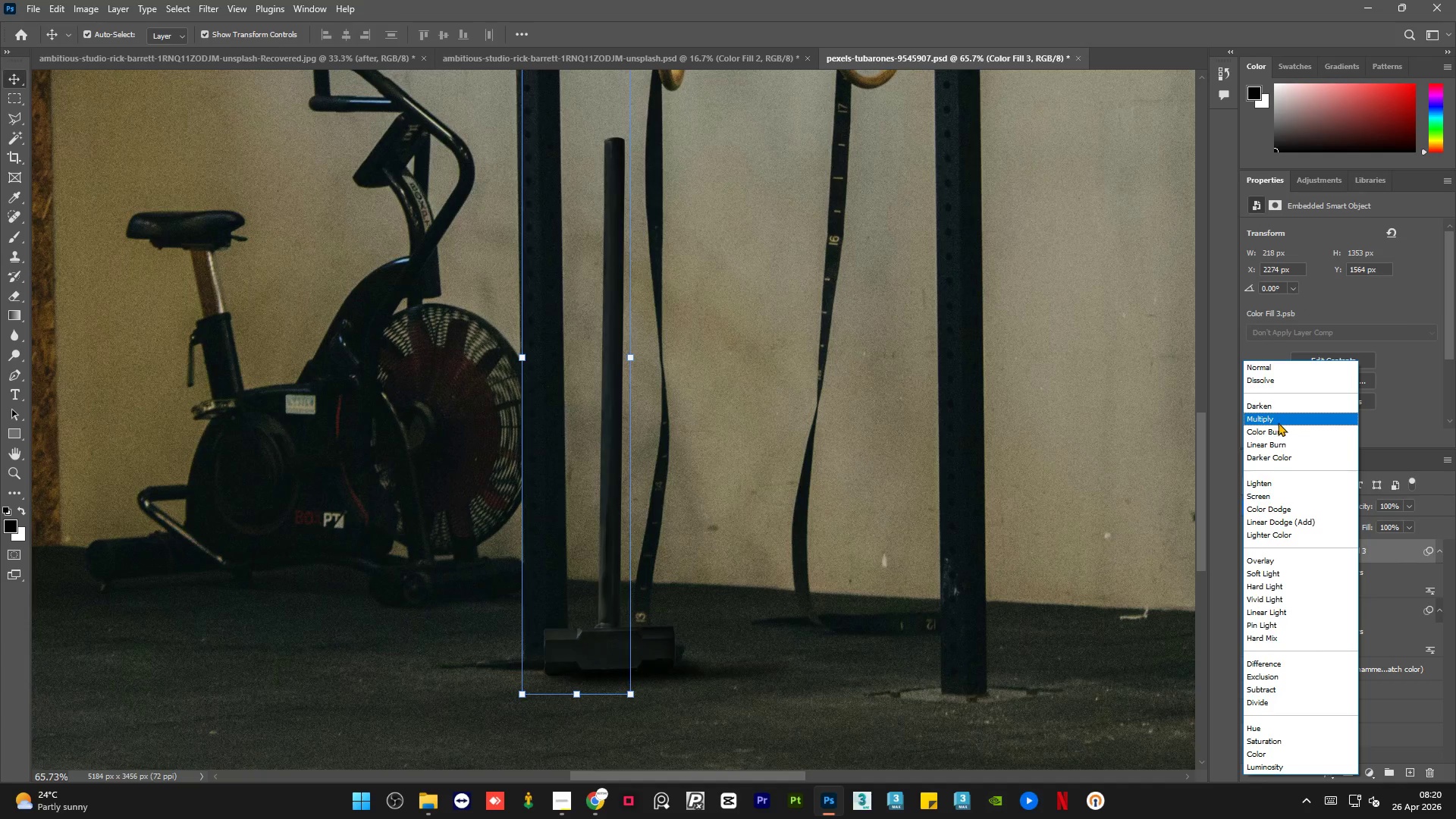 
wait(12.92)
 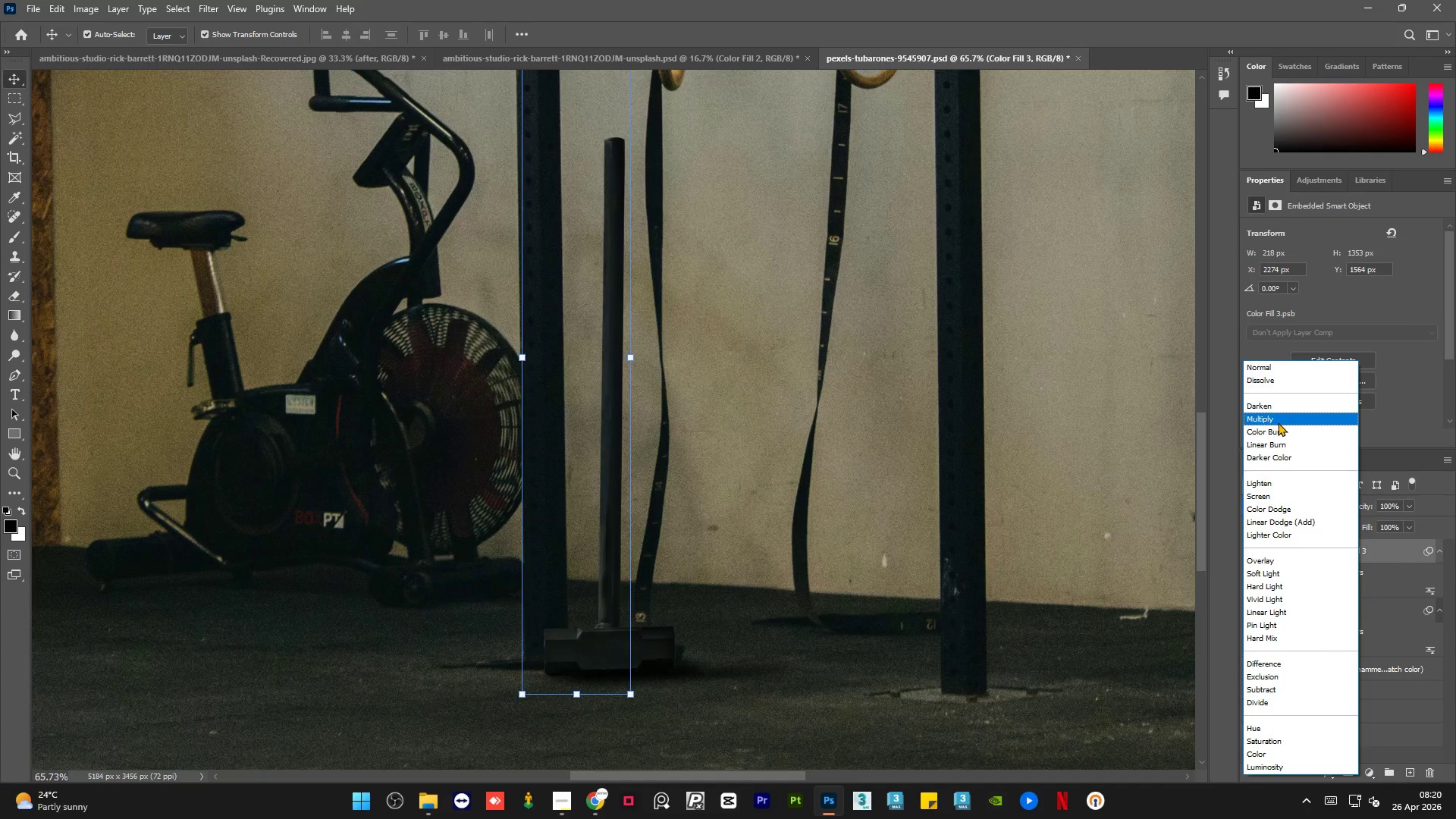 
left_click([1249, 420])
 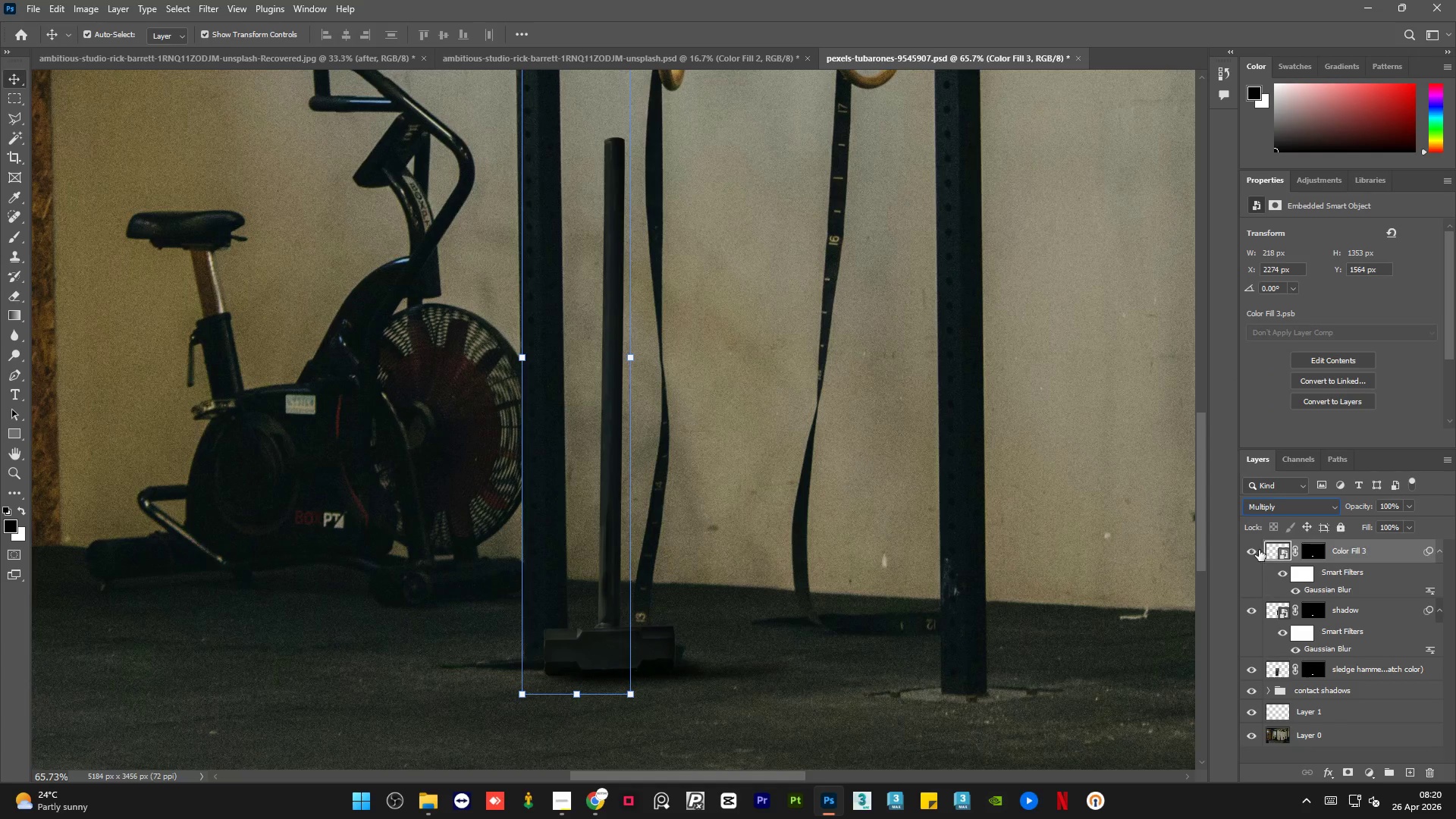 
left_click([1257, 549])
 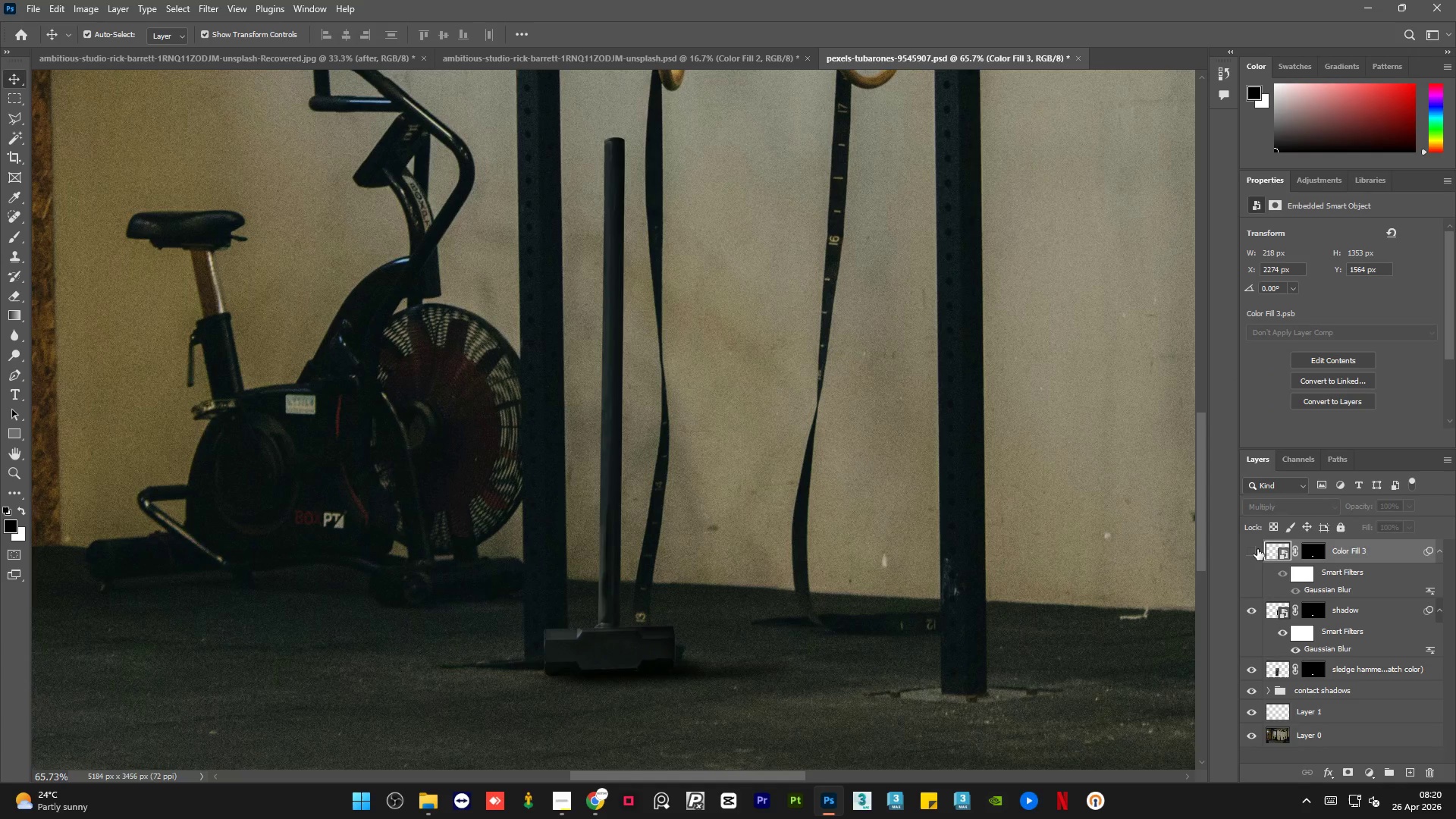 
left_click([1257, 549])
 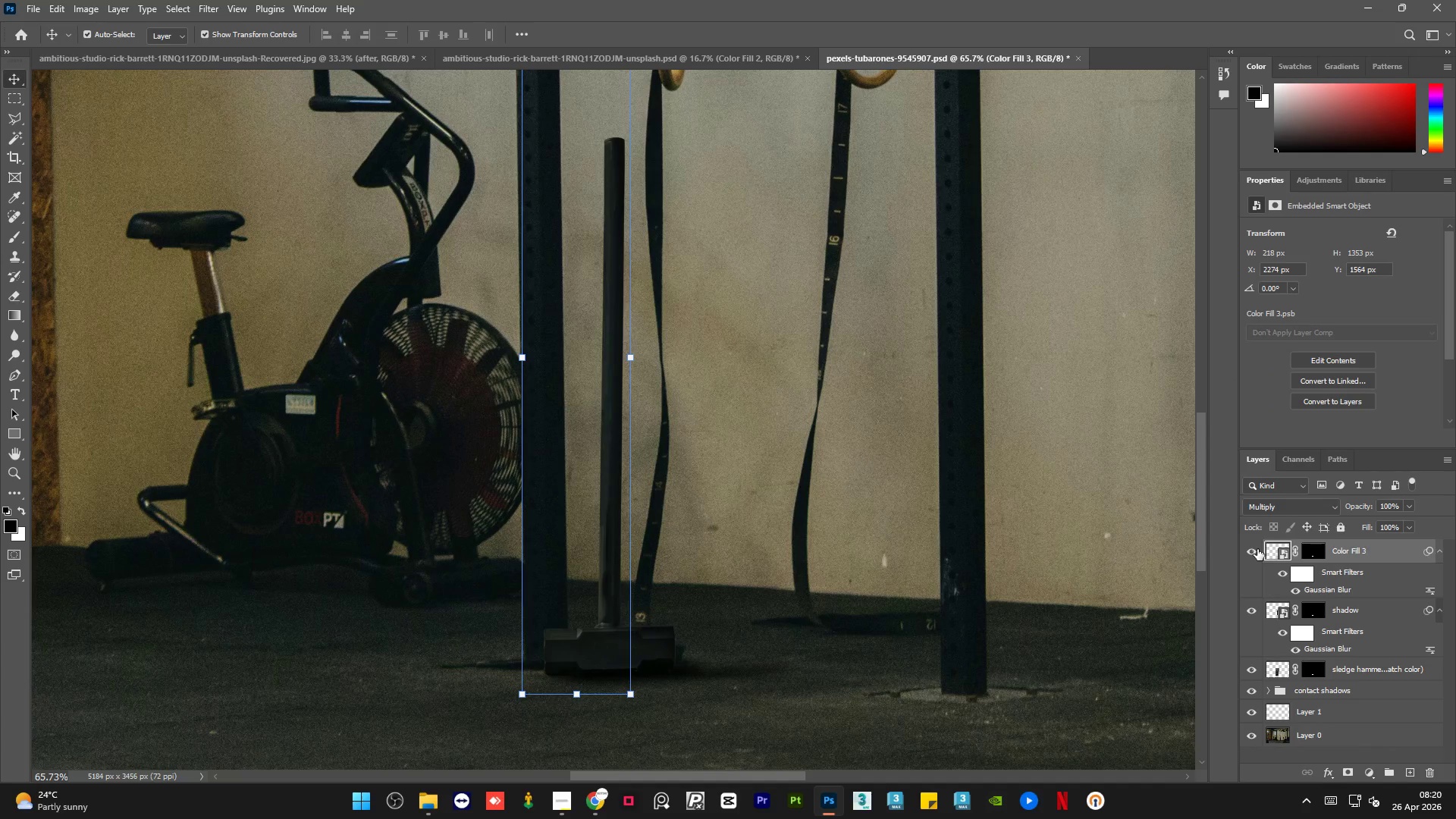 
left_click([1257, 549])
 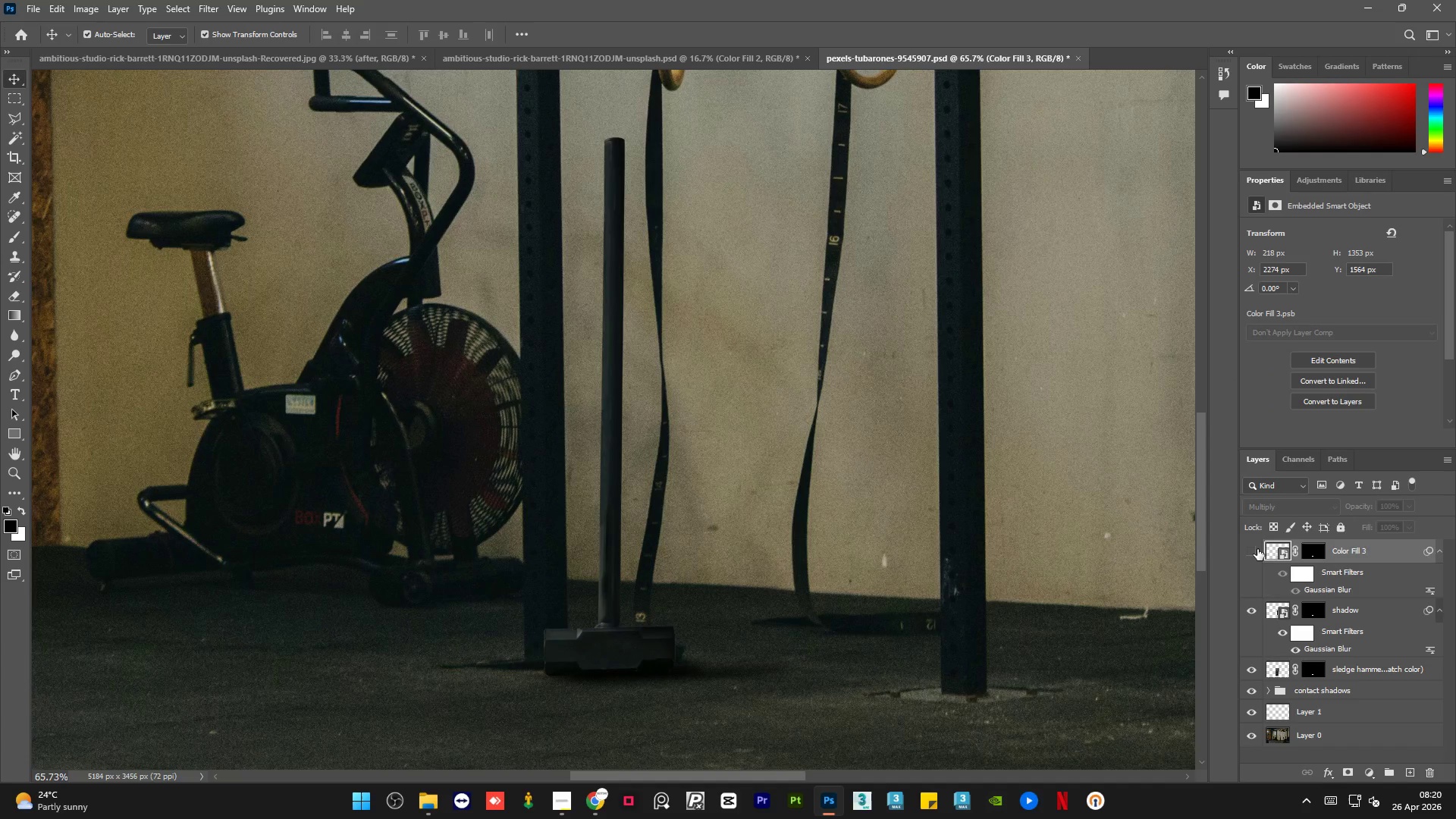 
left_click([1257, 549])
 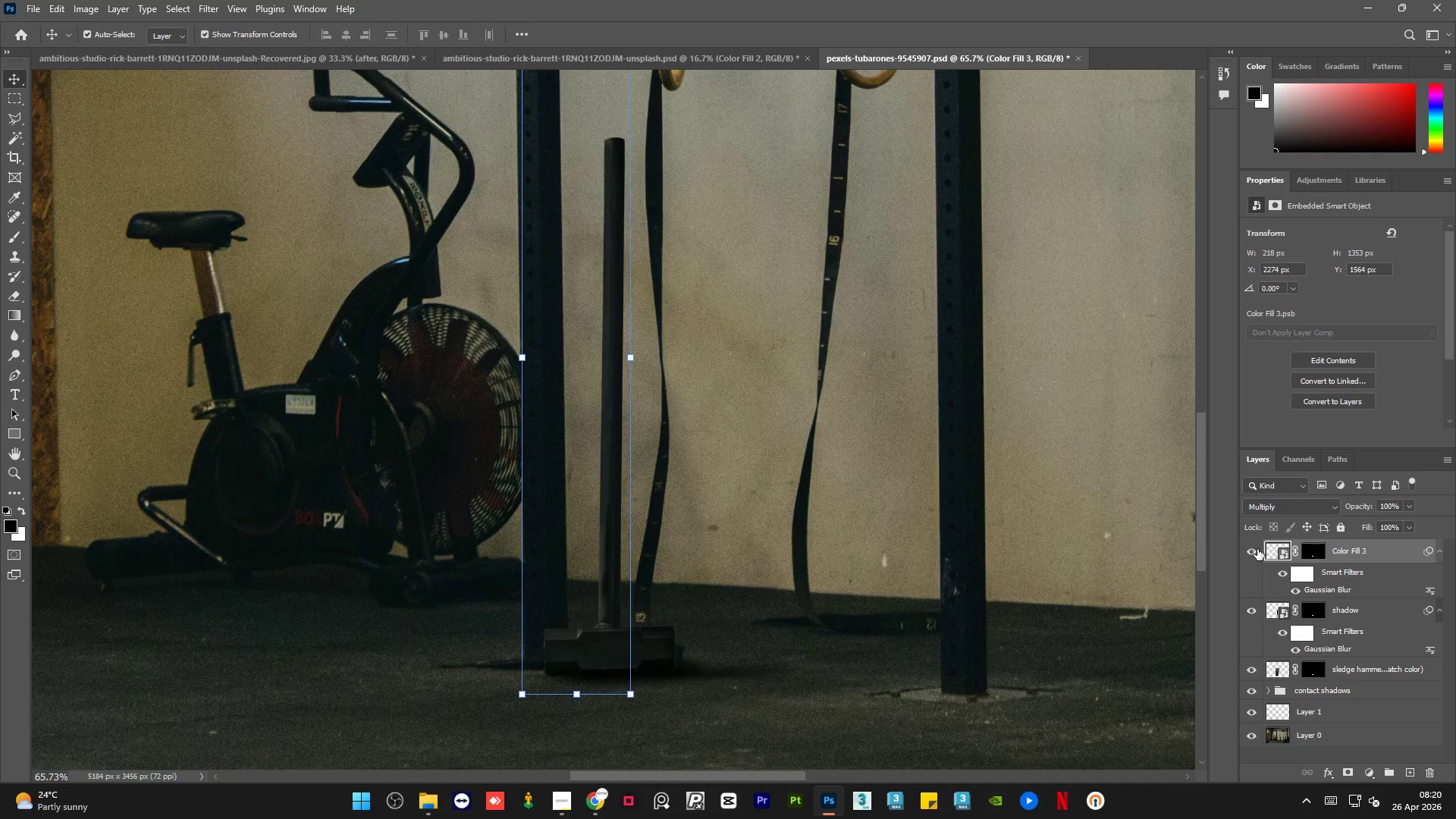 
left_click([1257, 549])
 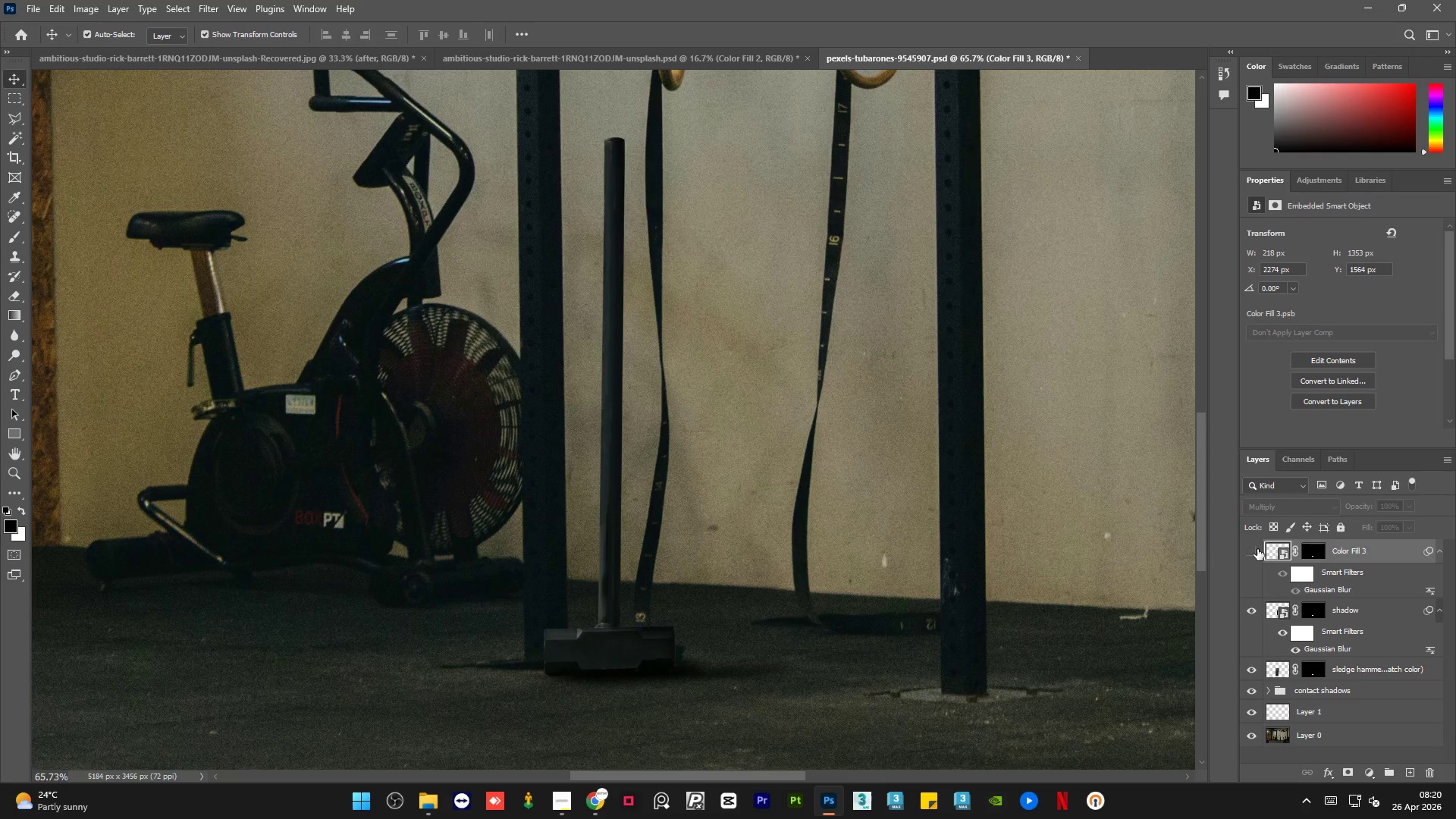 
left_click([1257, 549])
 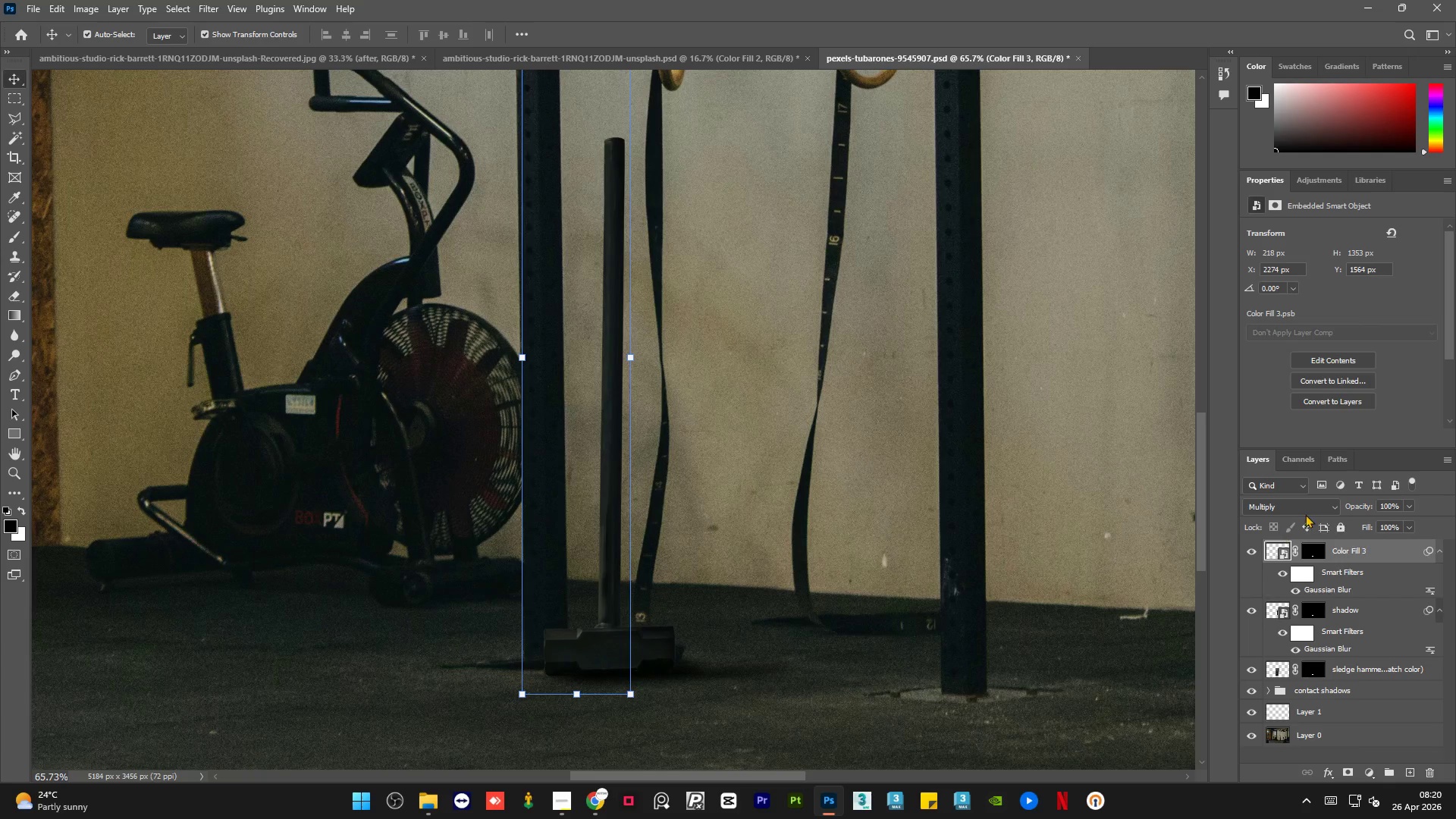 
left_click([1312, 507])
 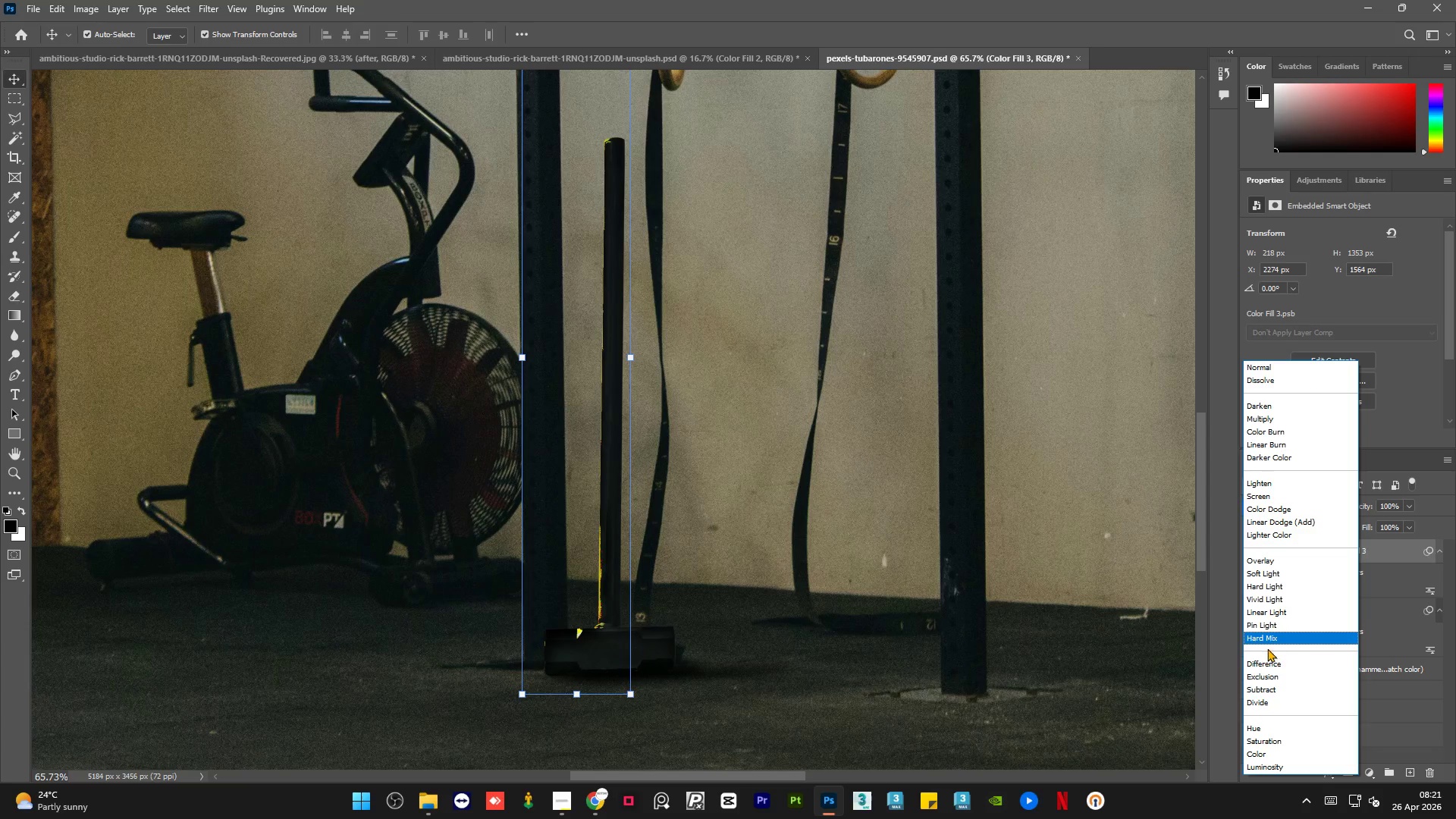 
wait(25.31)
 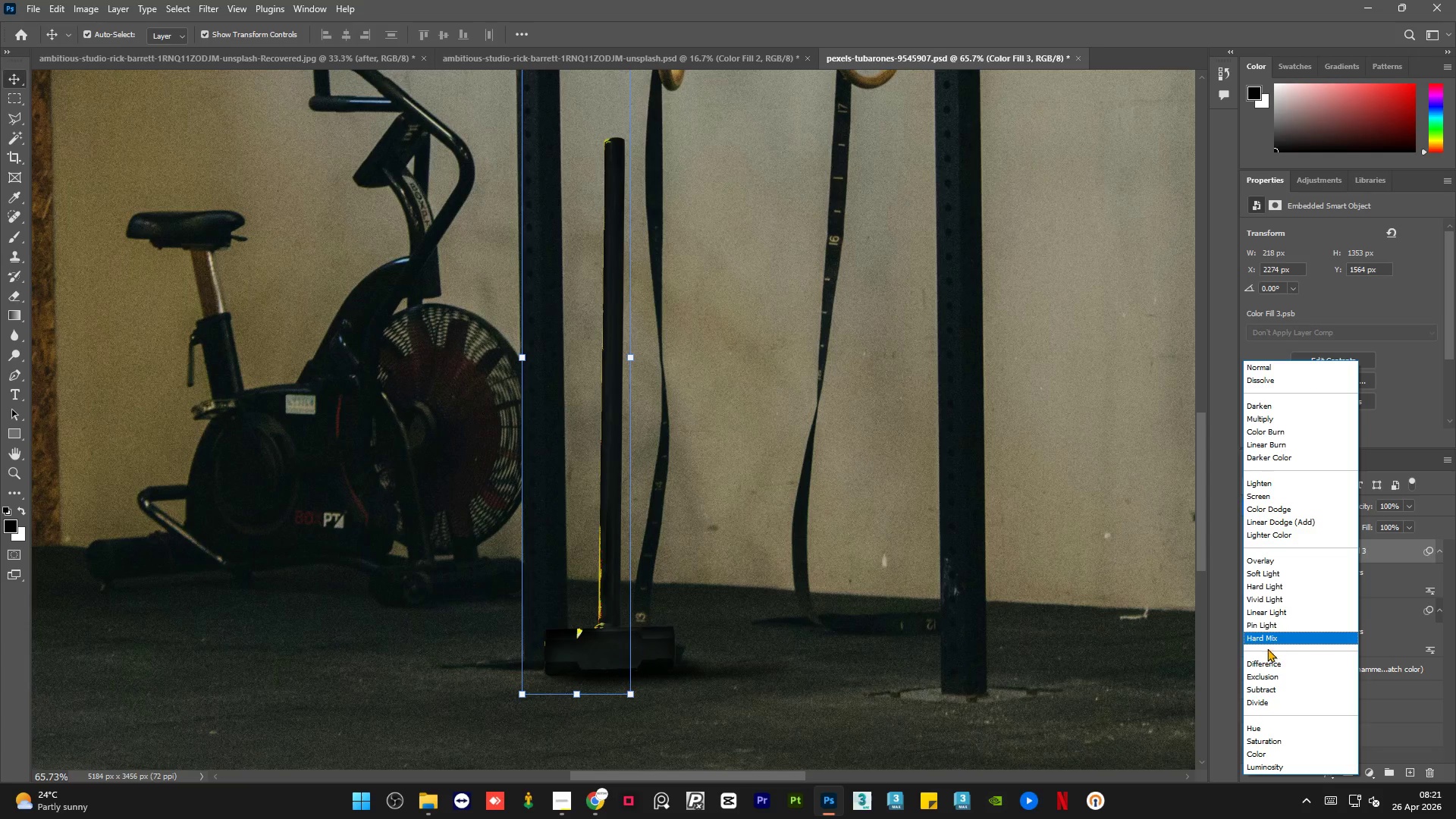 
left_click([1267, 579])
 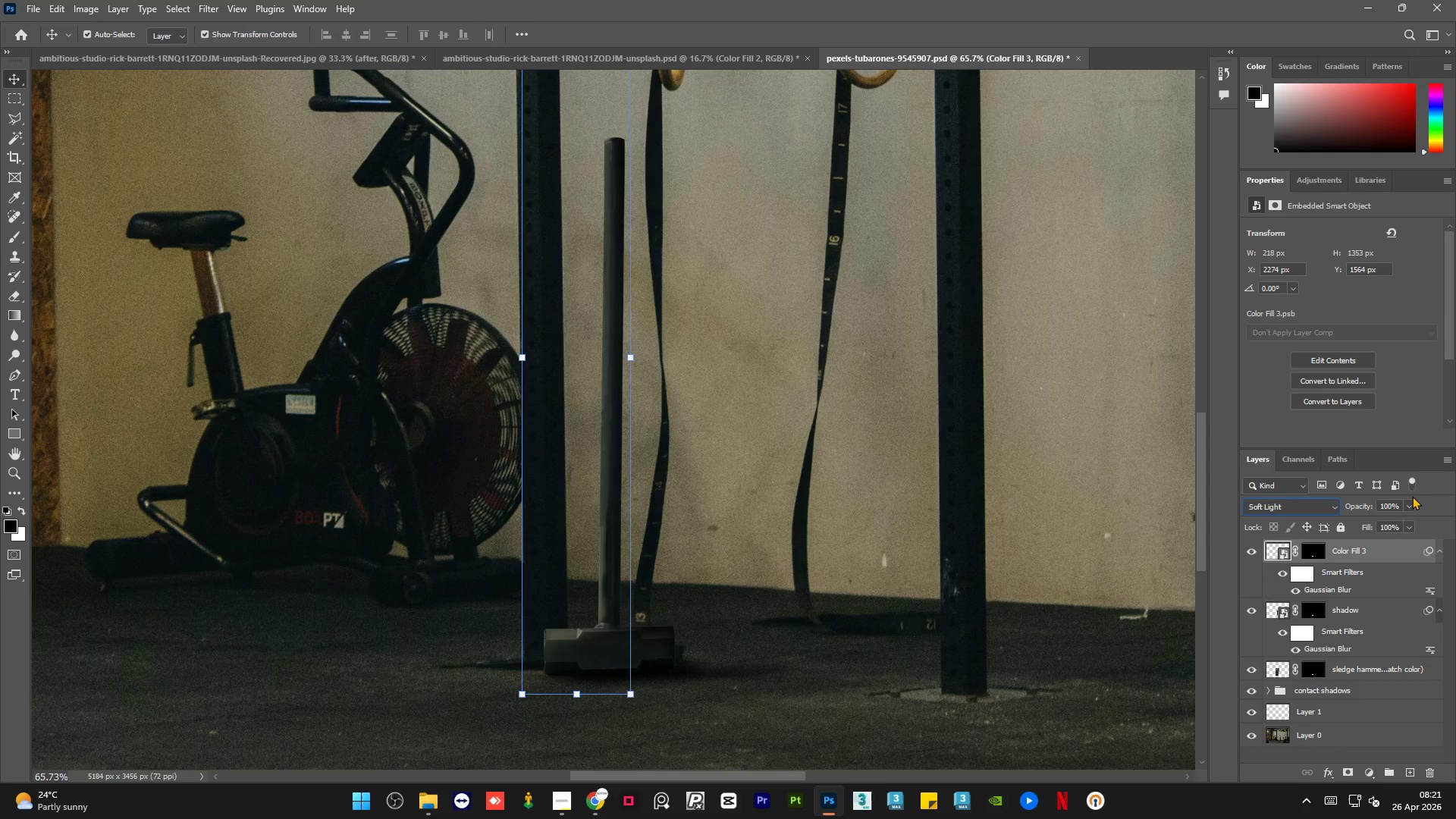 
left_click([1406, 506])
 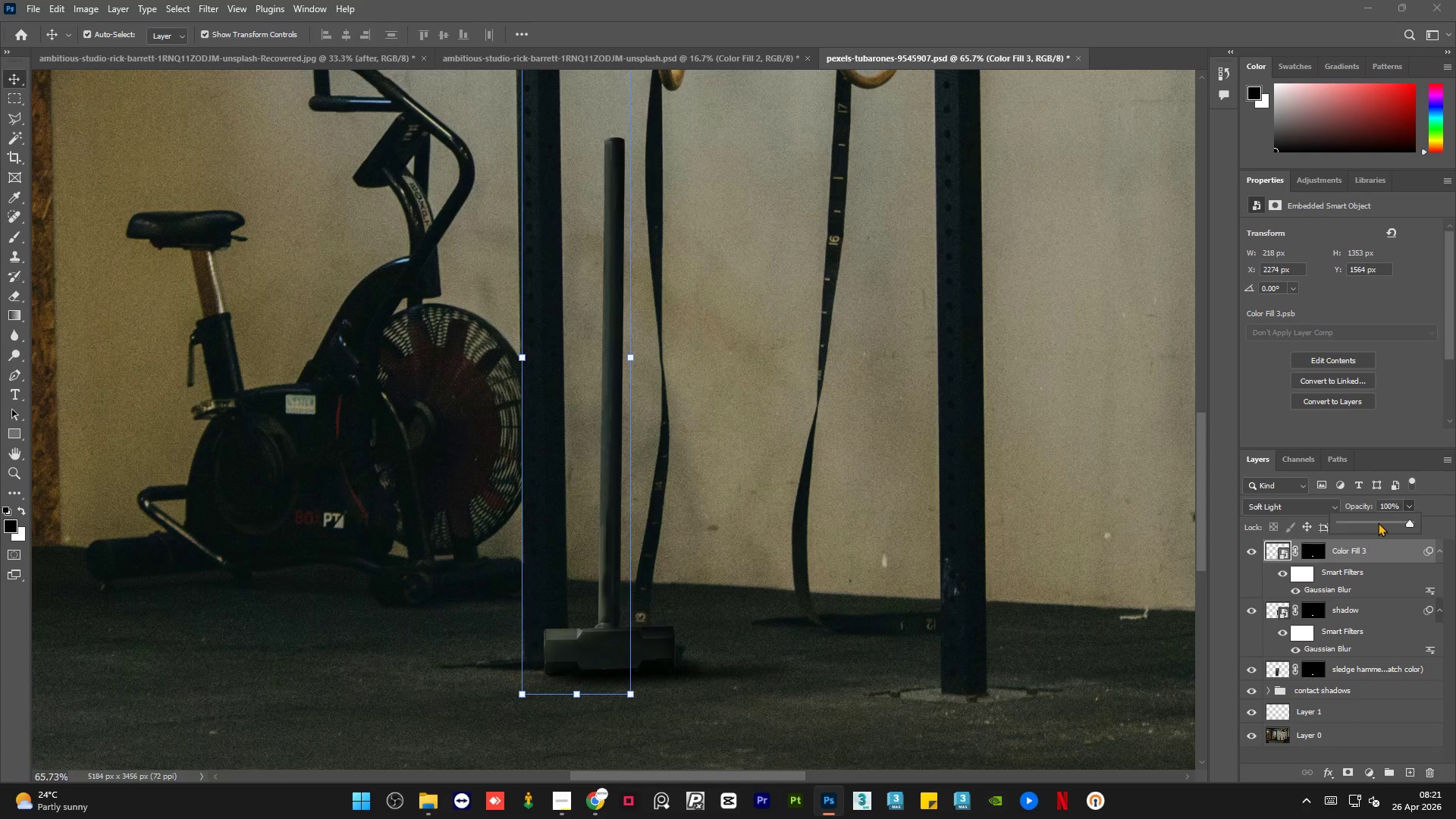 
left_click([1377, 522])
 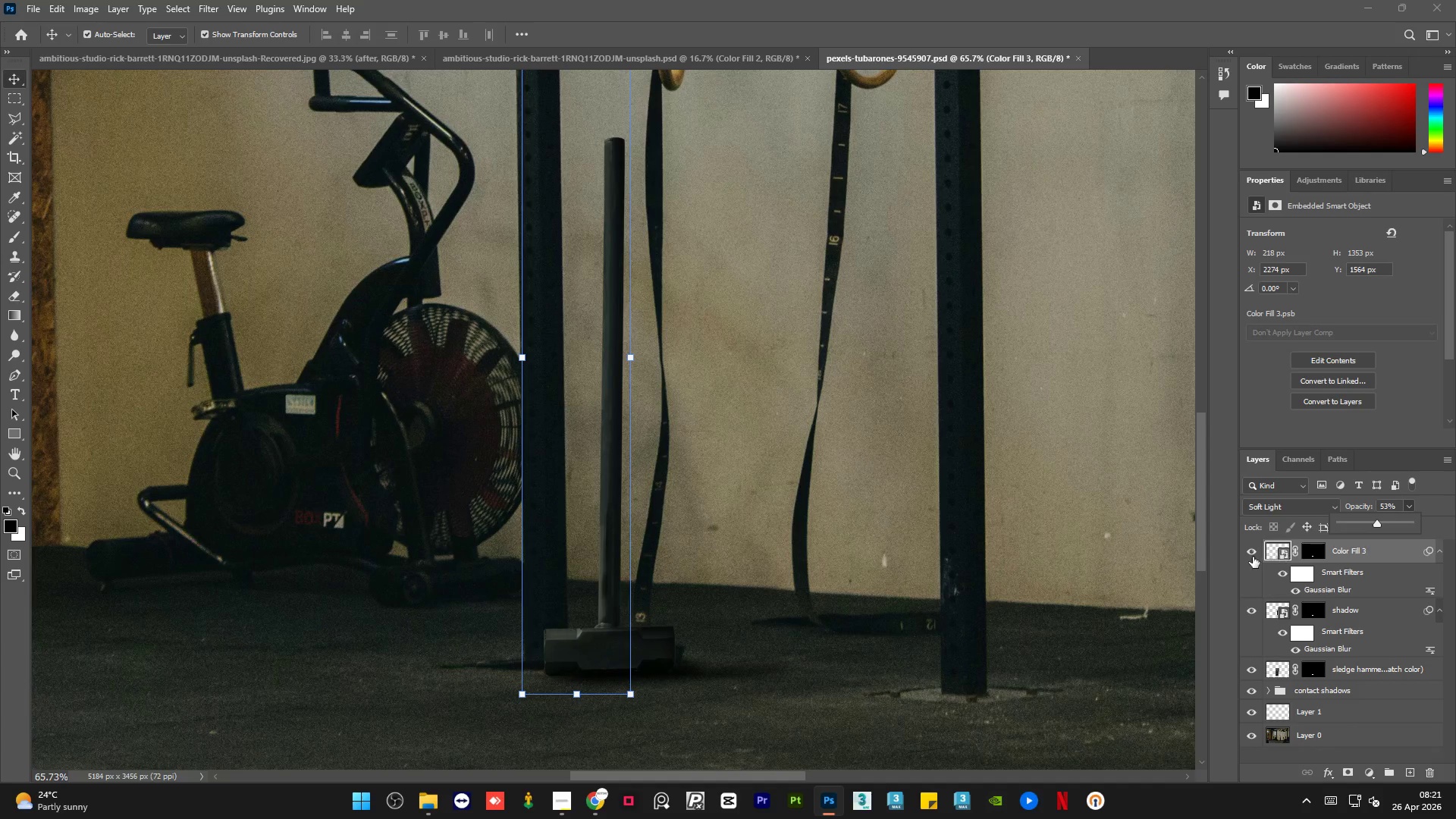 
left_click([1252, 557])
 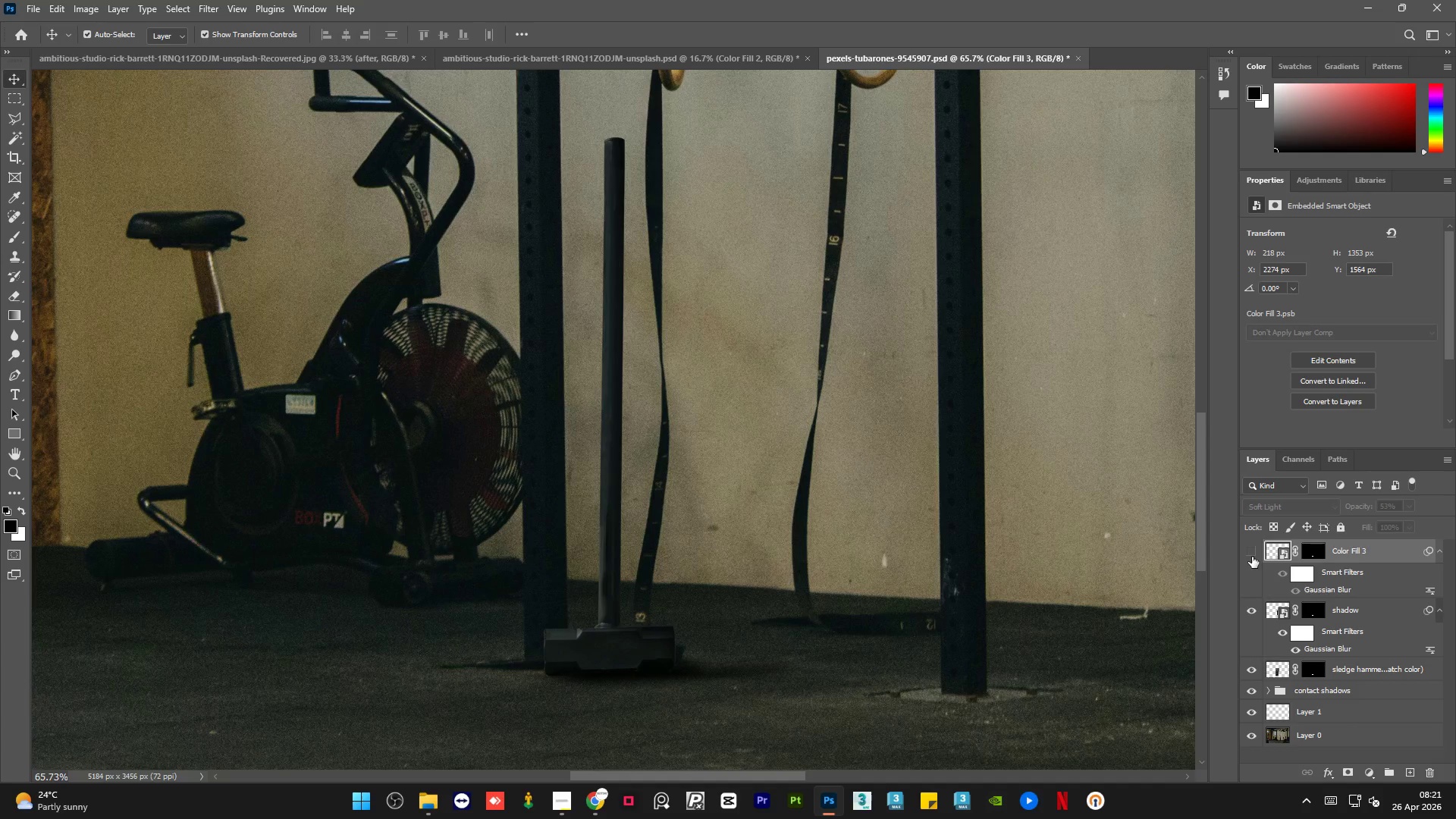 
left_click([1252, 557])
 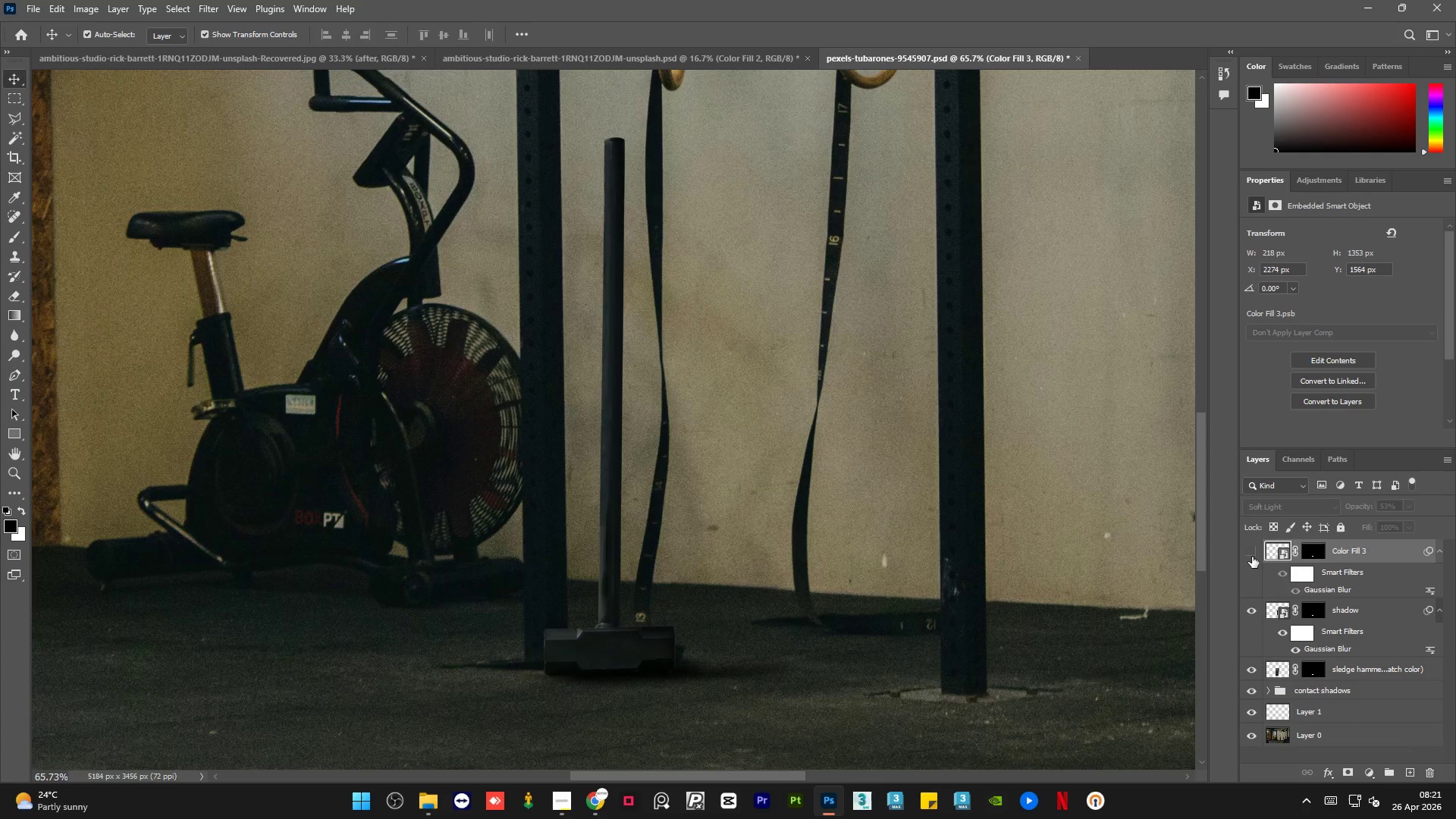 
double_click([1252, 557])
 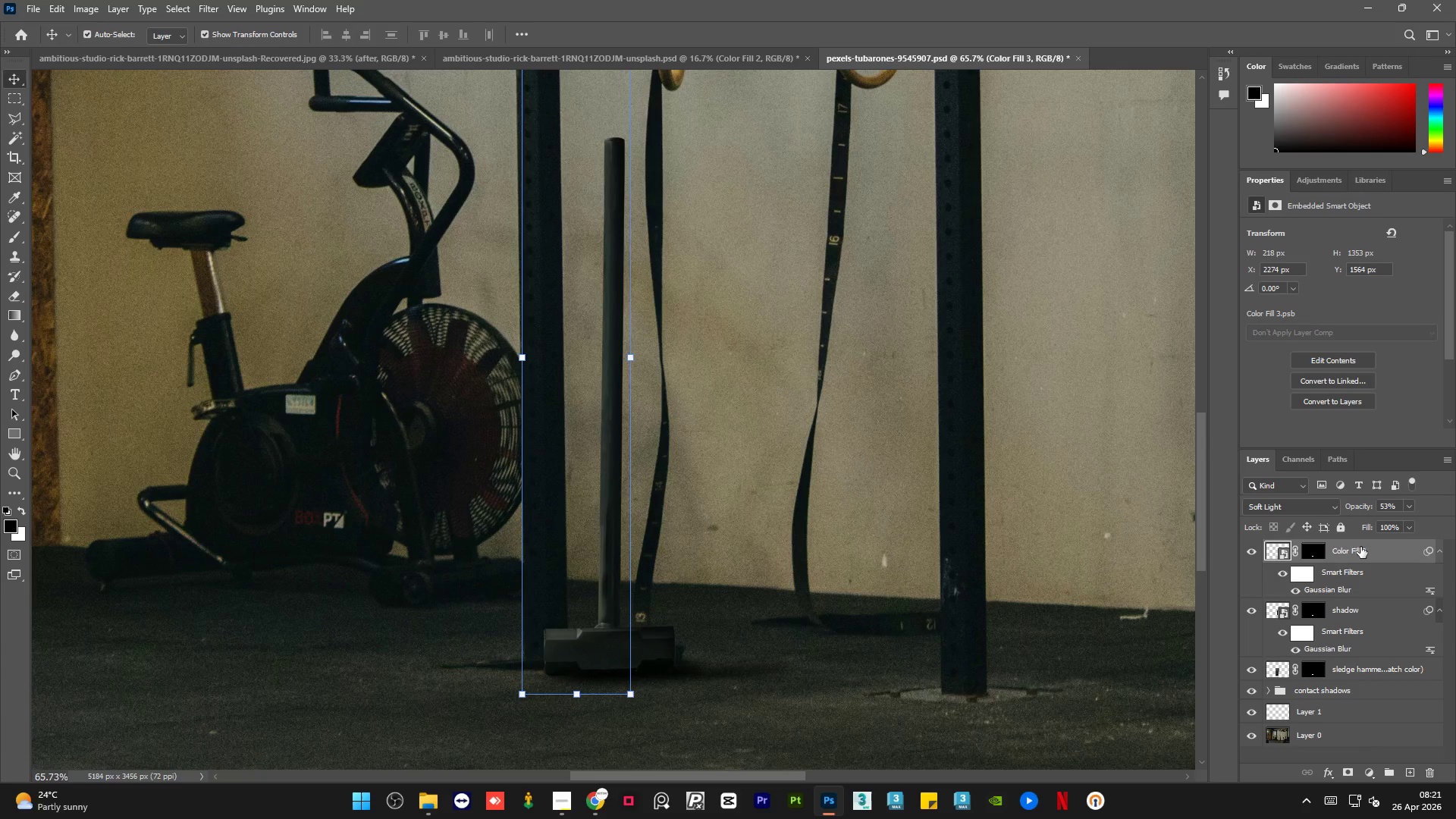 
double_click([1346, 551])
 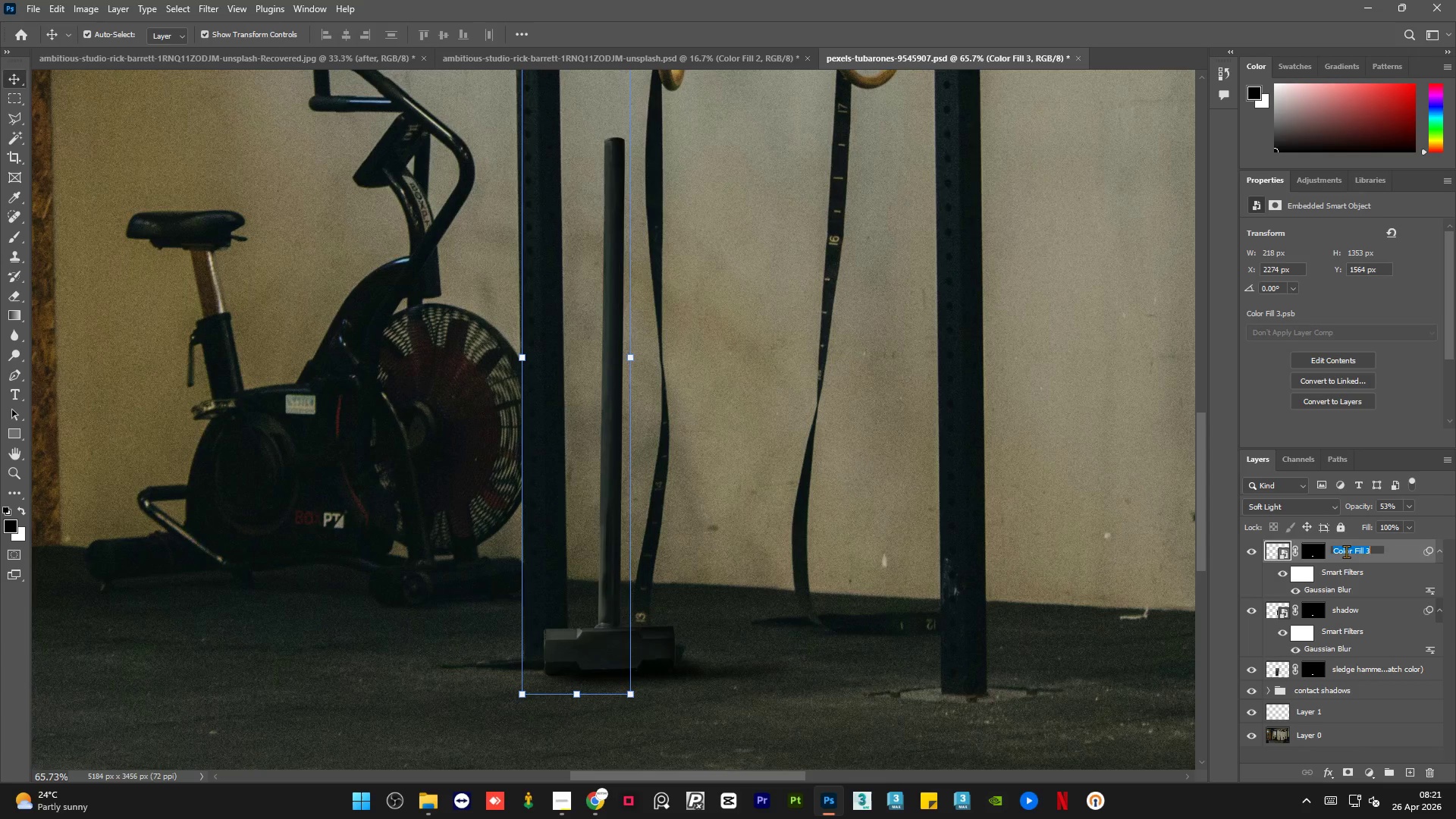 
type(highlights)
 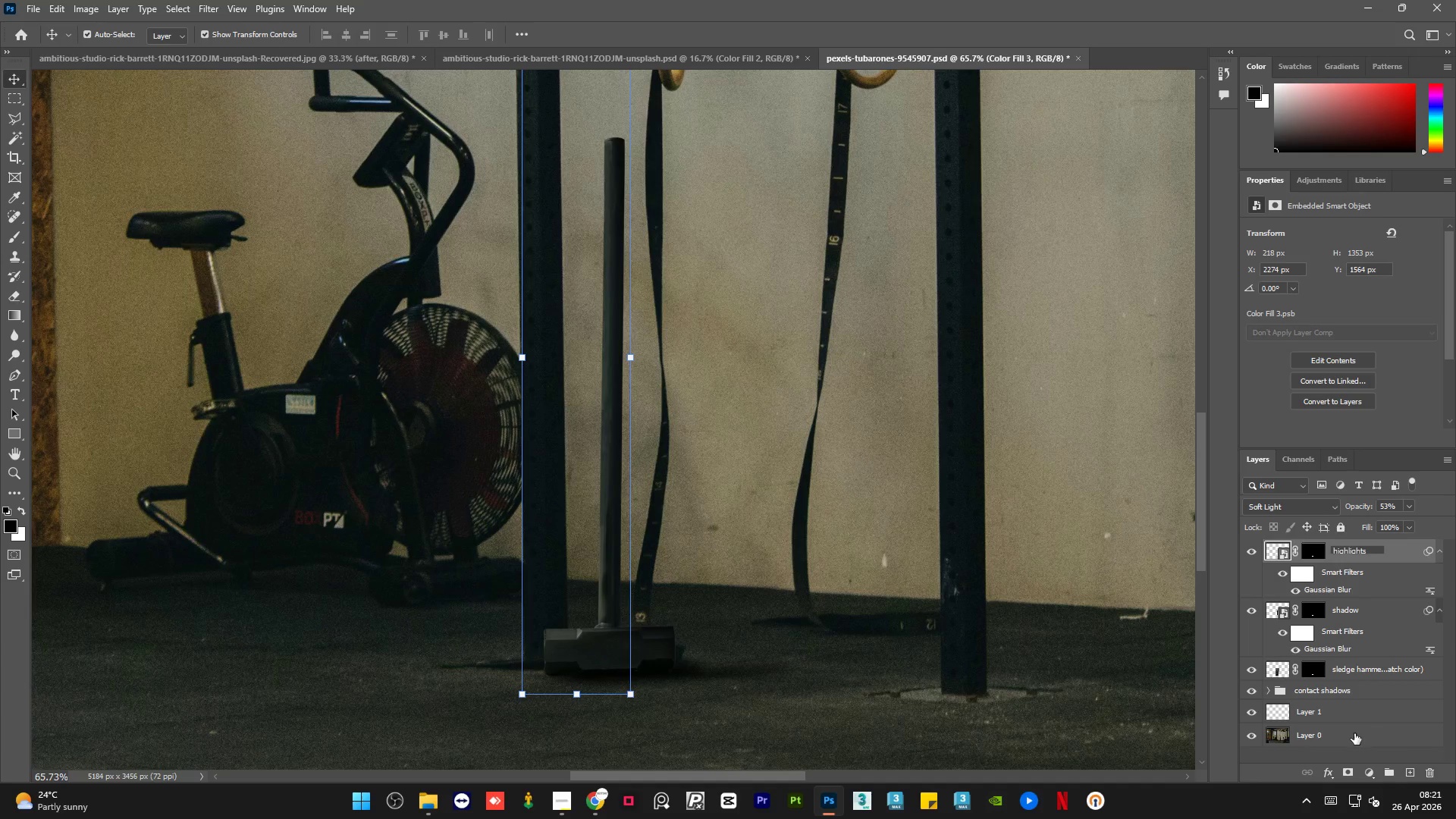 
left_click([1353, 756])
 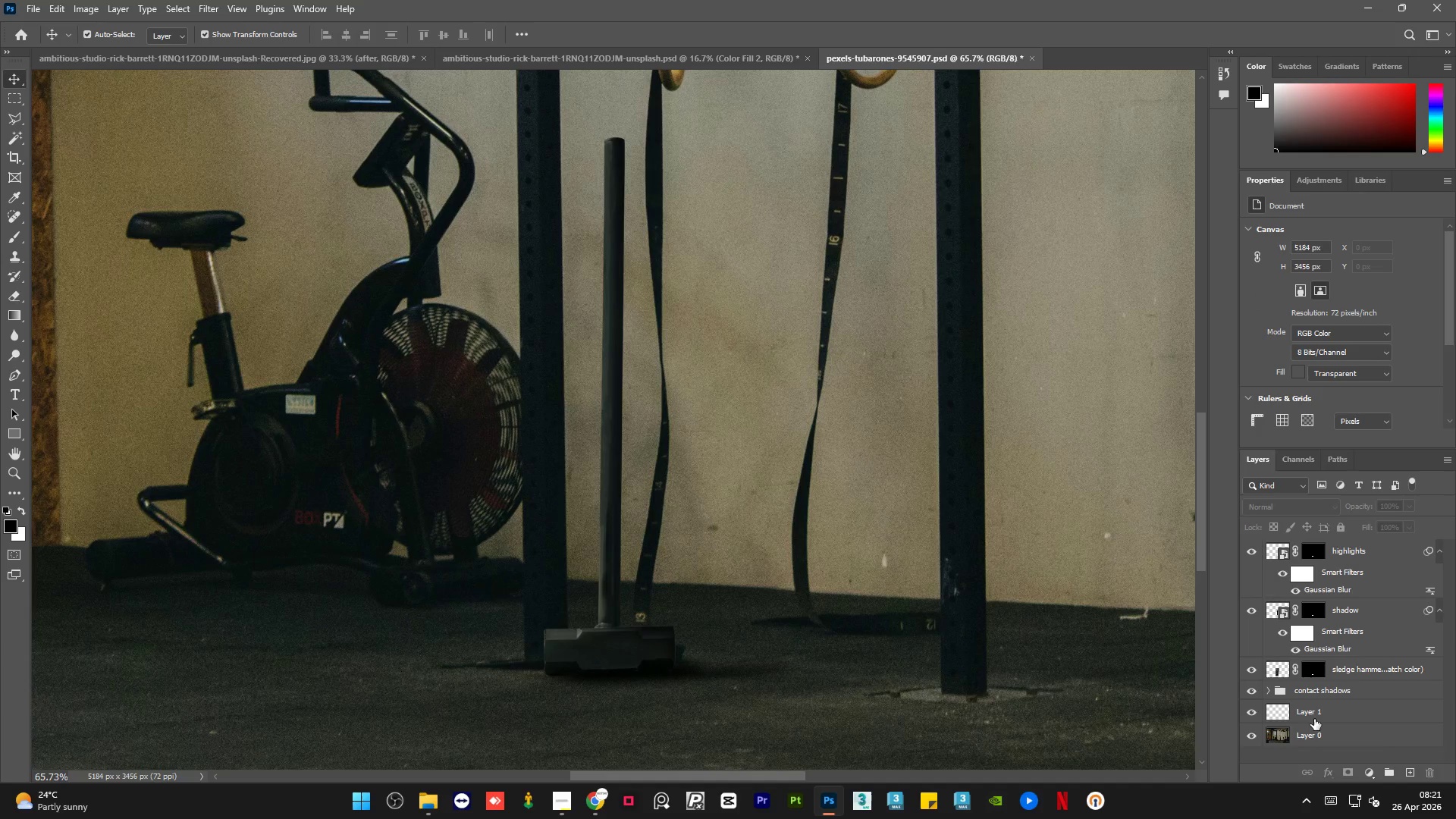 
left_click([1314, 718])
 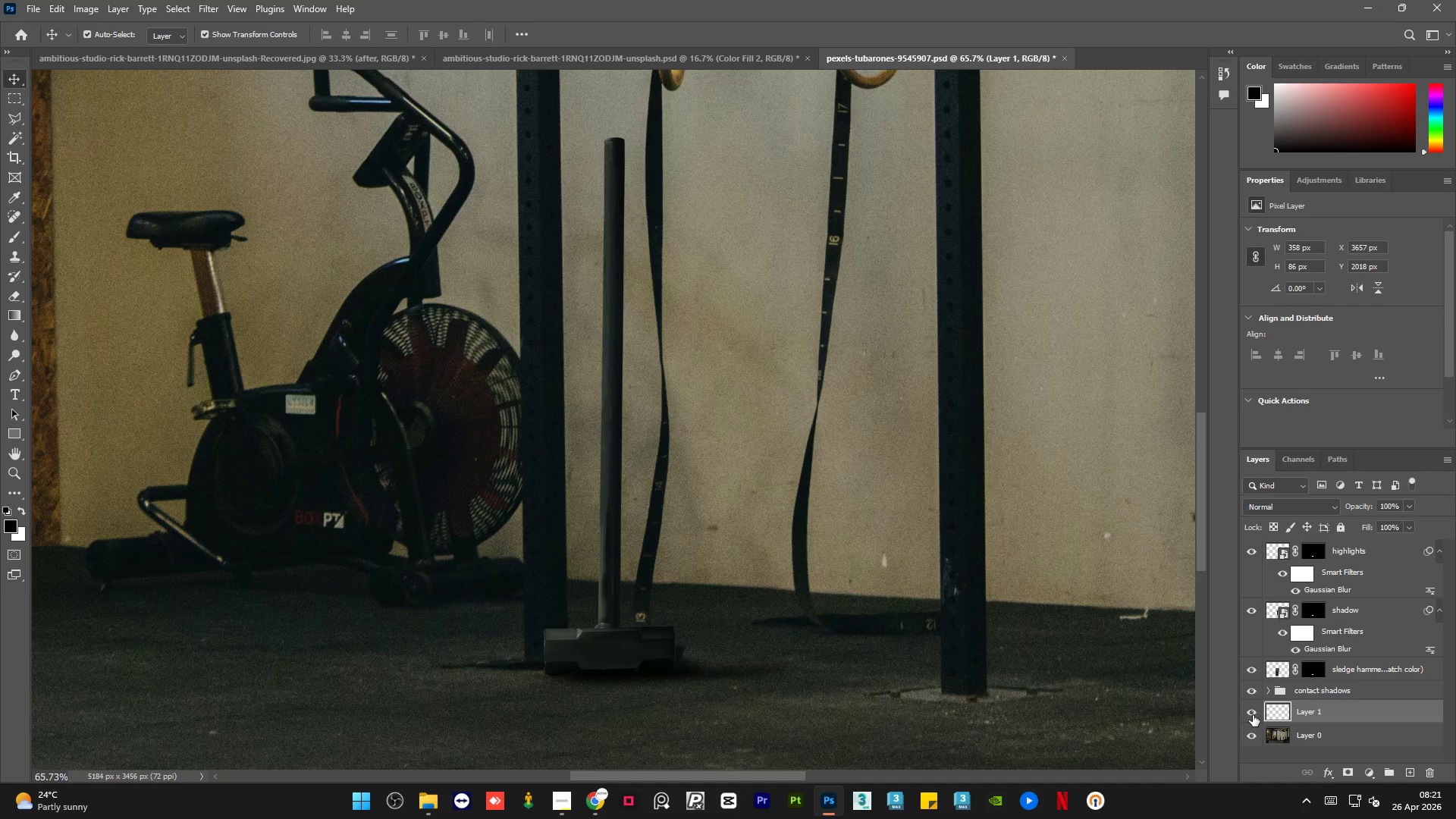 
hold_key(key=AltLeft, duration=1.22)
left_click([1253, 715])
 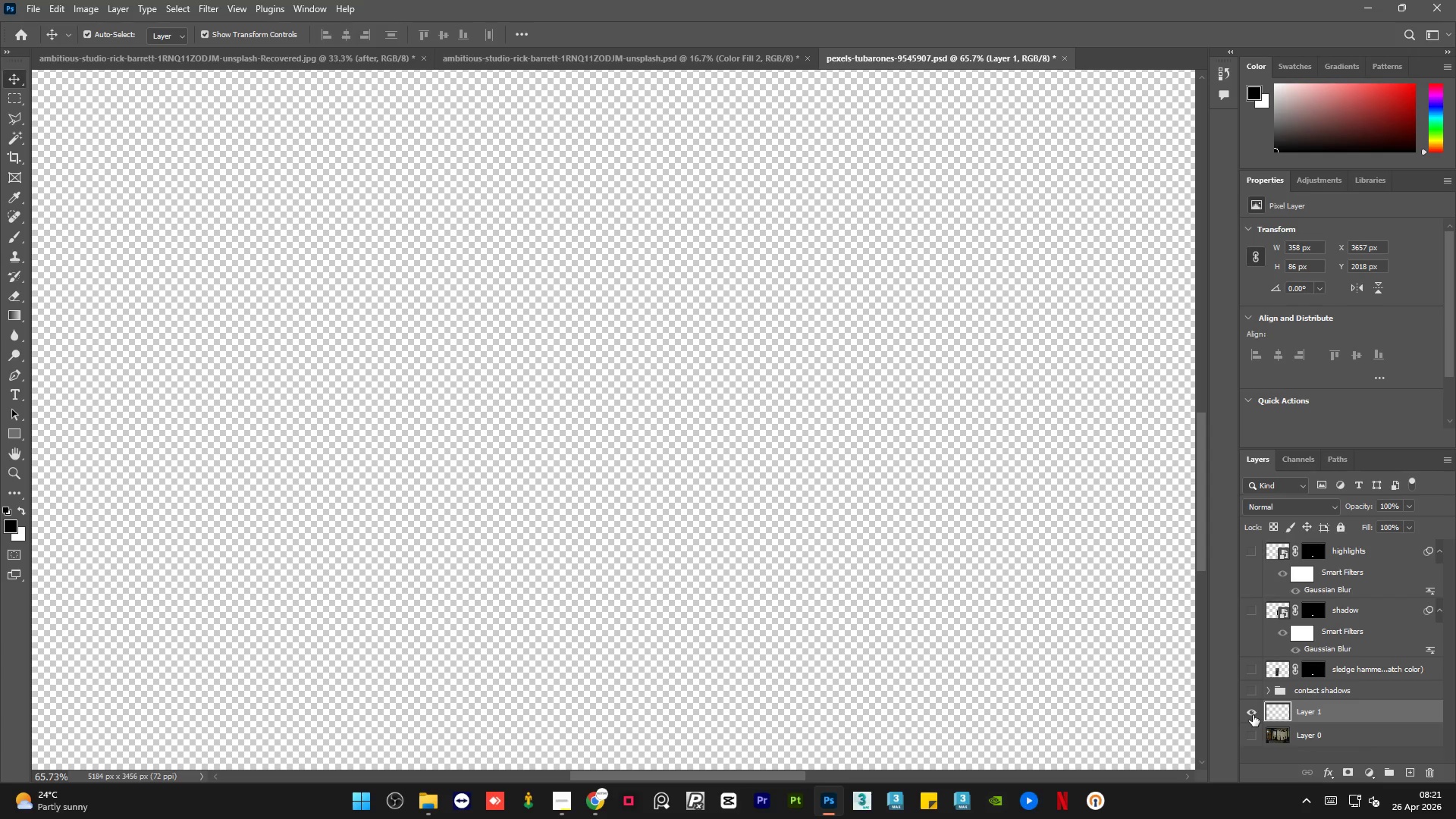 
hold_key(key=AltLeft, duration=1.0)
 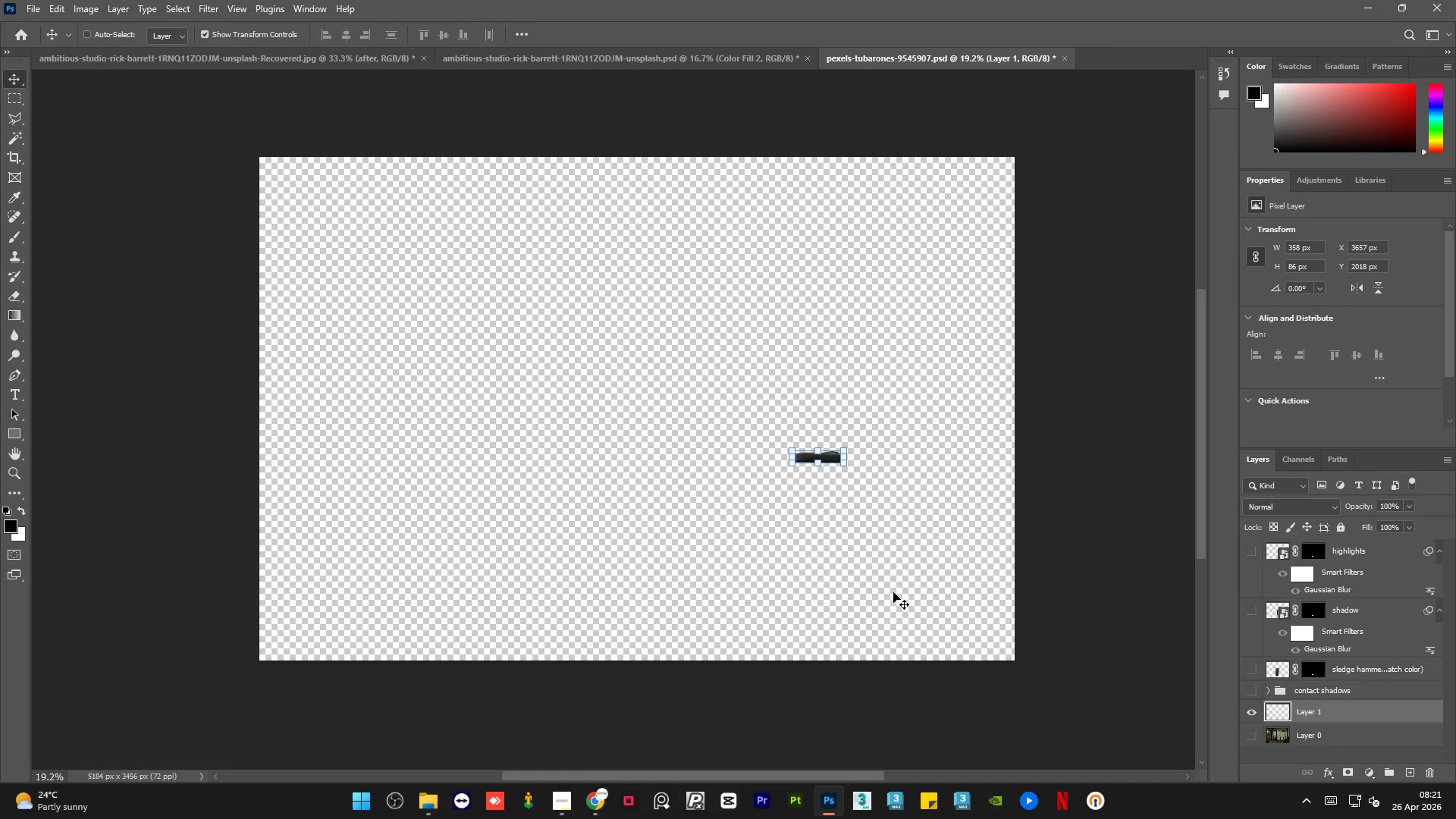 
key(Control+Z)
 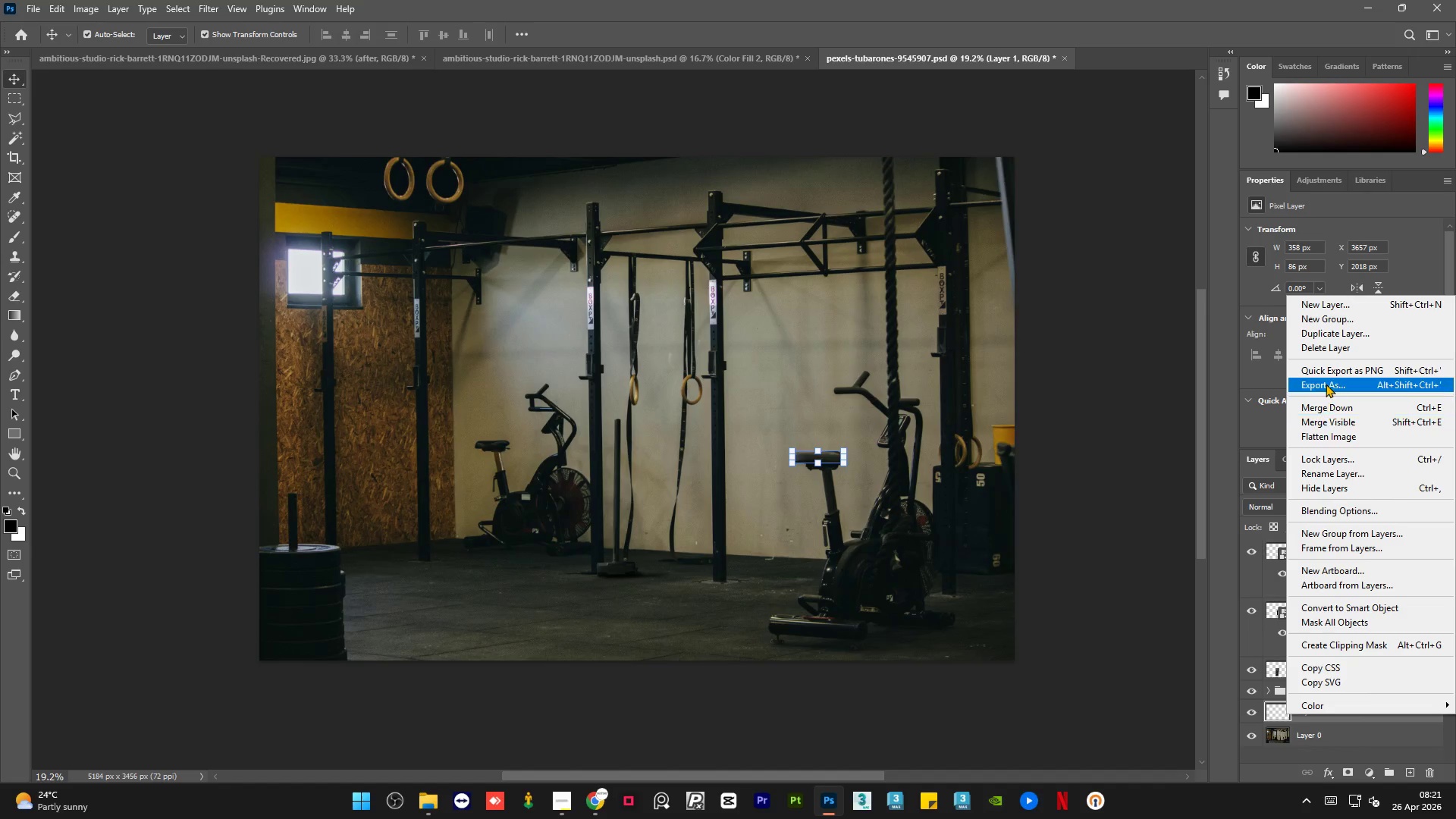 
scroll: coordinate [893, 592], scroll_direction: down, amount: 10.0
 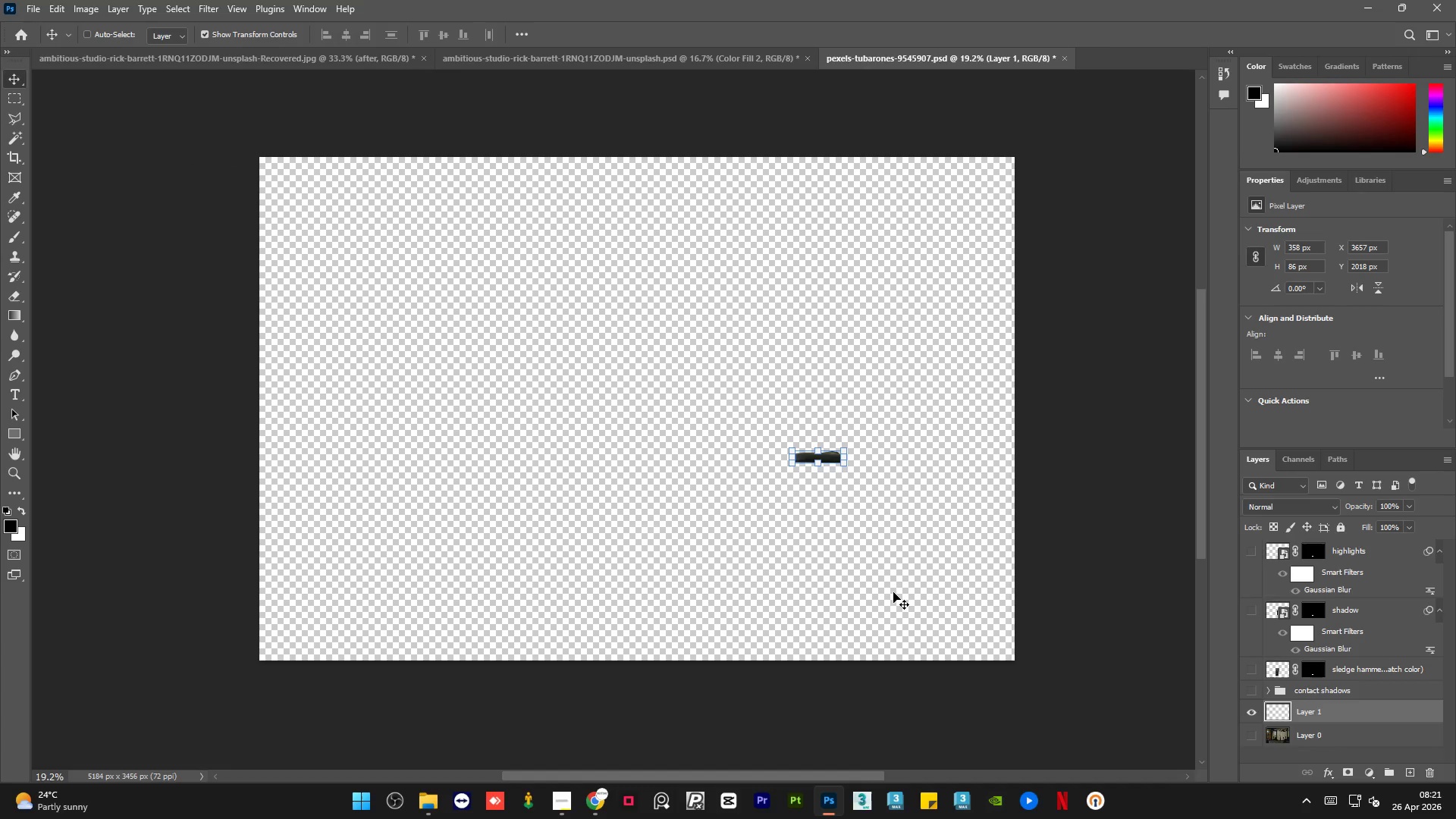 
left_click([1345, 348])
 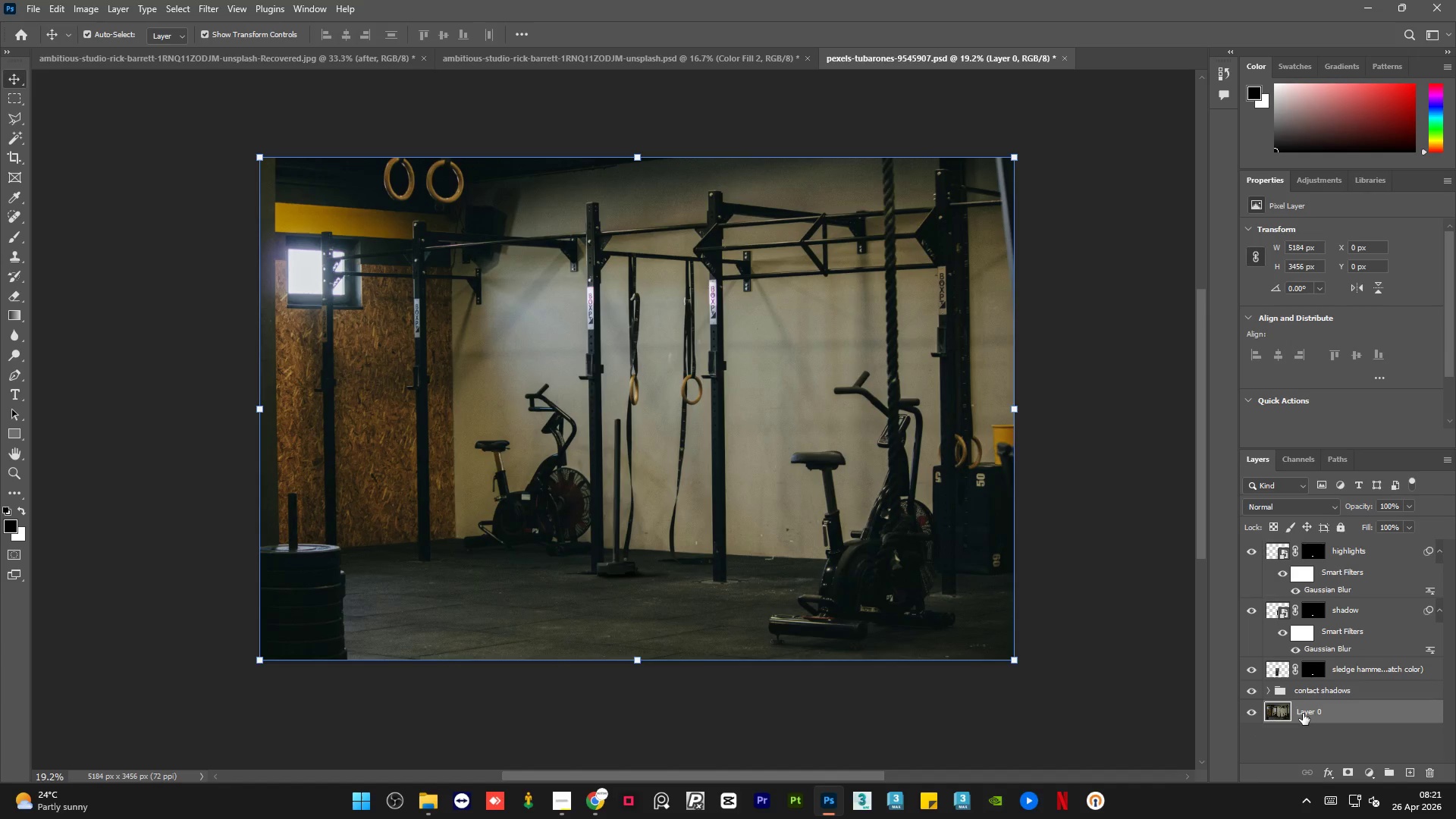 
left_click([1304, 711])
 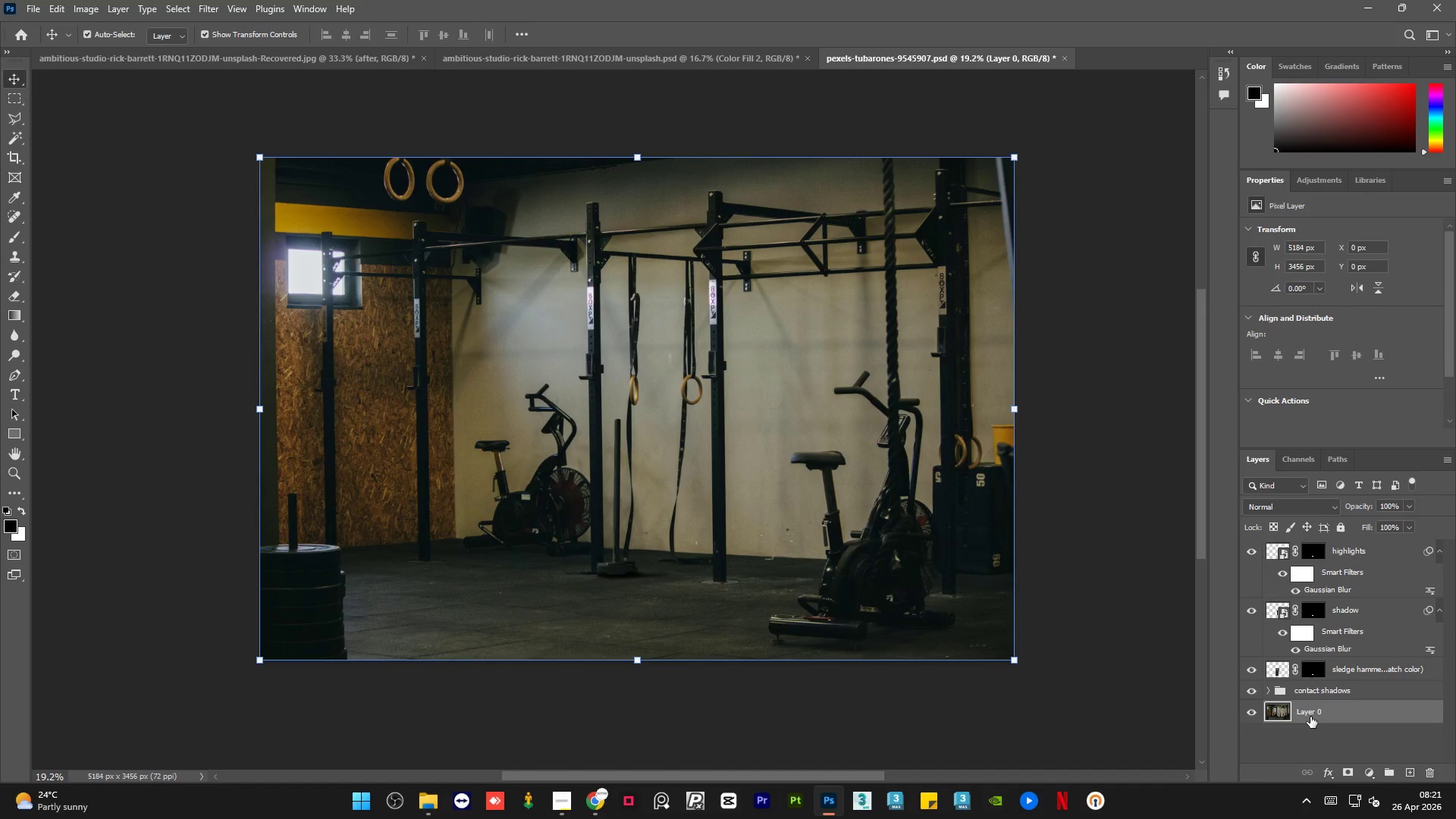 
double_click([1310, 717])
 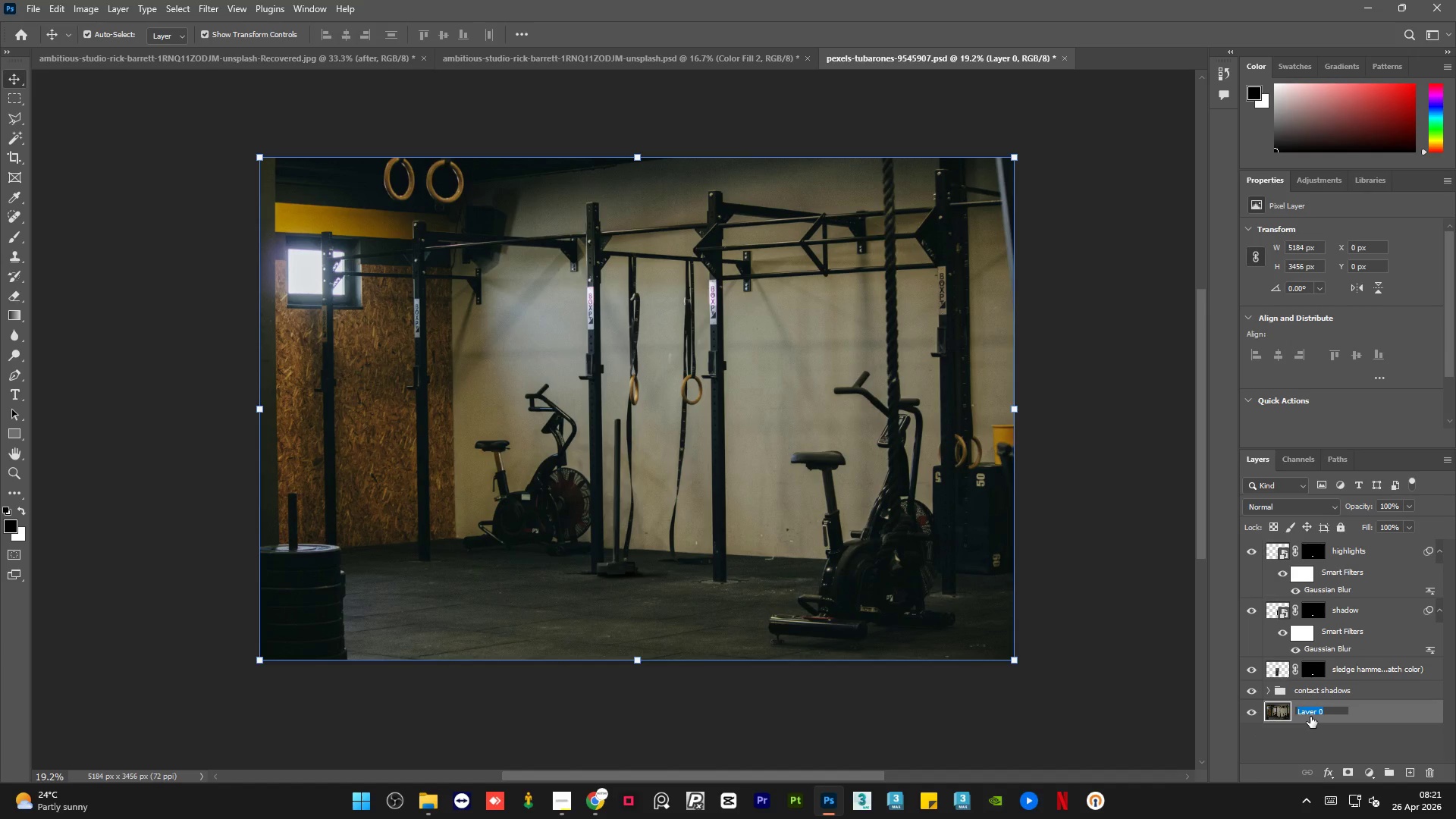 
type(gym)
 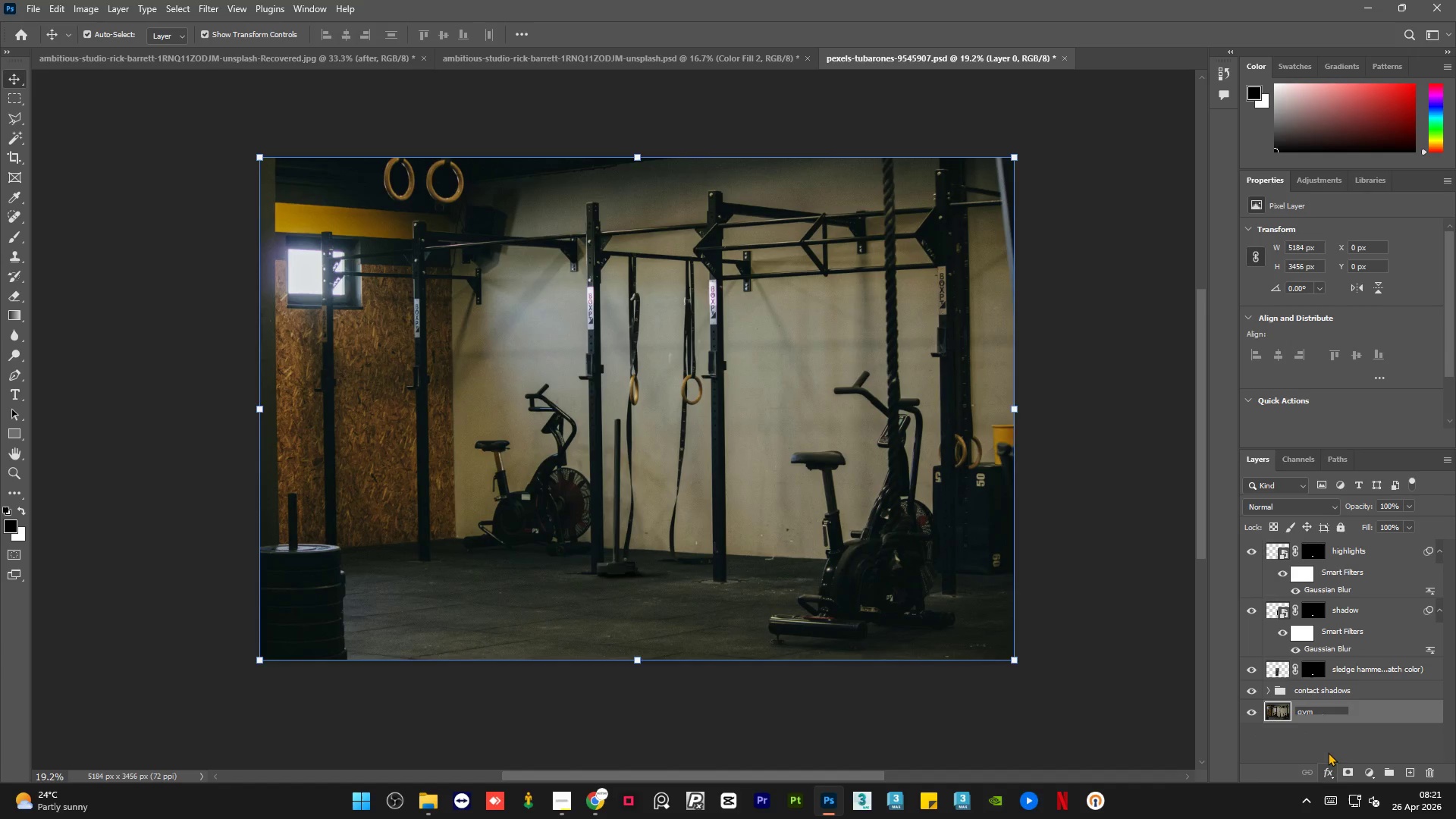 
left_click([1329, 749])
 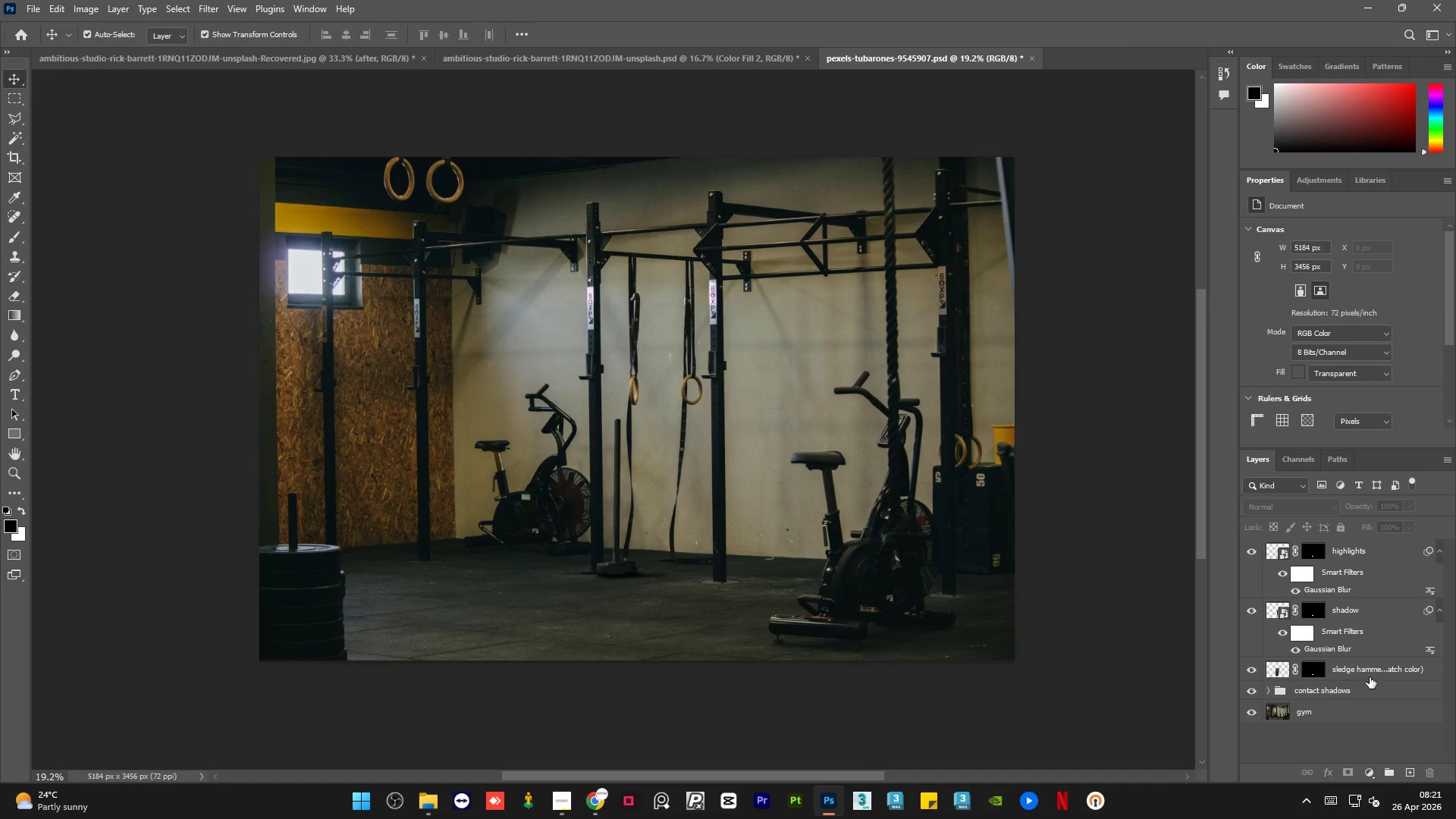 
left_click([1372, 676])
 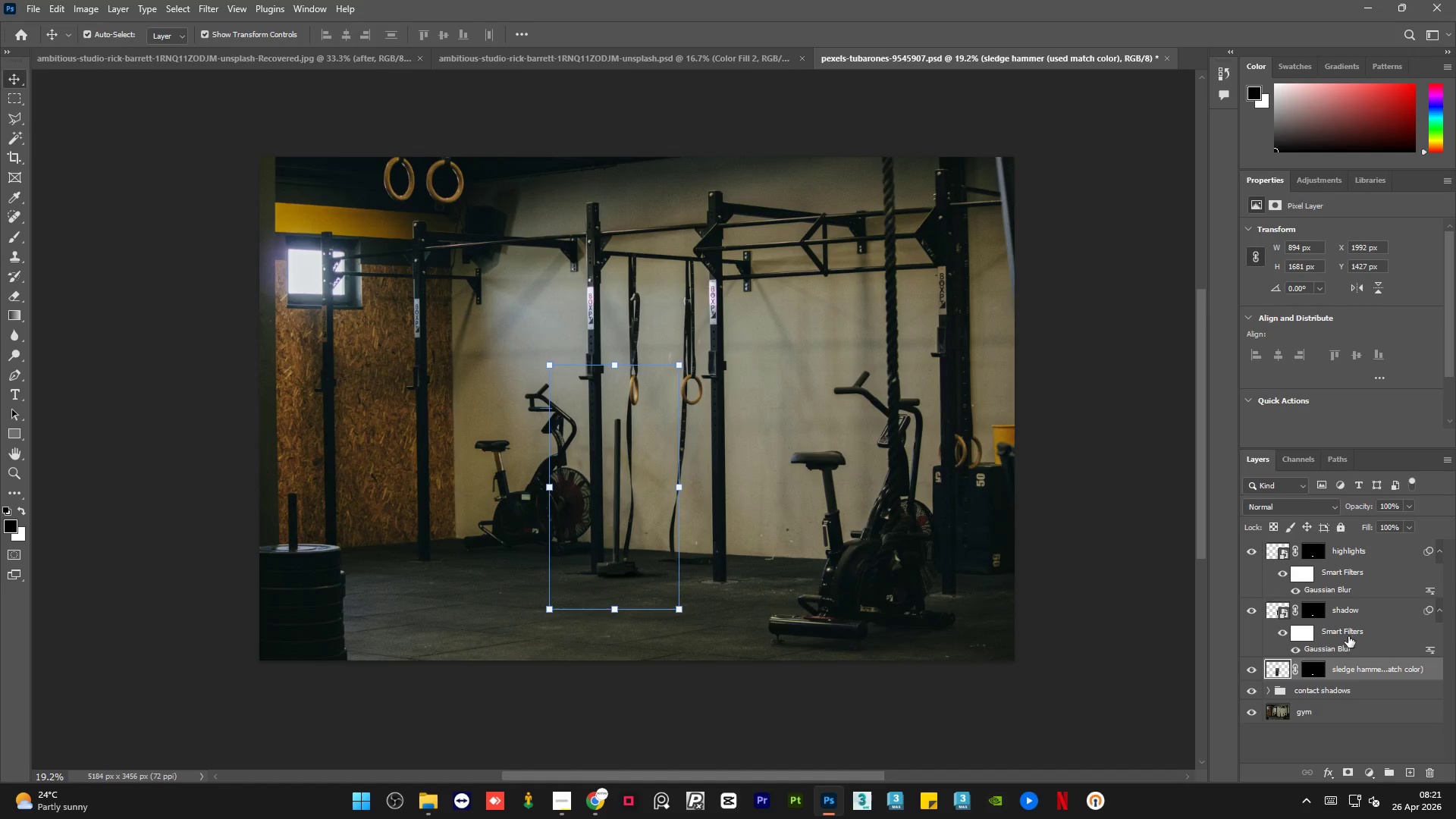 
left_click([1382, 557])
 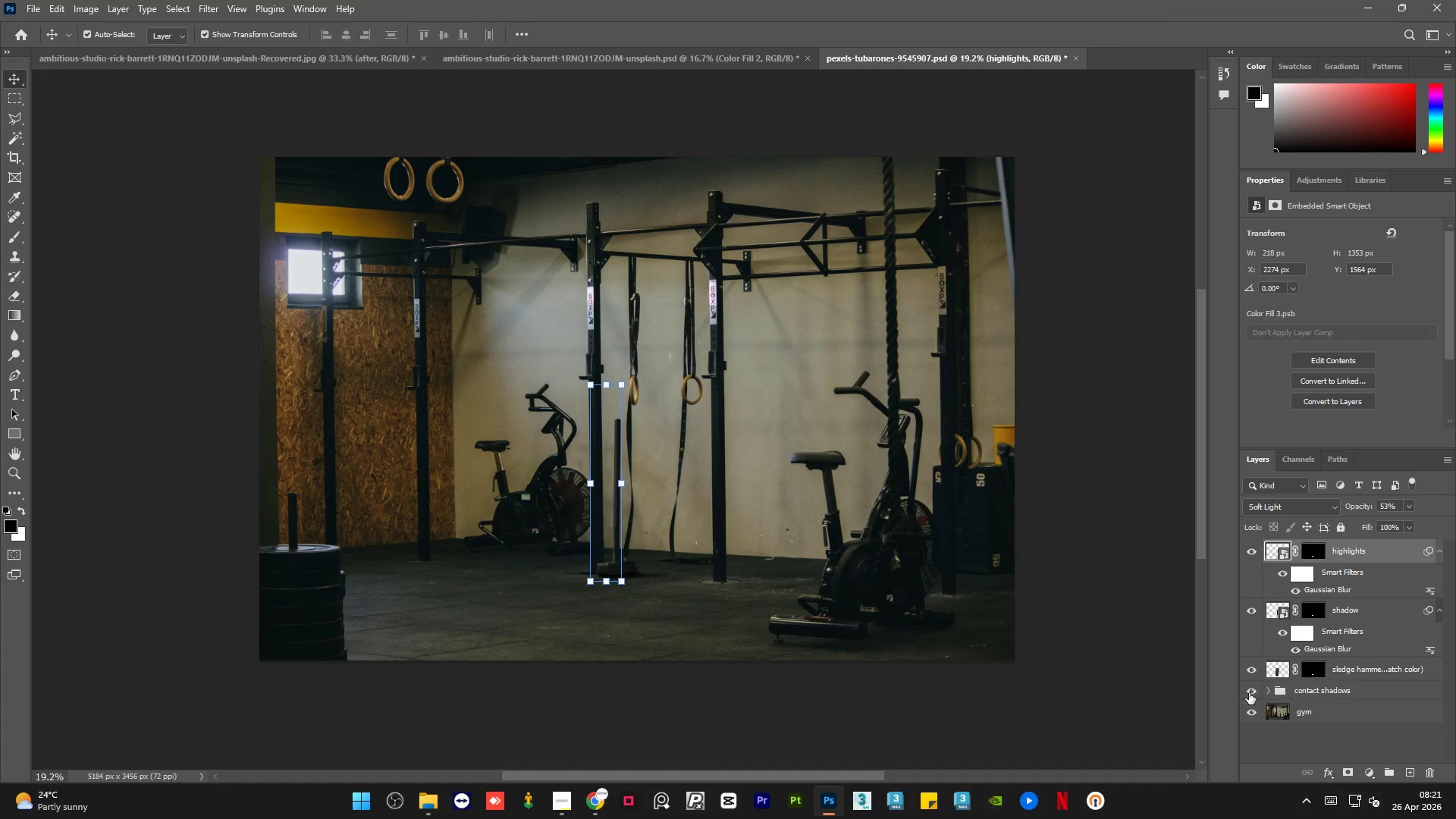 
left_click([1247, 693])
 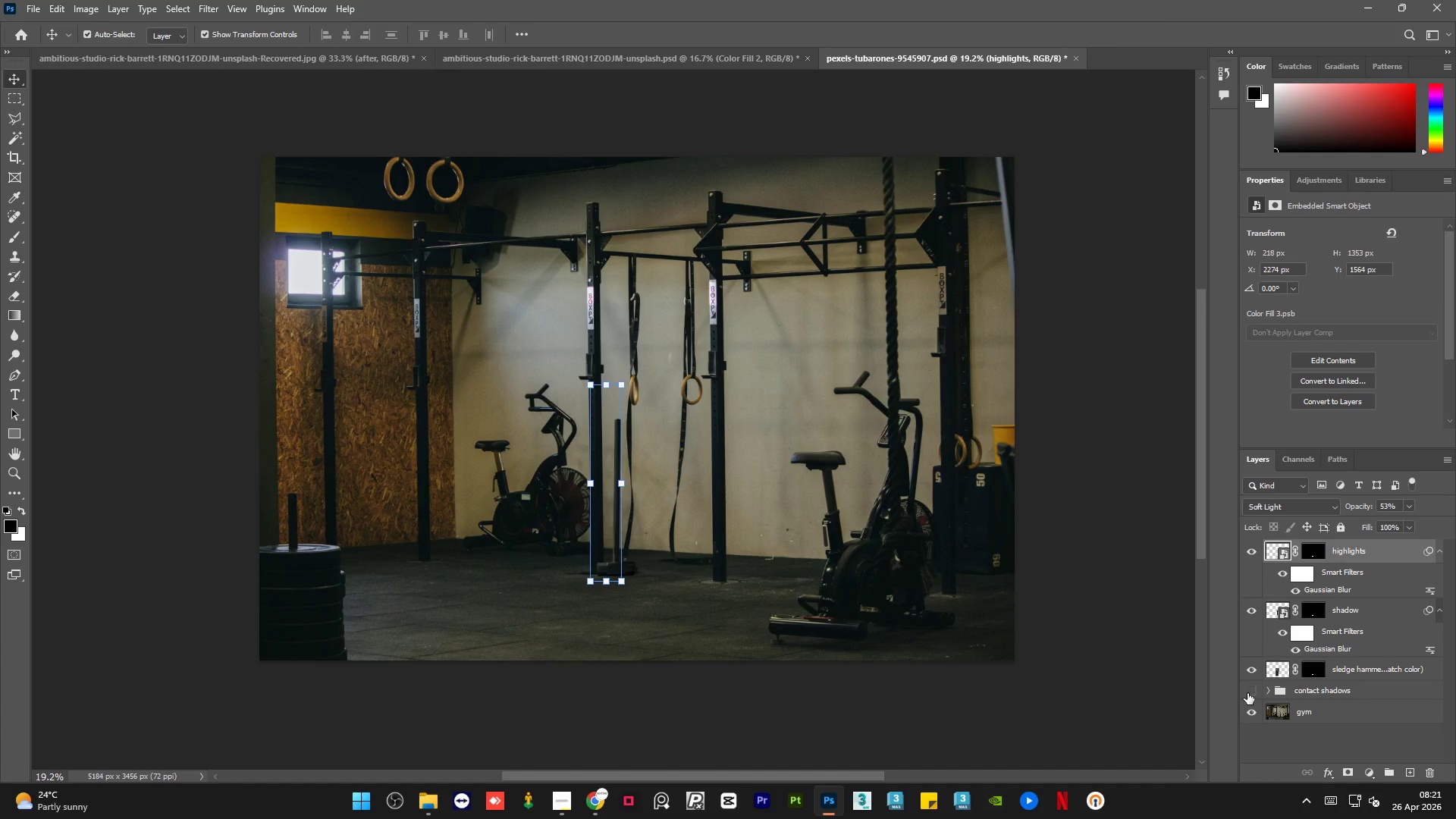 
left_click([1247, 693])
 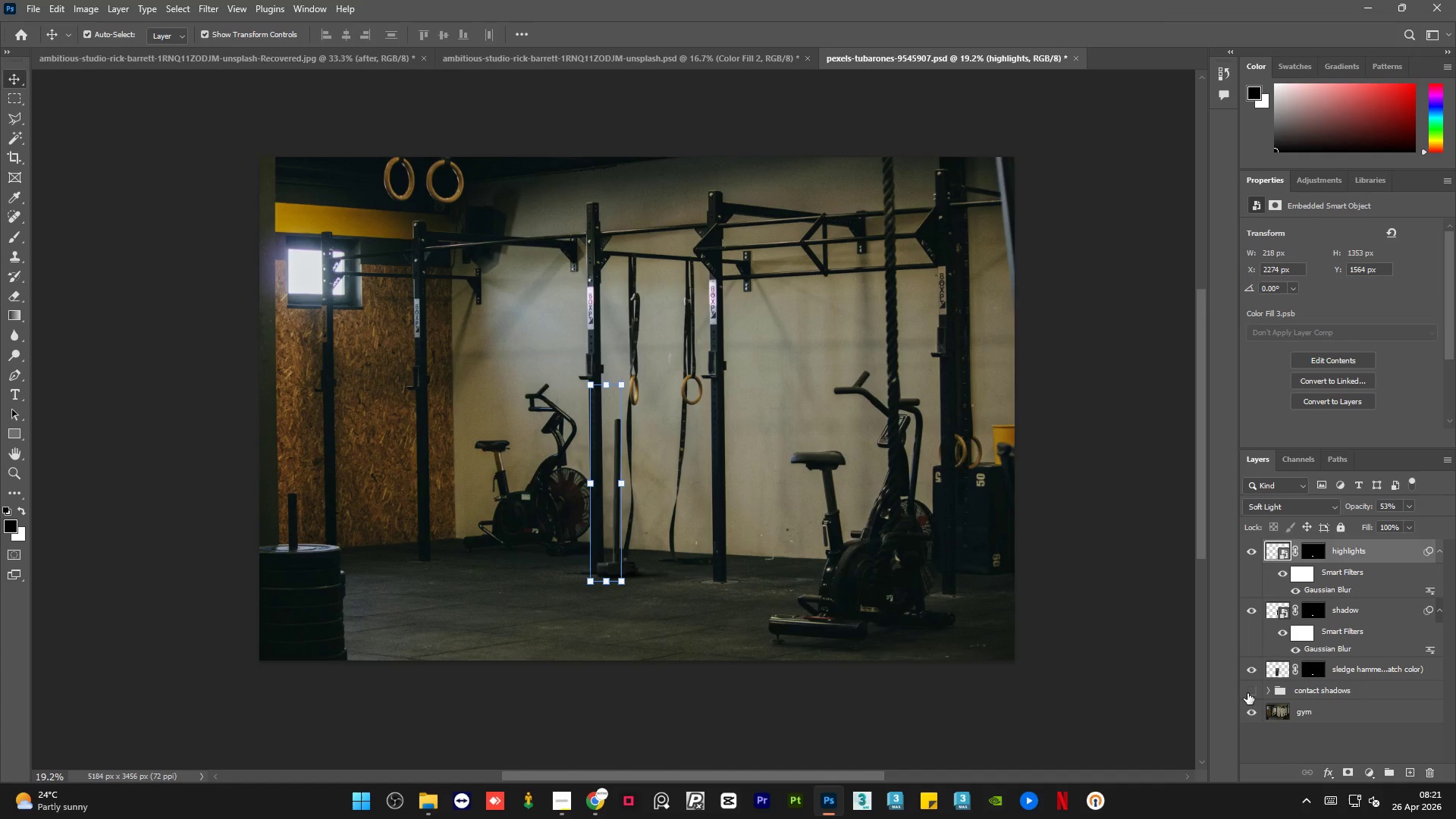 
double_click([1247, 693])
 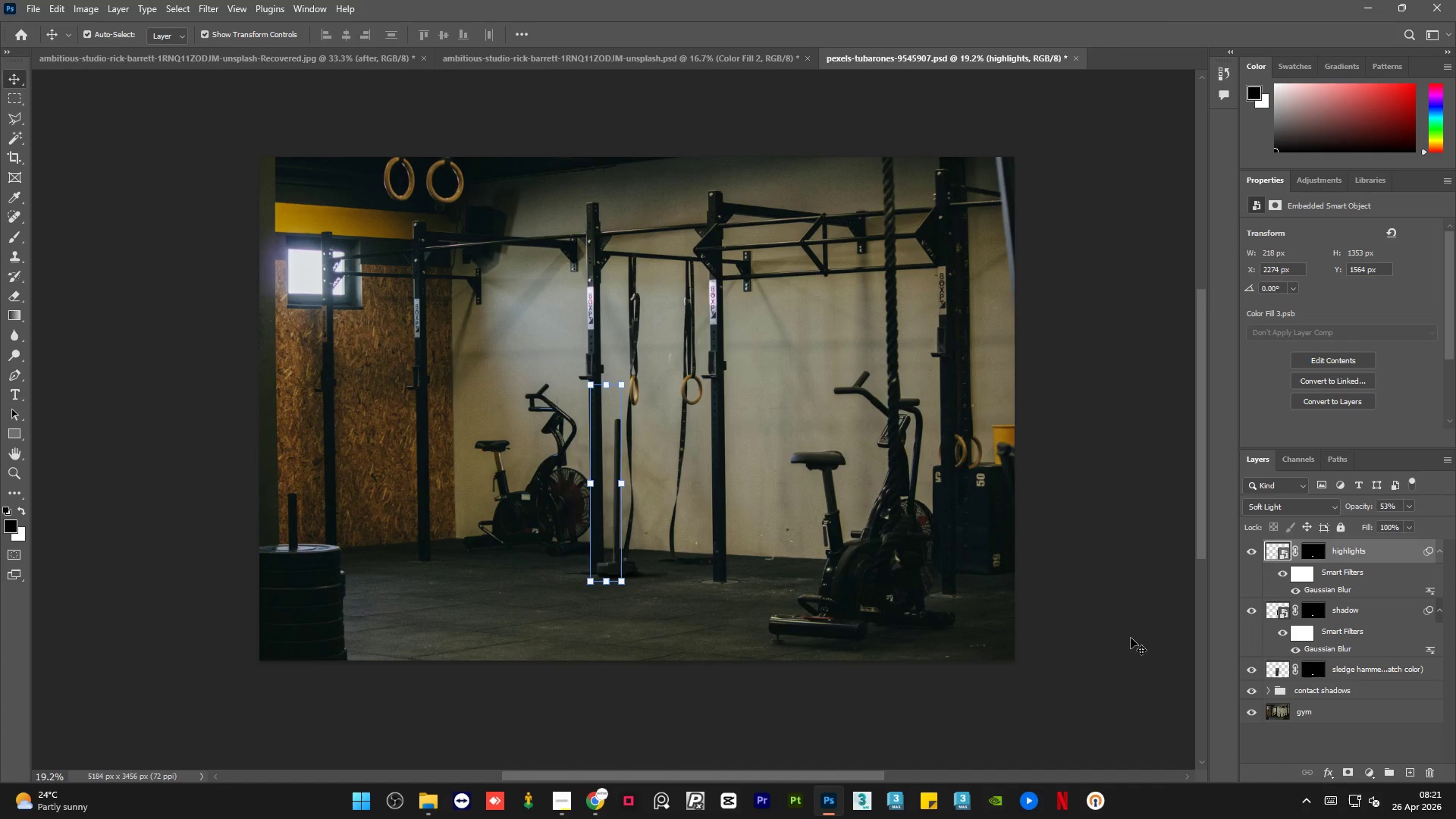 
left_click([1131, 638])
 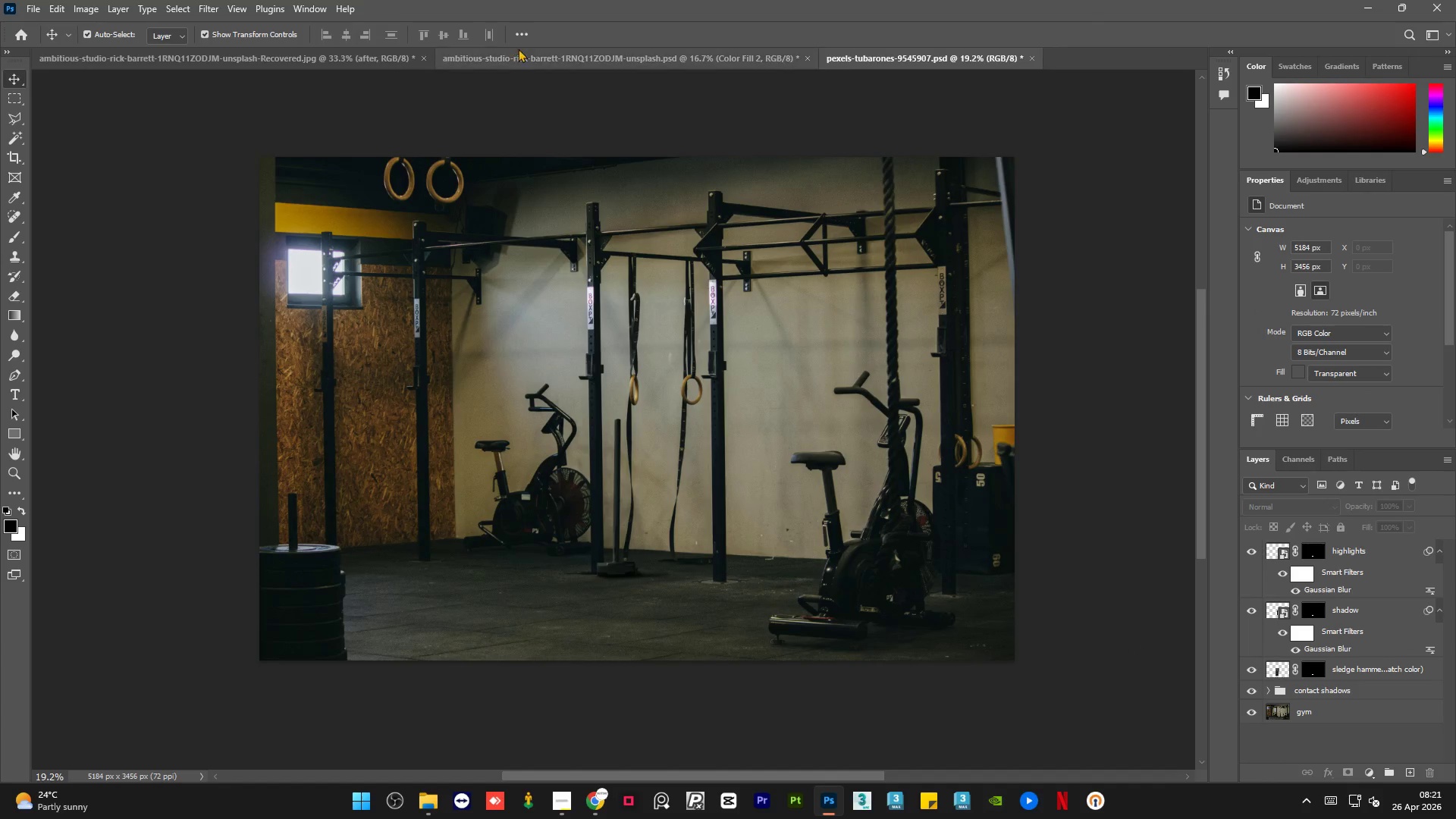 
left_click([520, 49])
 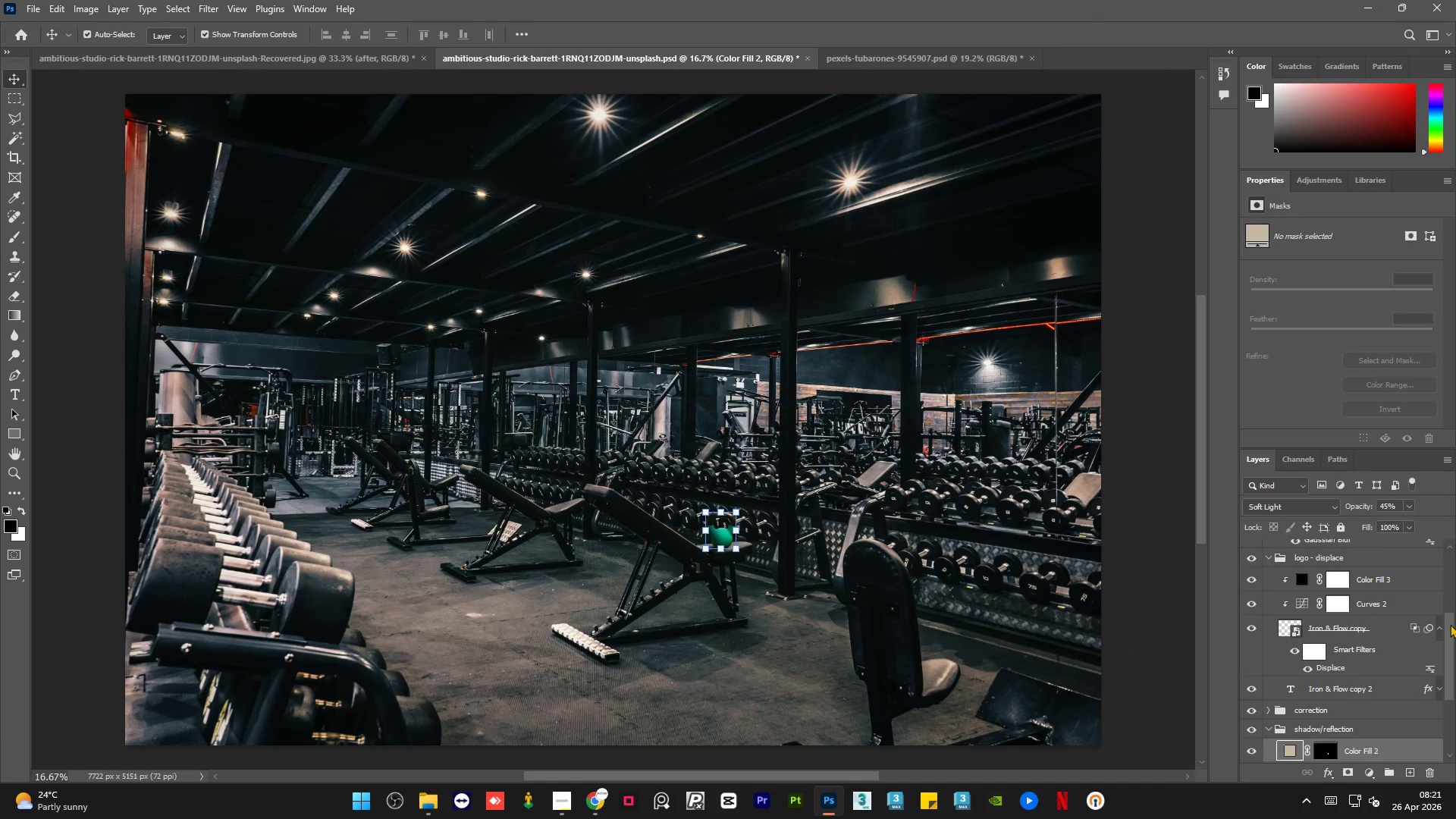 
left_click_drag(start_coordinate=[1451, 632], to_coordinate=[1455, 692])
 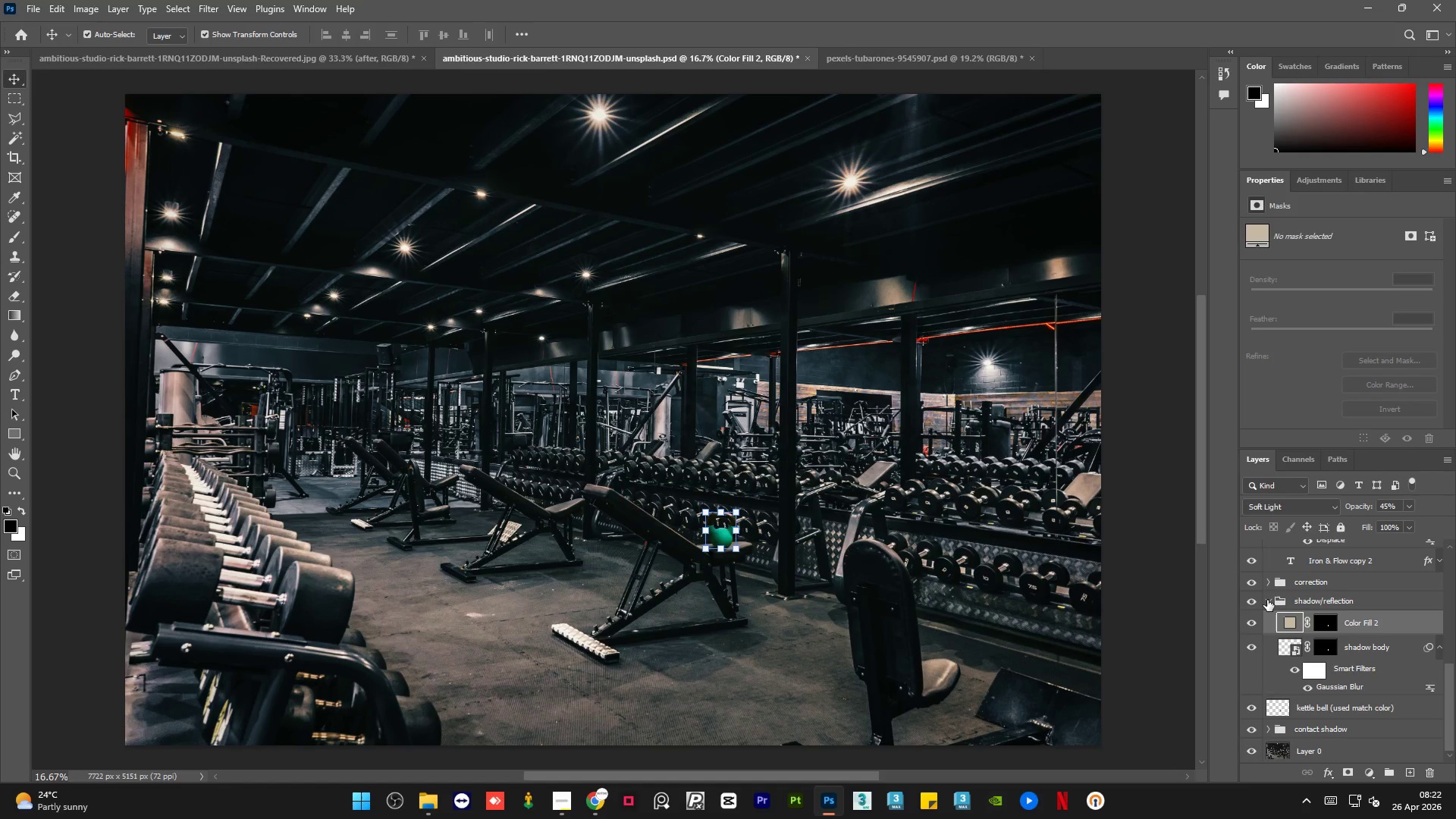 
left_click([1267, 600])
 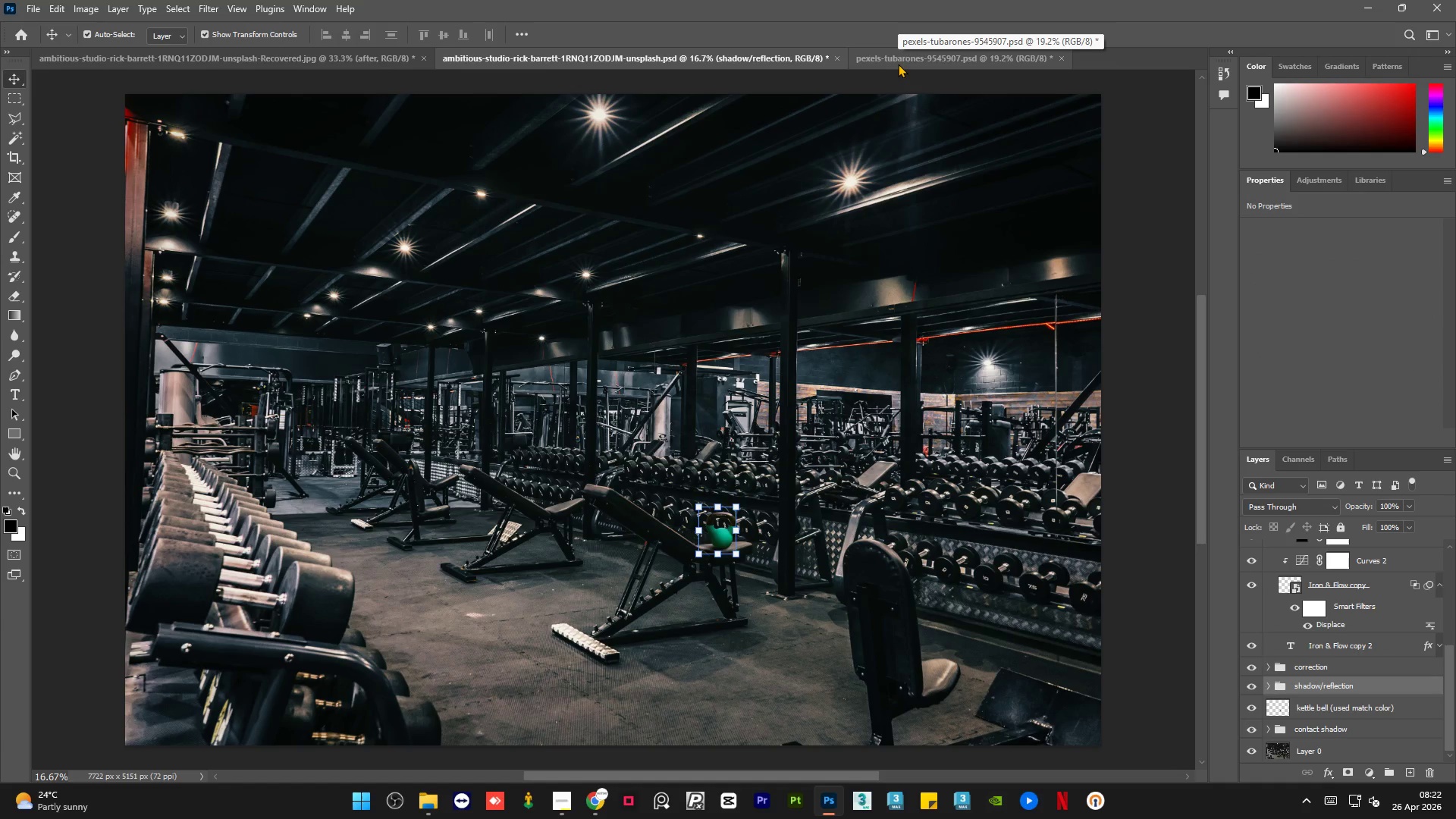 
wait(5.8)
 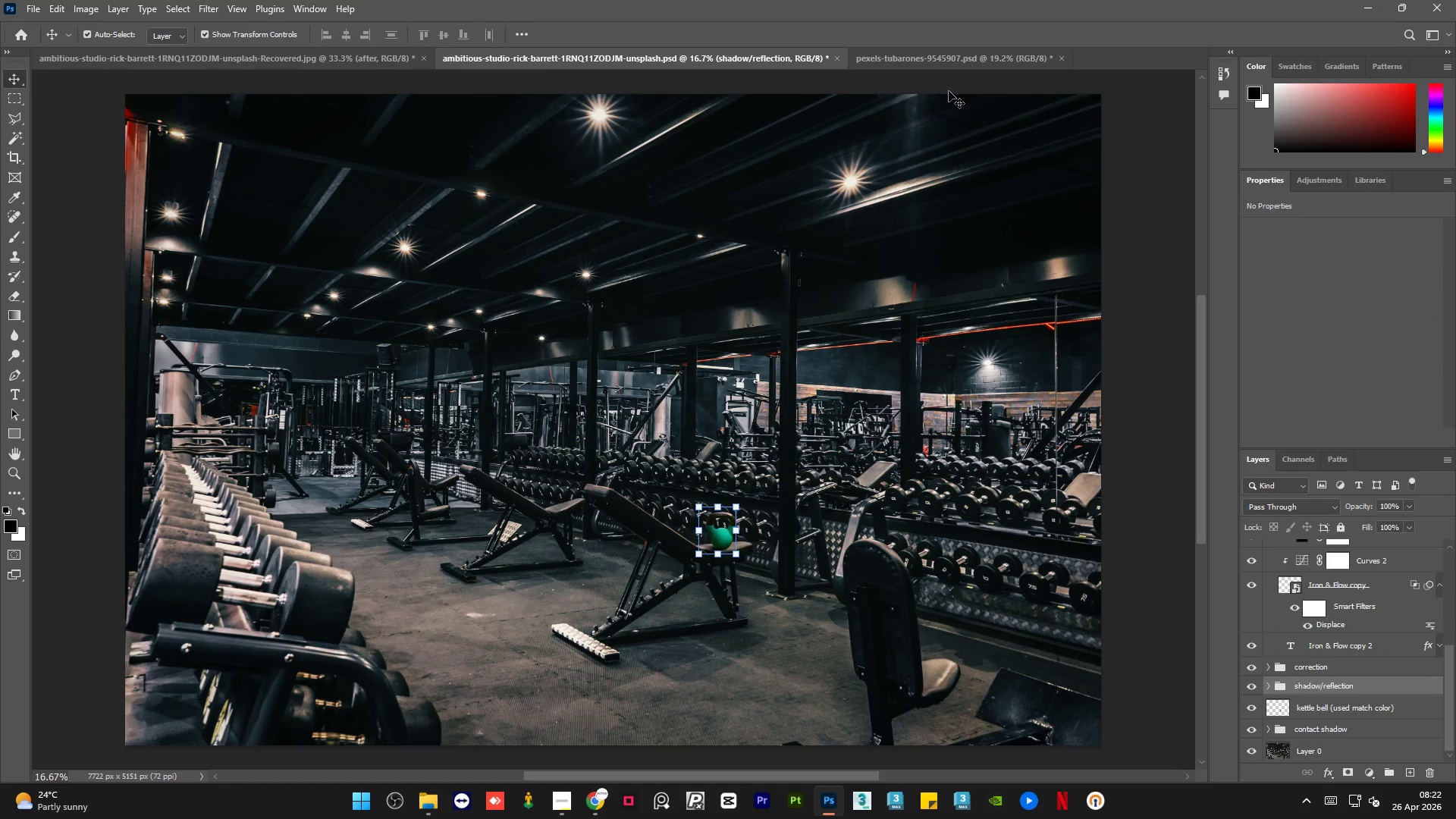 
left_click([898, 64])
 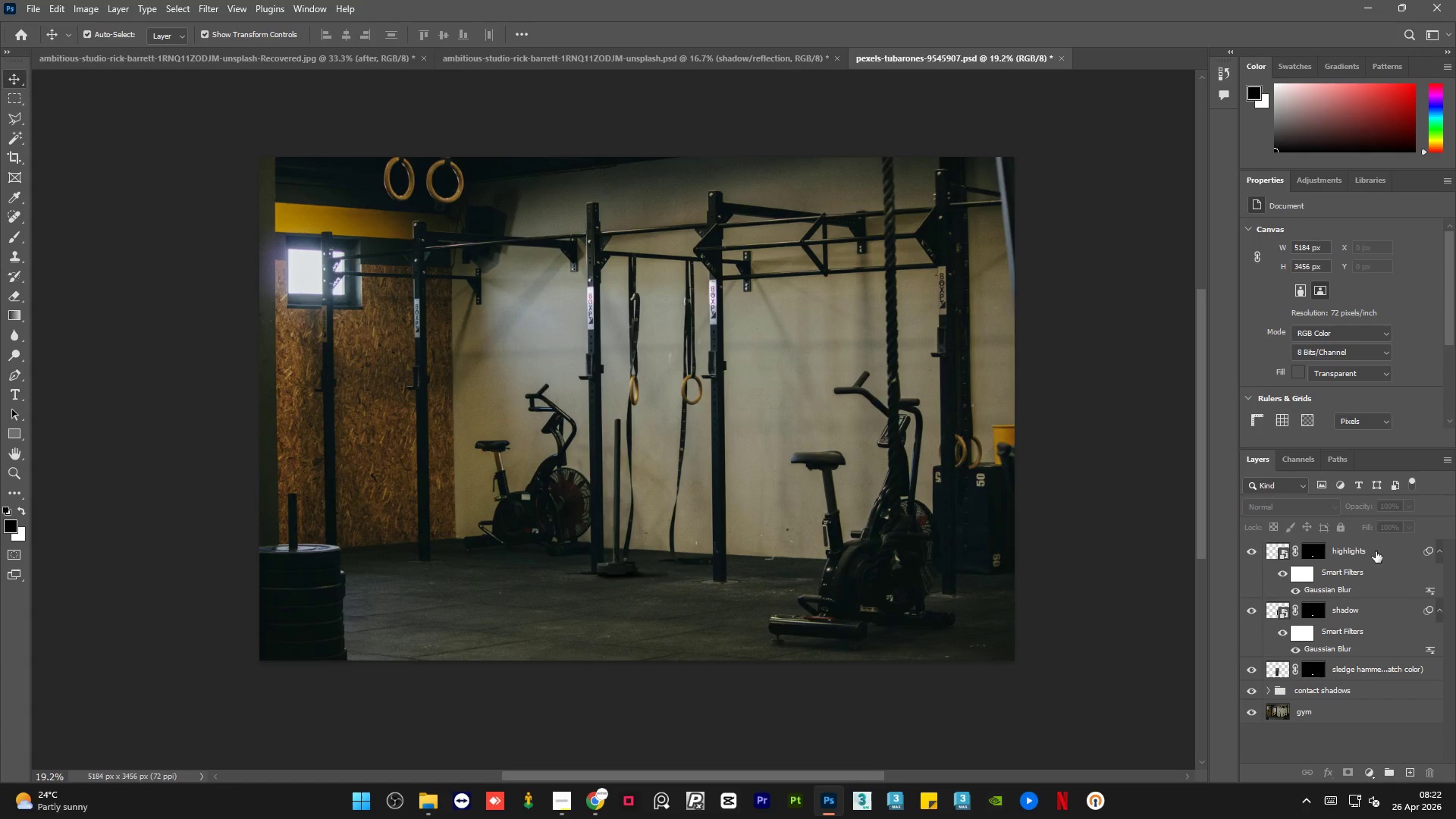 
left_click([1373, 546])
 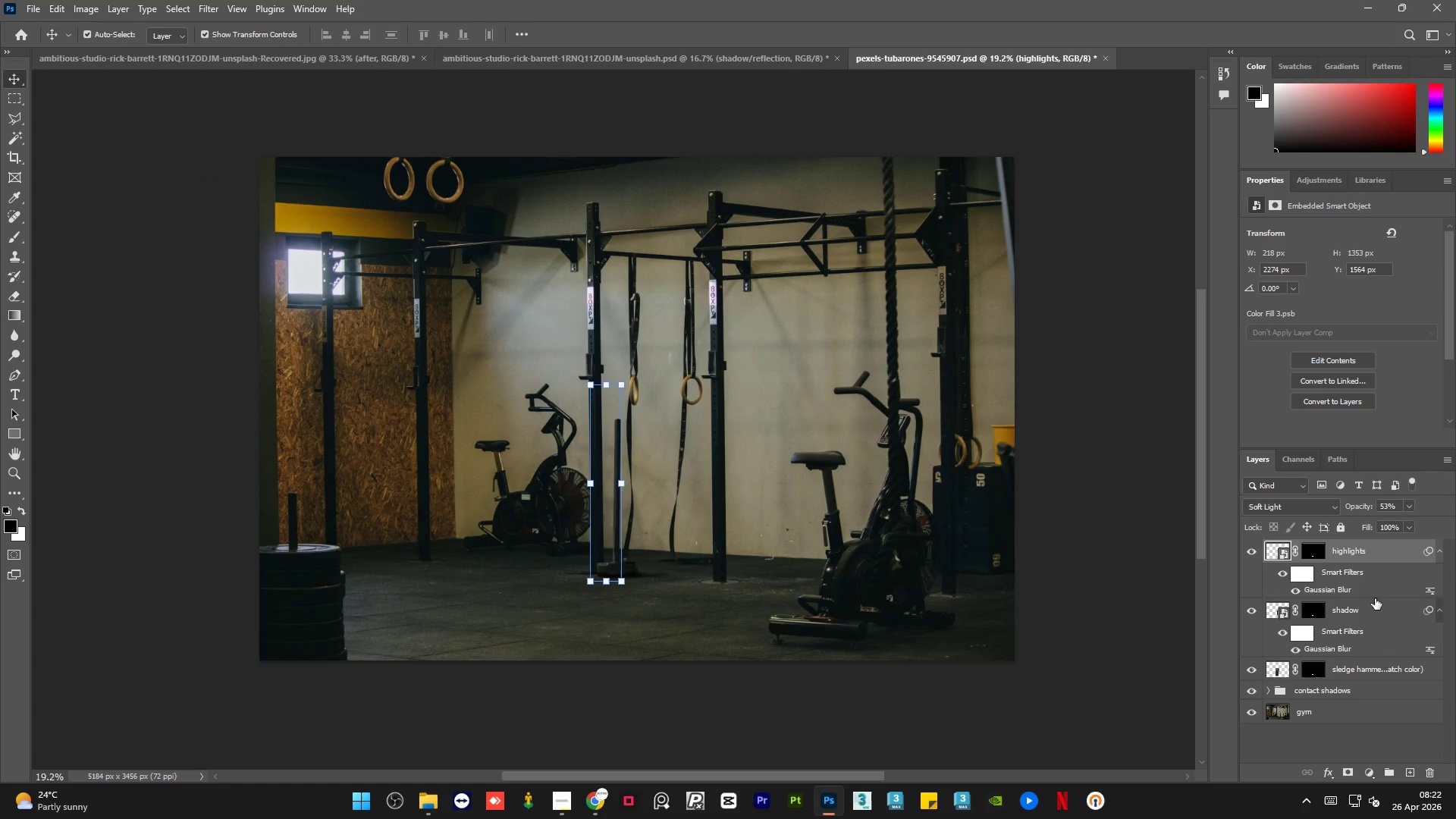 
hold_key(key=ControlLeft, duration=0.56)
left_click([1372, 615])
 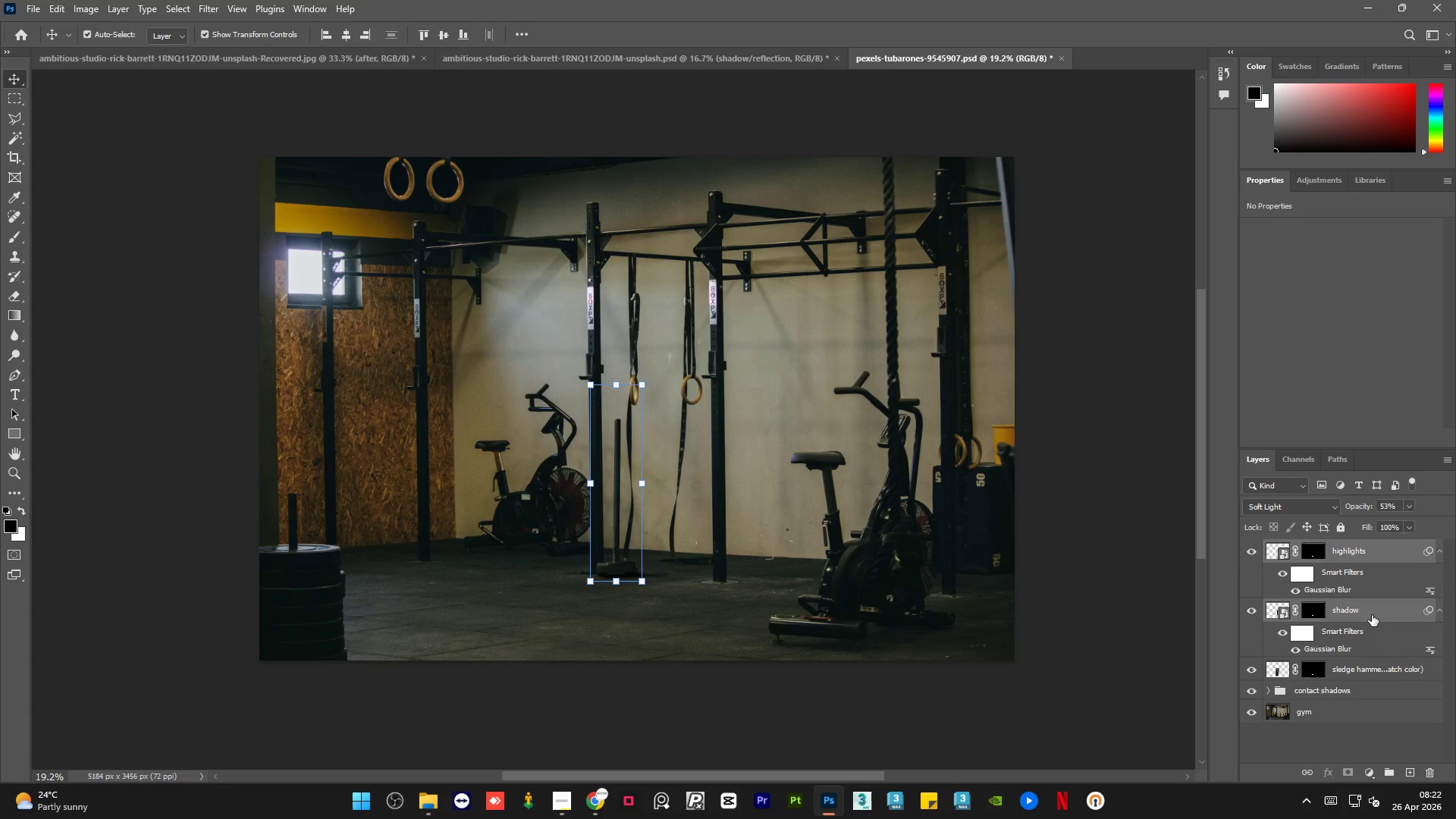 
key(Control+G)
 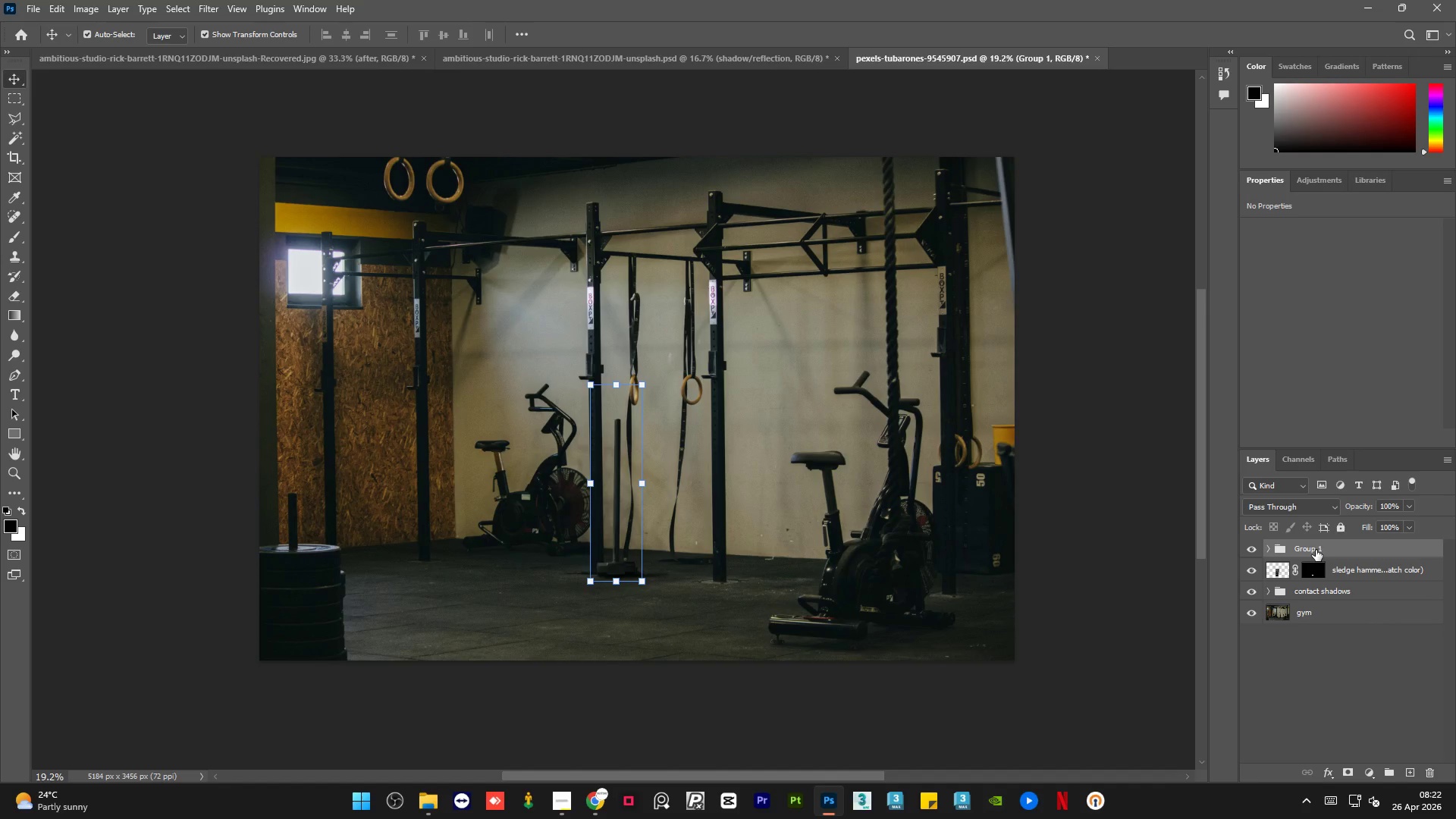 
double_click([1316, 550])
 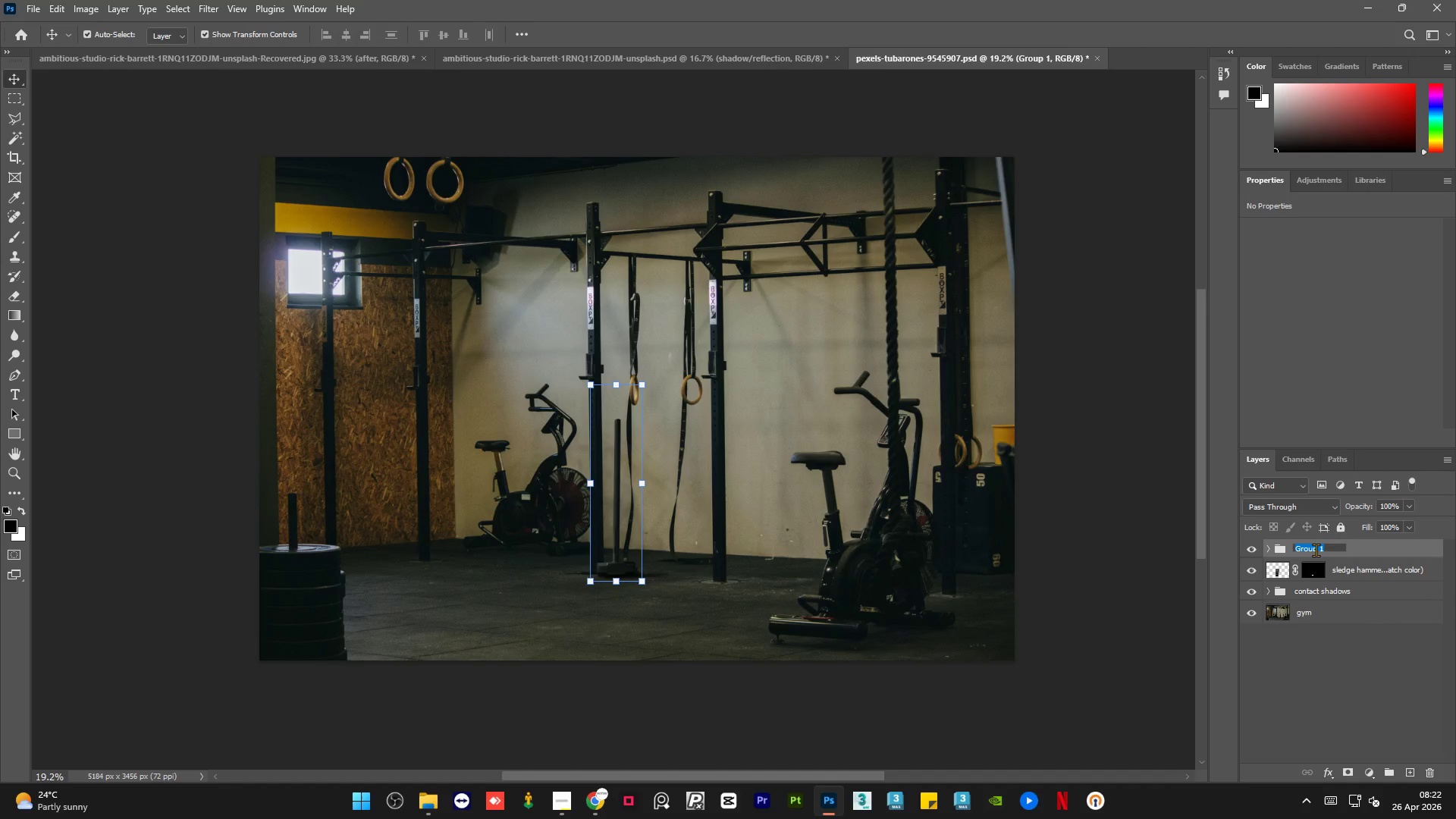 
type(shadow/reflection)
 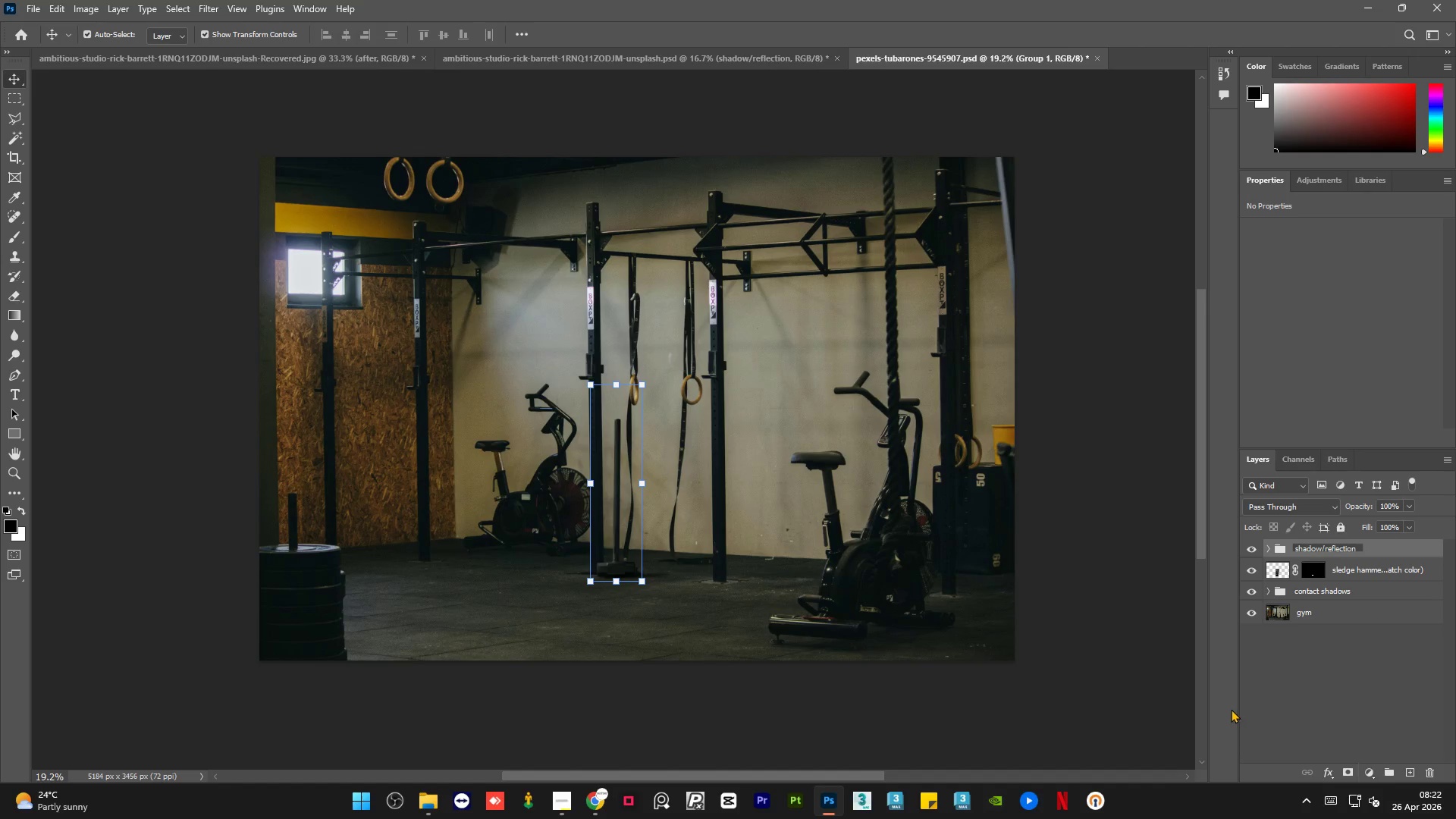 
left_click([1338, 661])
 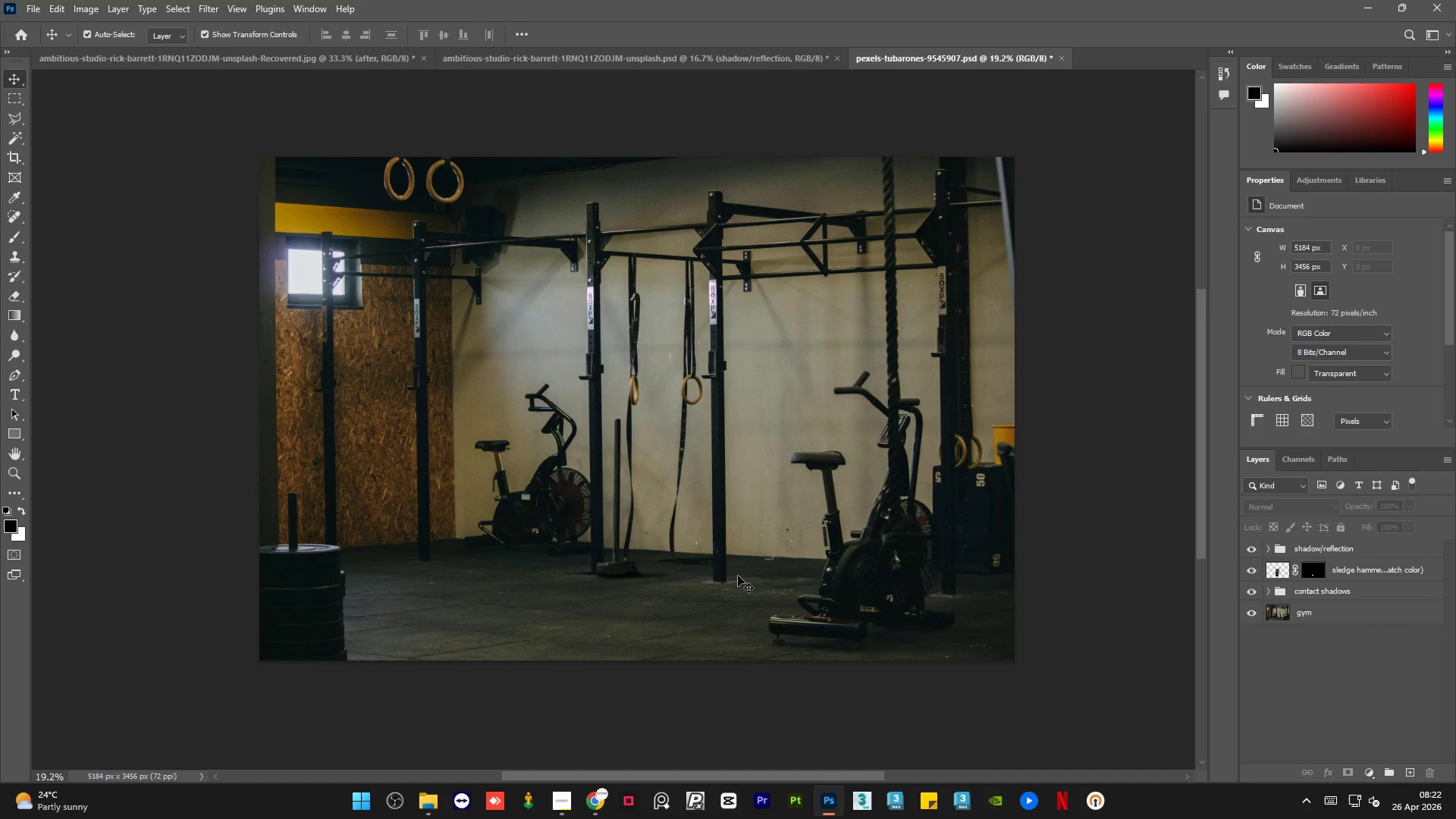 
hold_key(key=AltLeft, duration=1.41)
scroll: coordinate [624, 539], scroll_direction: up, amount: 17.0
 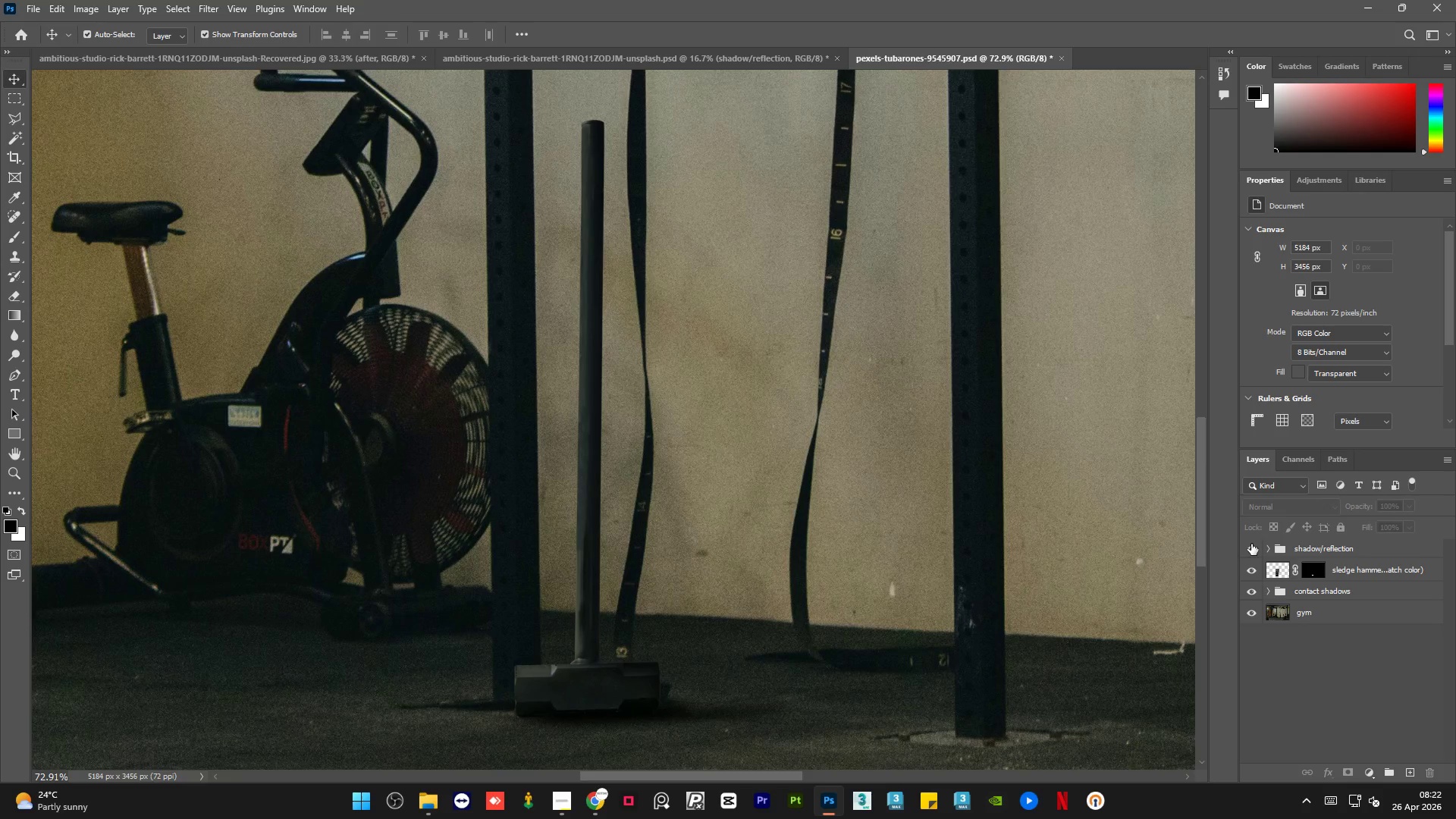 
left_click([1251, 544])
 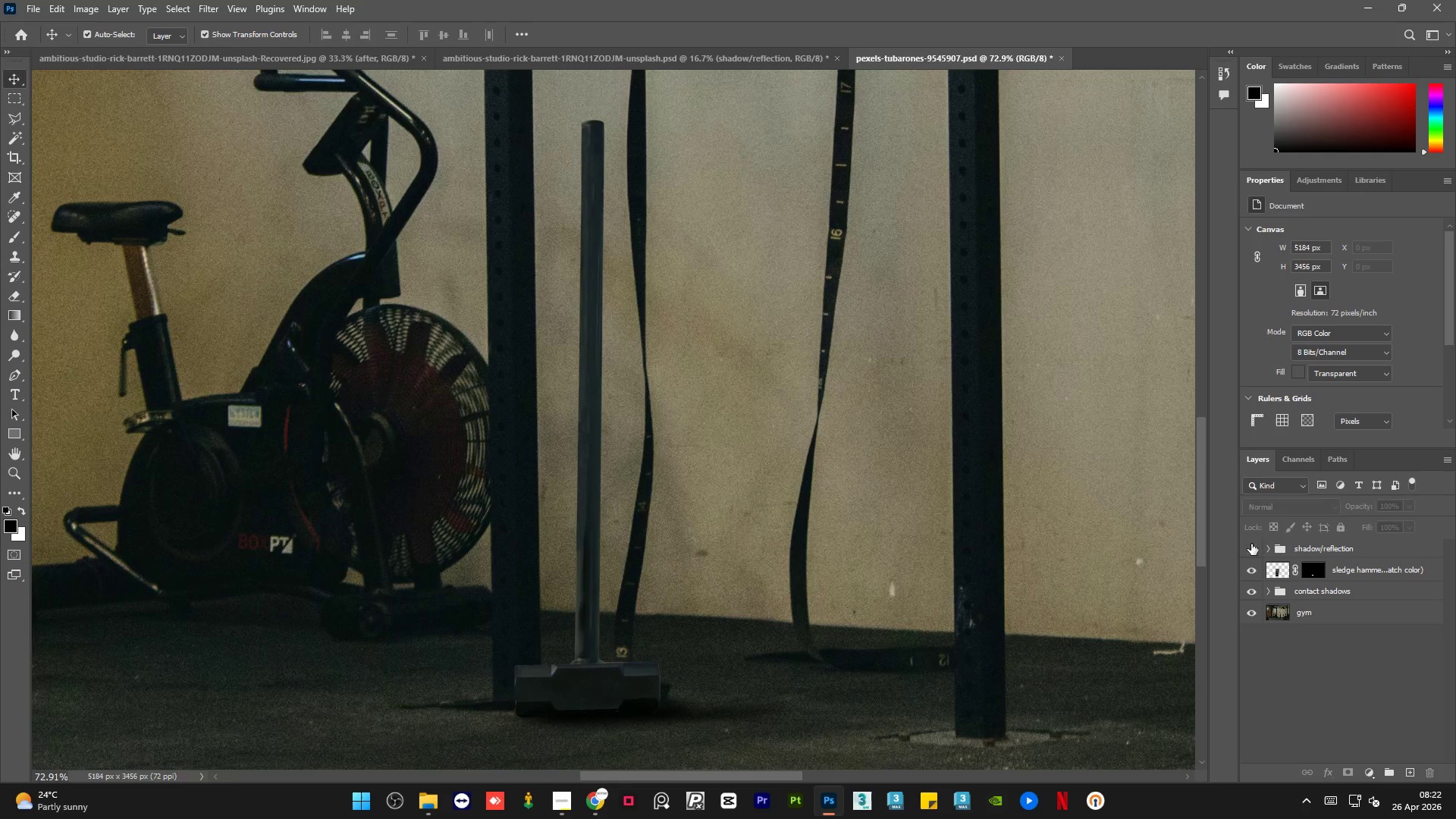 
left_click([1251, 544])
 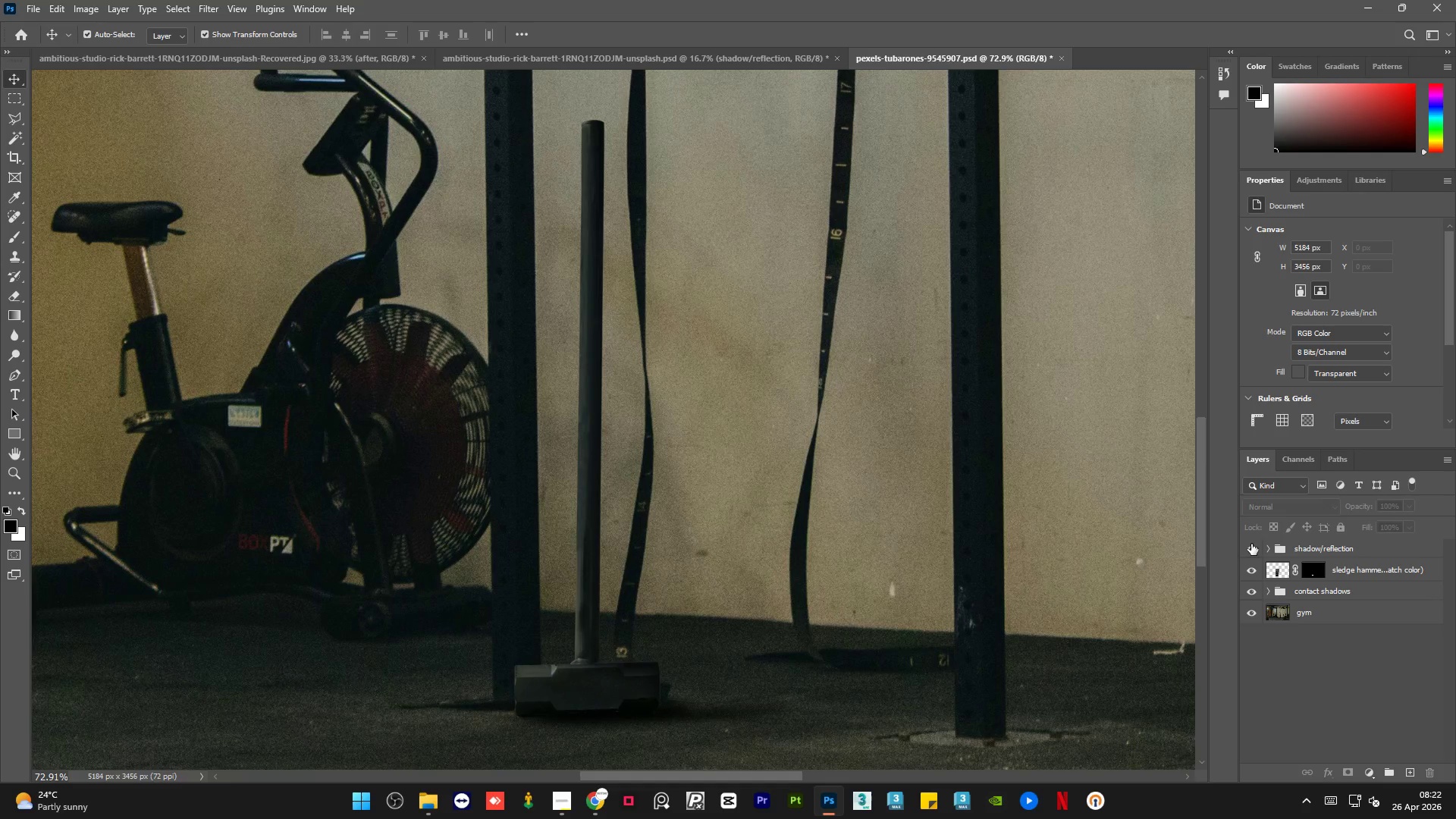 
left_click([1251, 544])
 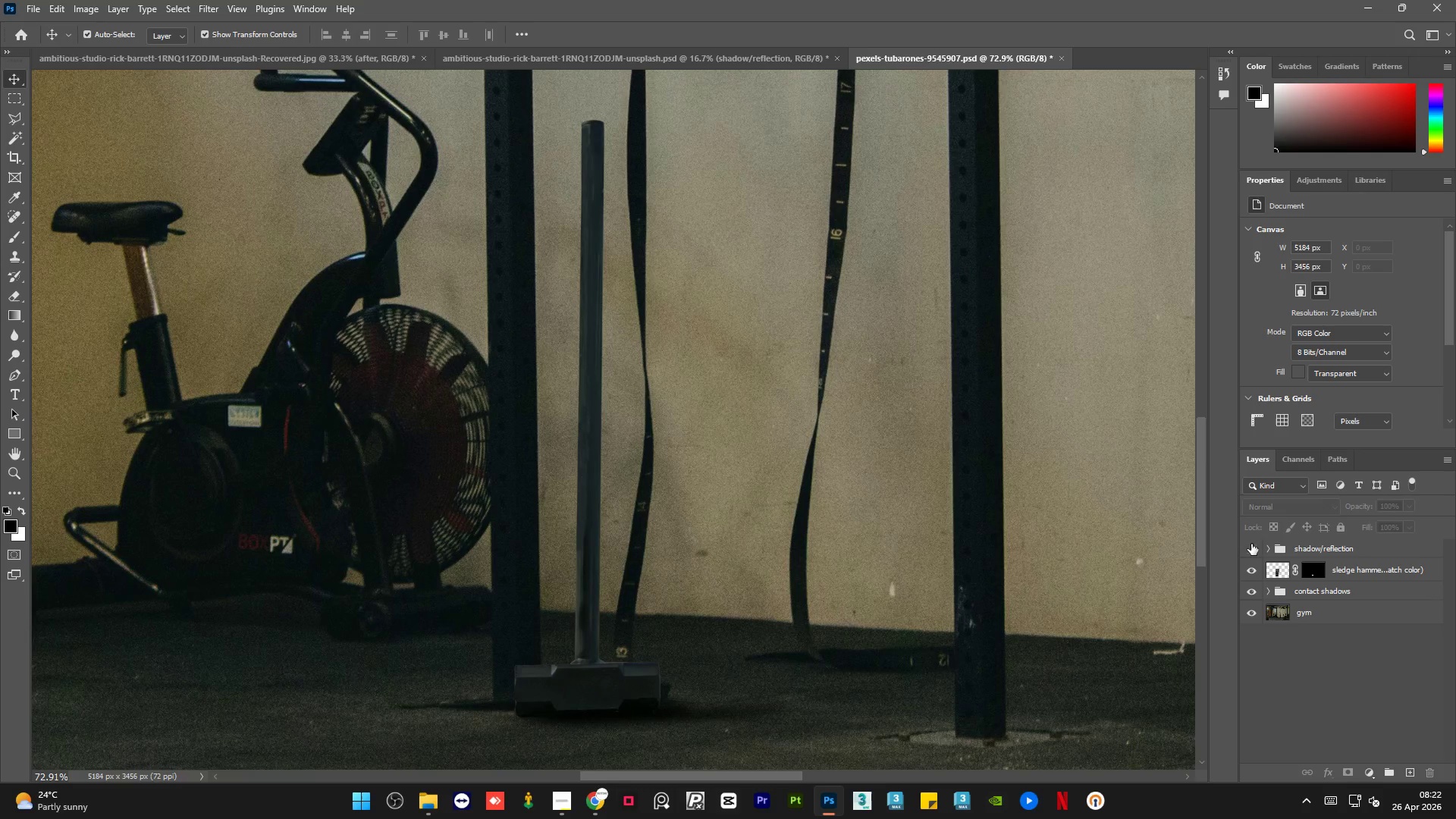 
left_click([1251, 544])
 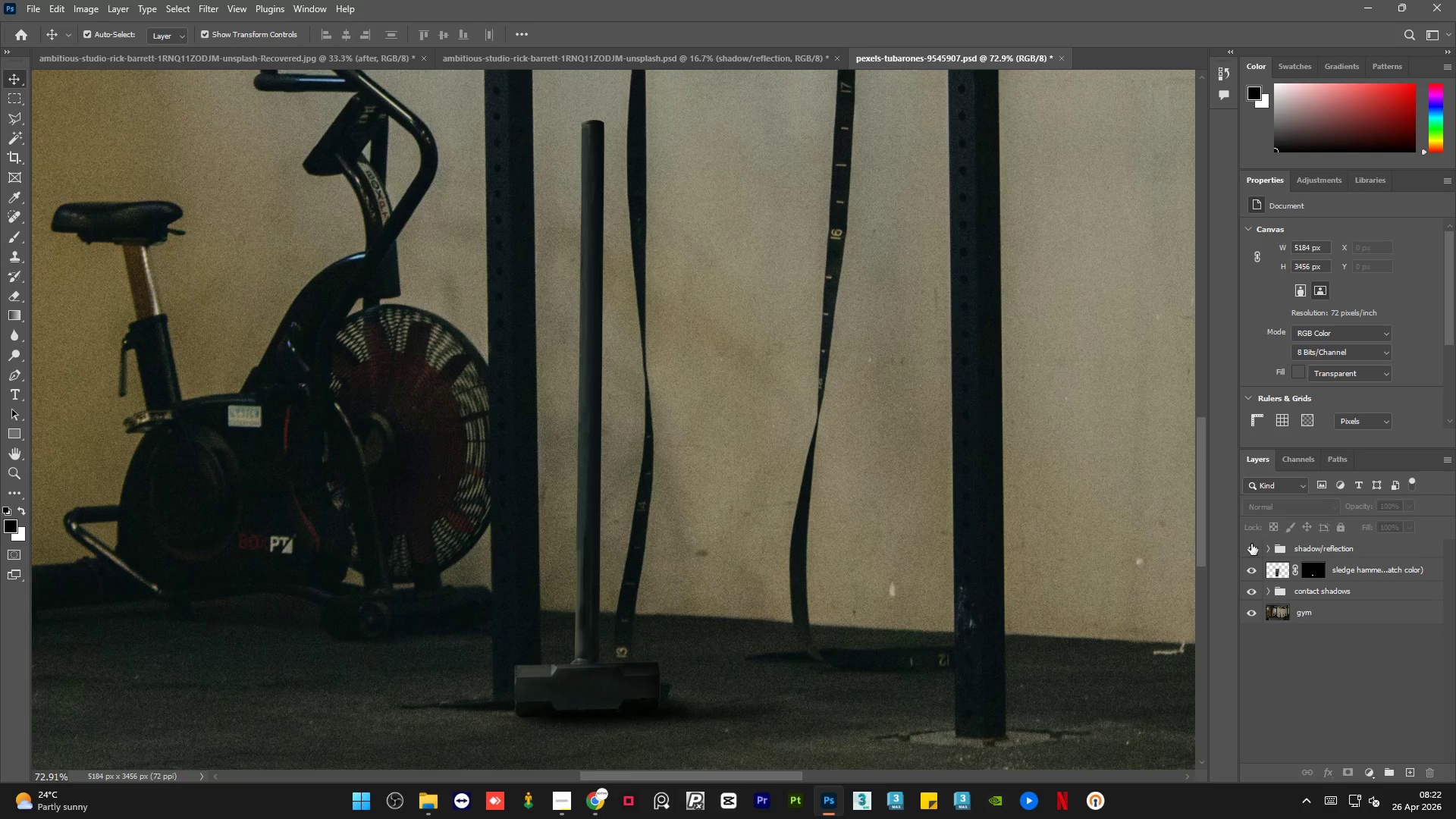 
left_click([1251, 544])
 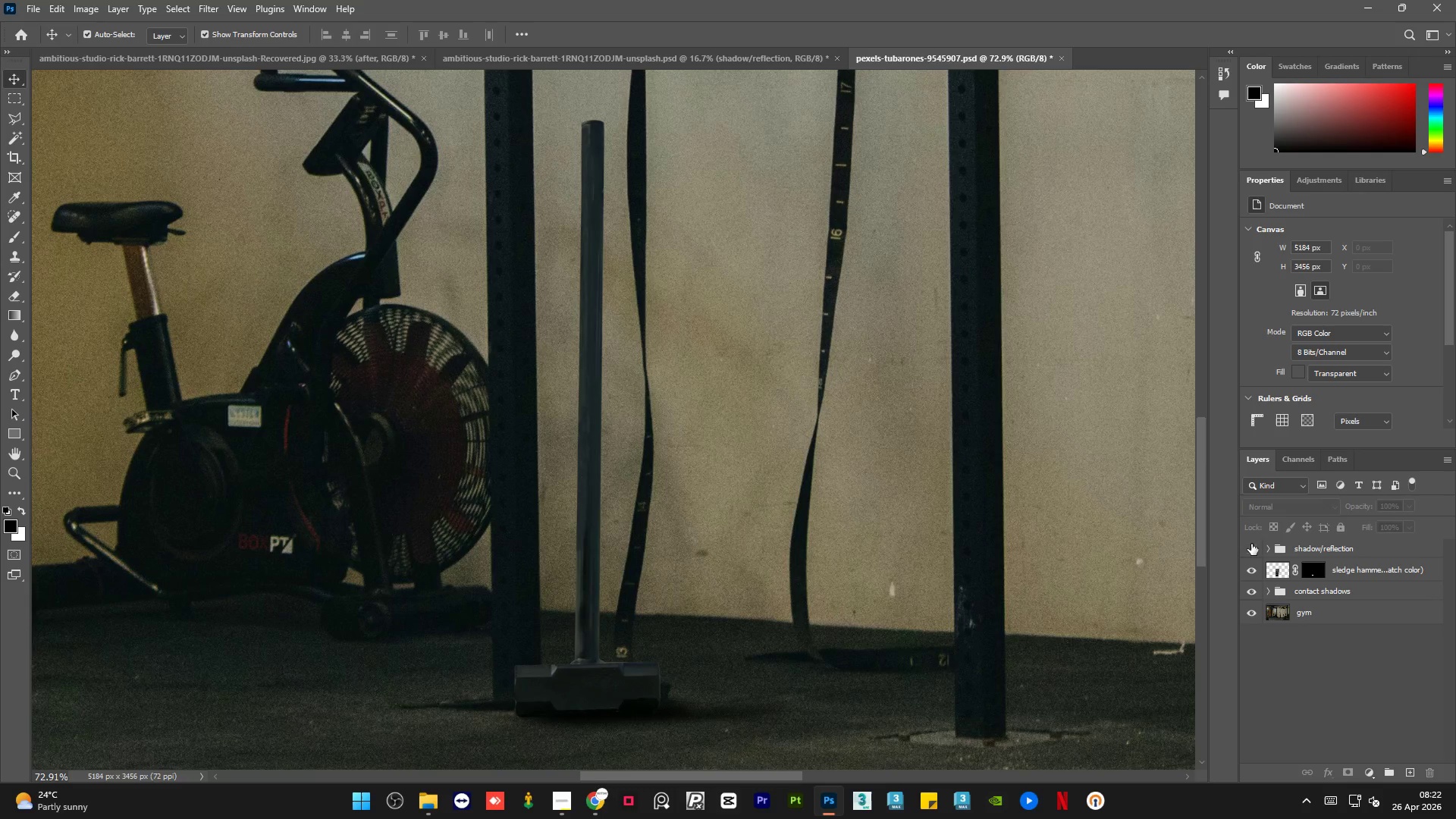 
left_click([1251, 544])
 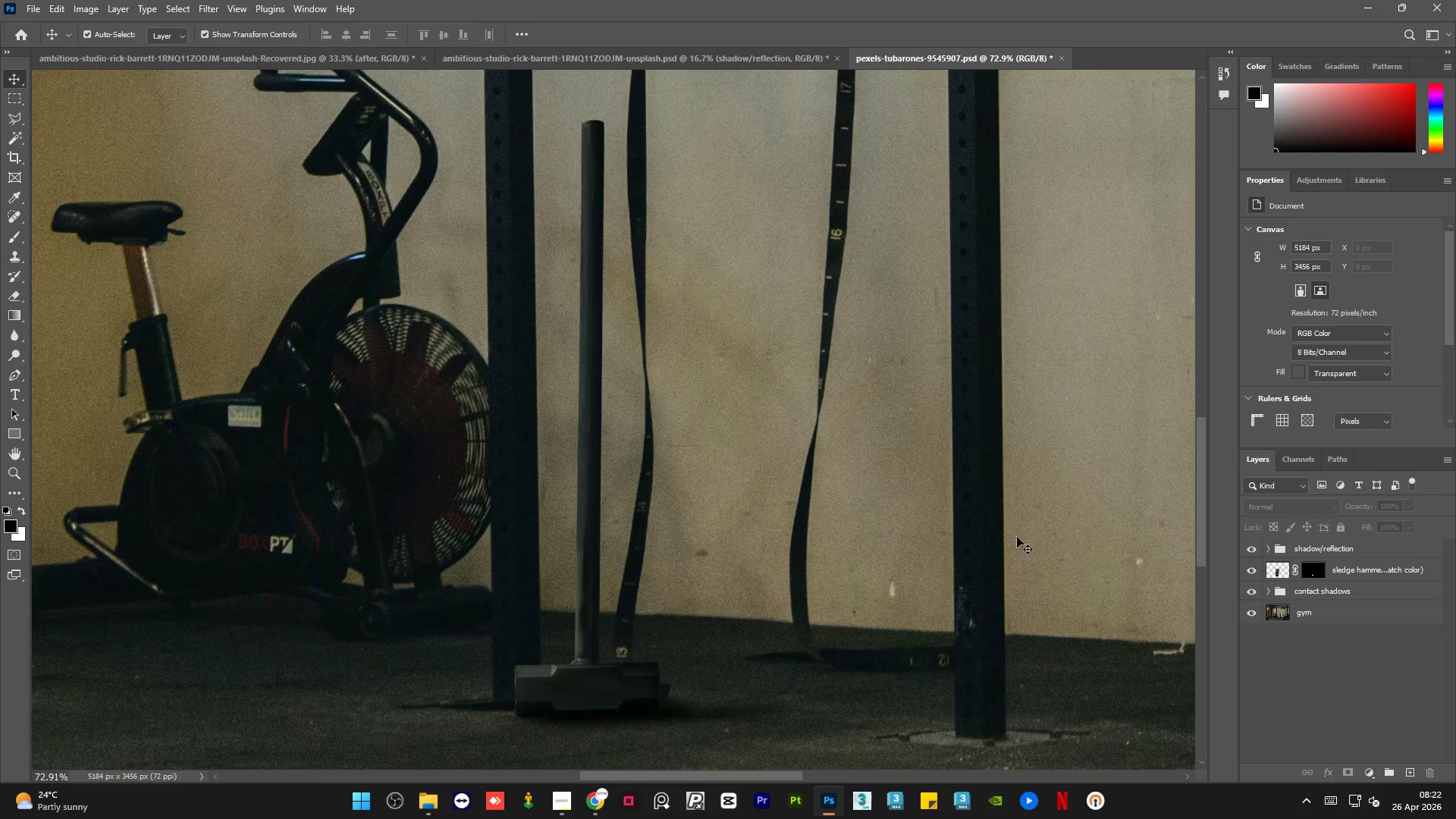 
hold_key(key=AltLeft, duration=2.78)
scroll: coordinate [657, 684], scroll_direction: down, amount: 7.0
 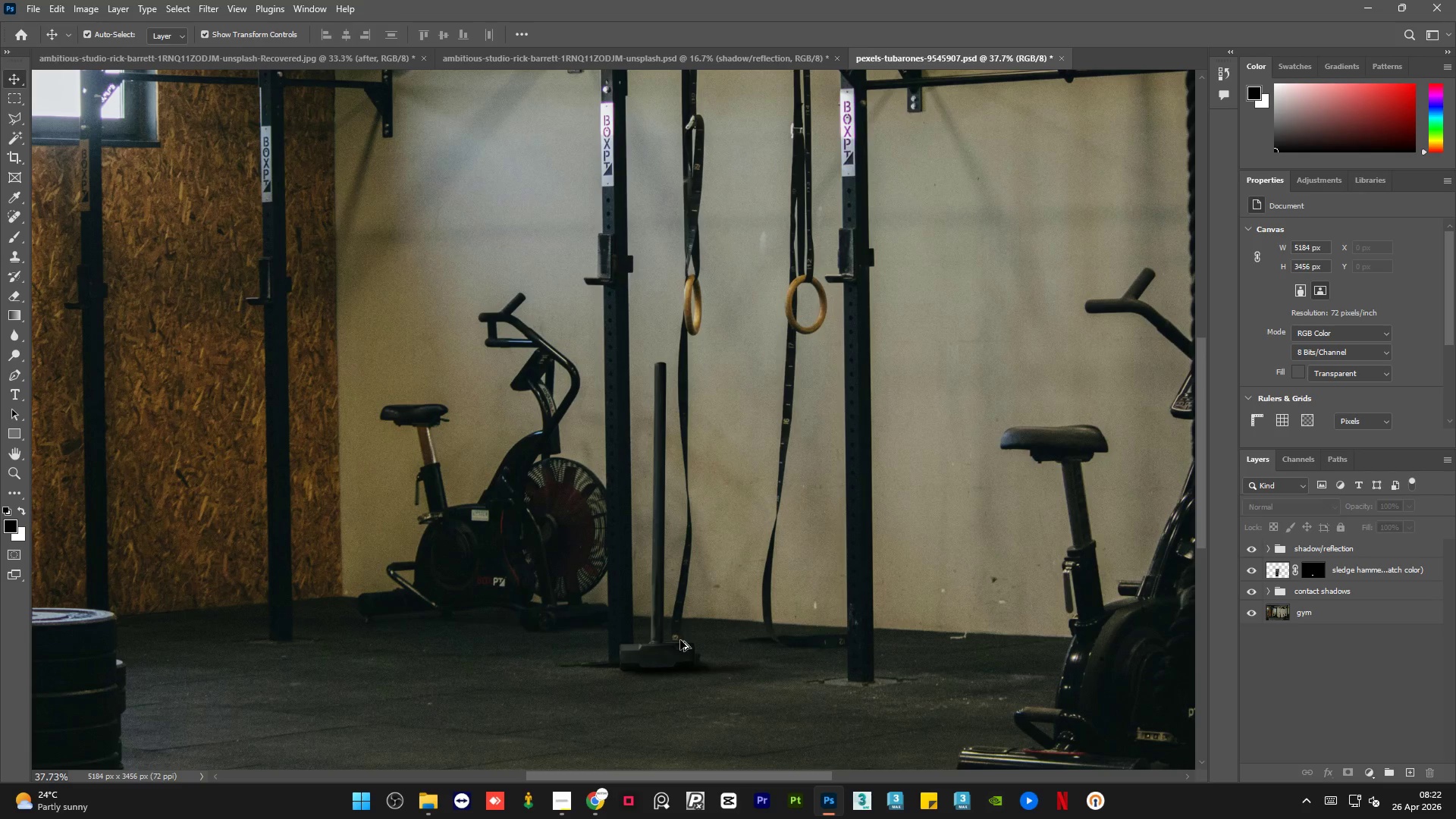 
scroll: coordinate [669, 666], scroll_direction: up, amount: 15.0
 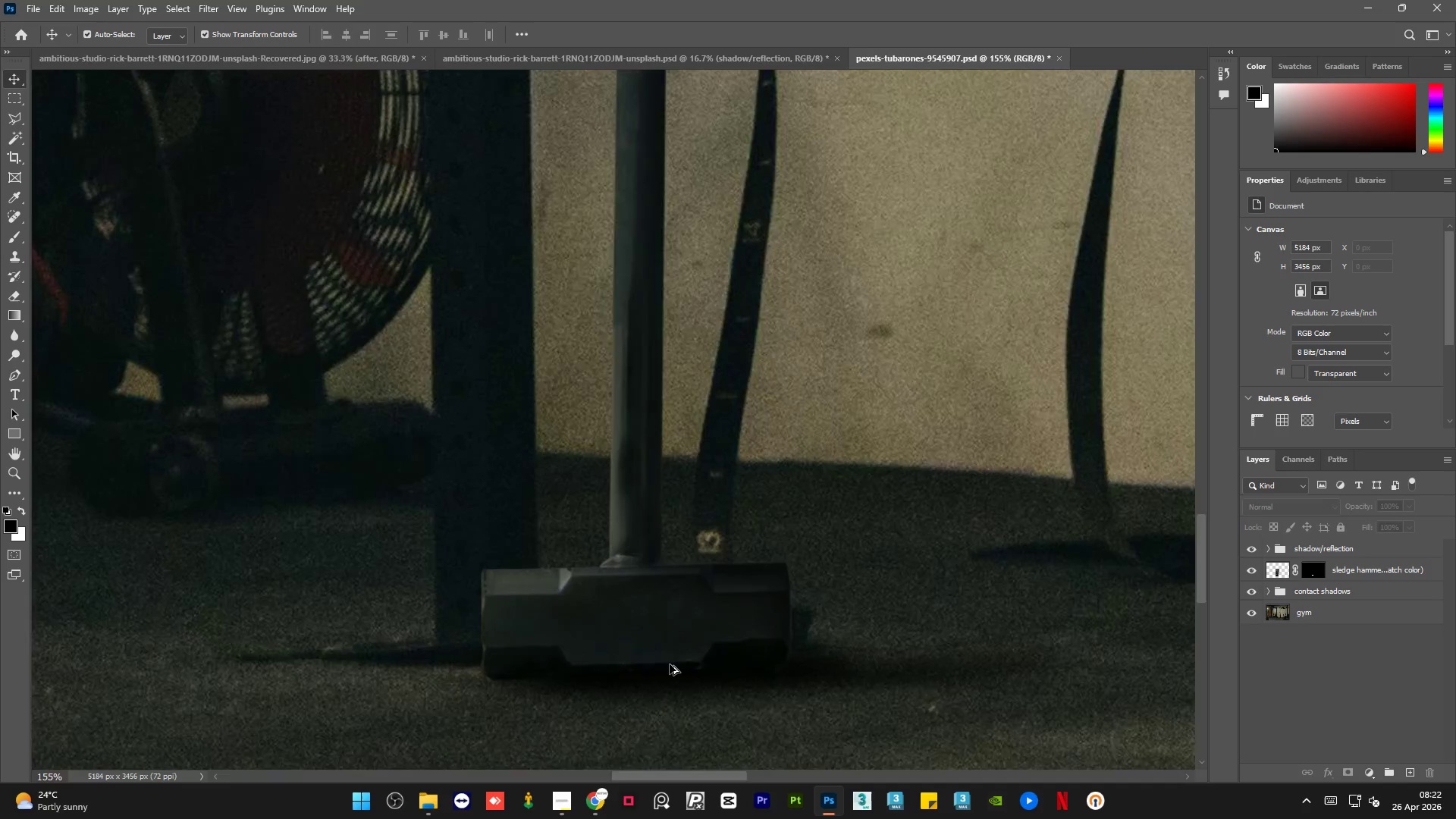 
scroll: coordinate [670, 664], scroll_direction: down, amount: 5.0
 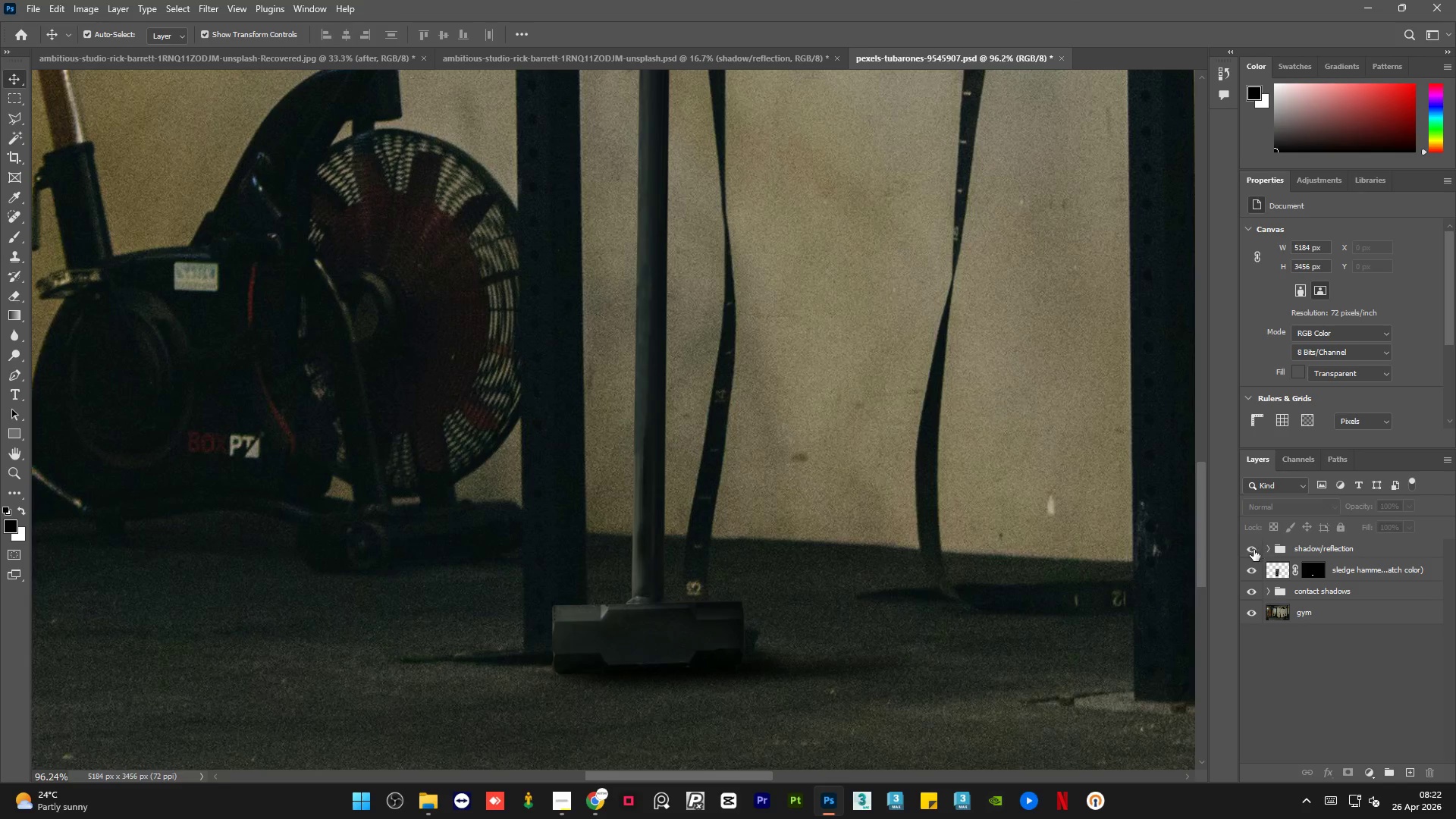 
left_click([1253, 550])
 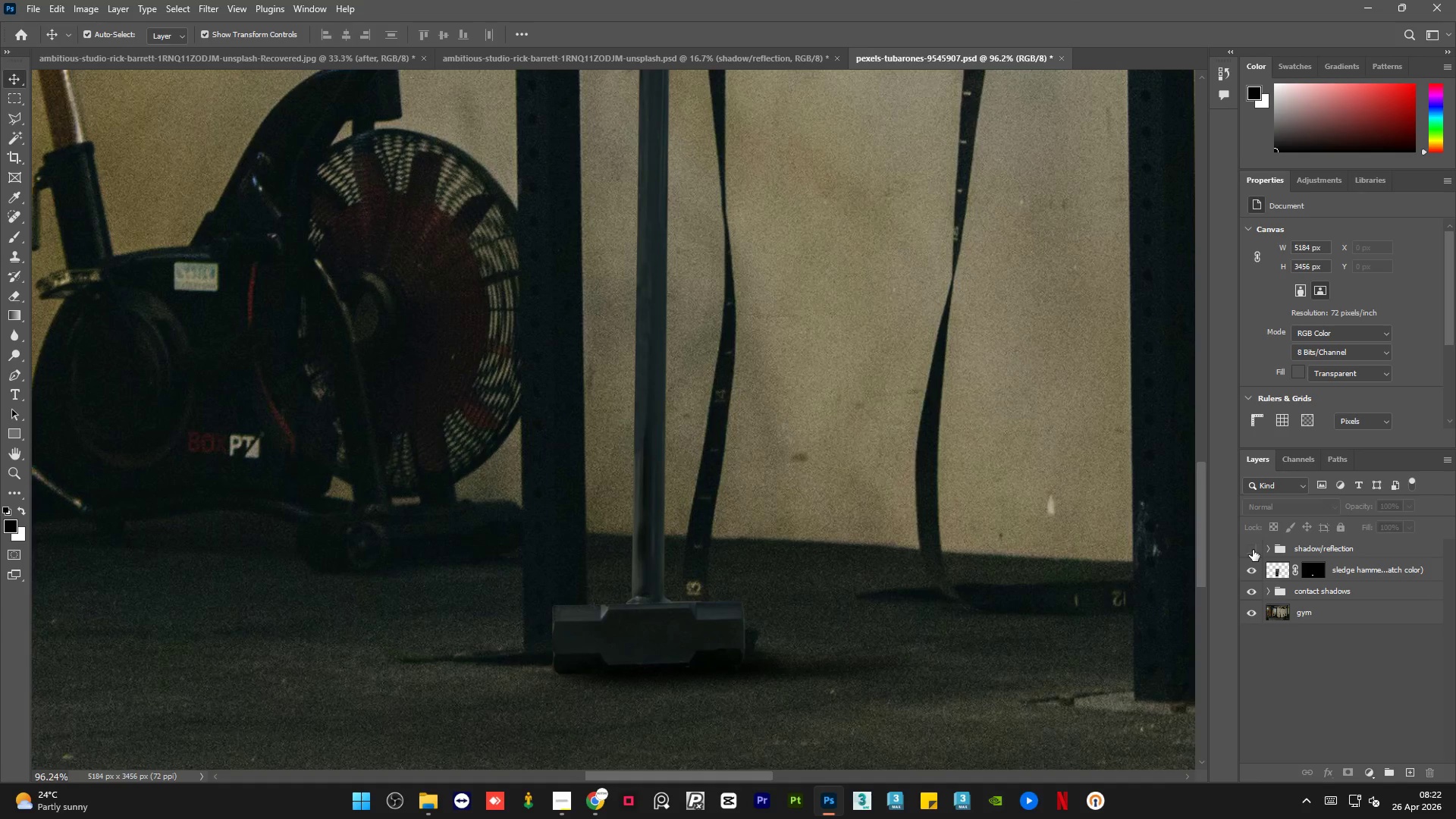 
left_click([1253, 550])
 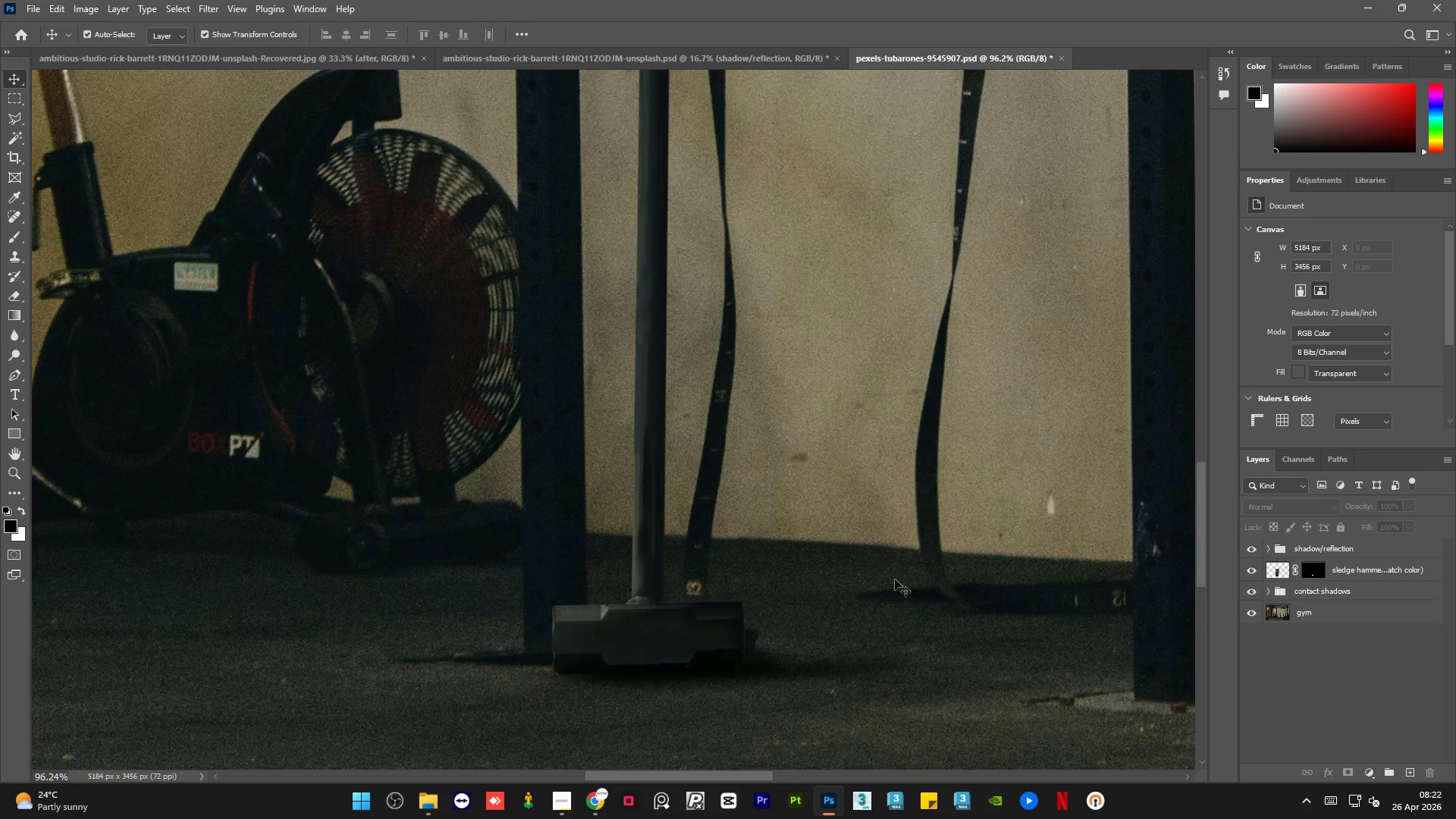 
hold_key(key=AltLeft, duration=1.97)
scroll: coordinate [686, 583], scroll_direction: down, amount: 16.0
 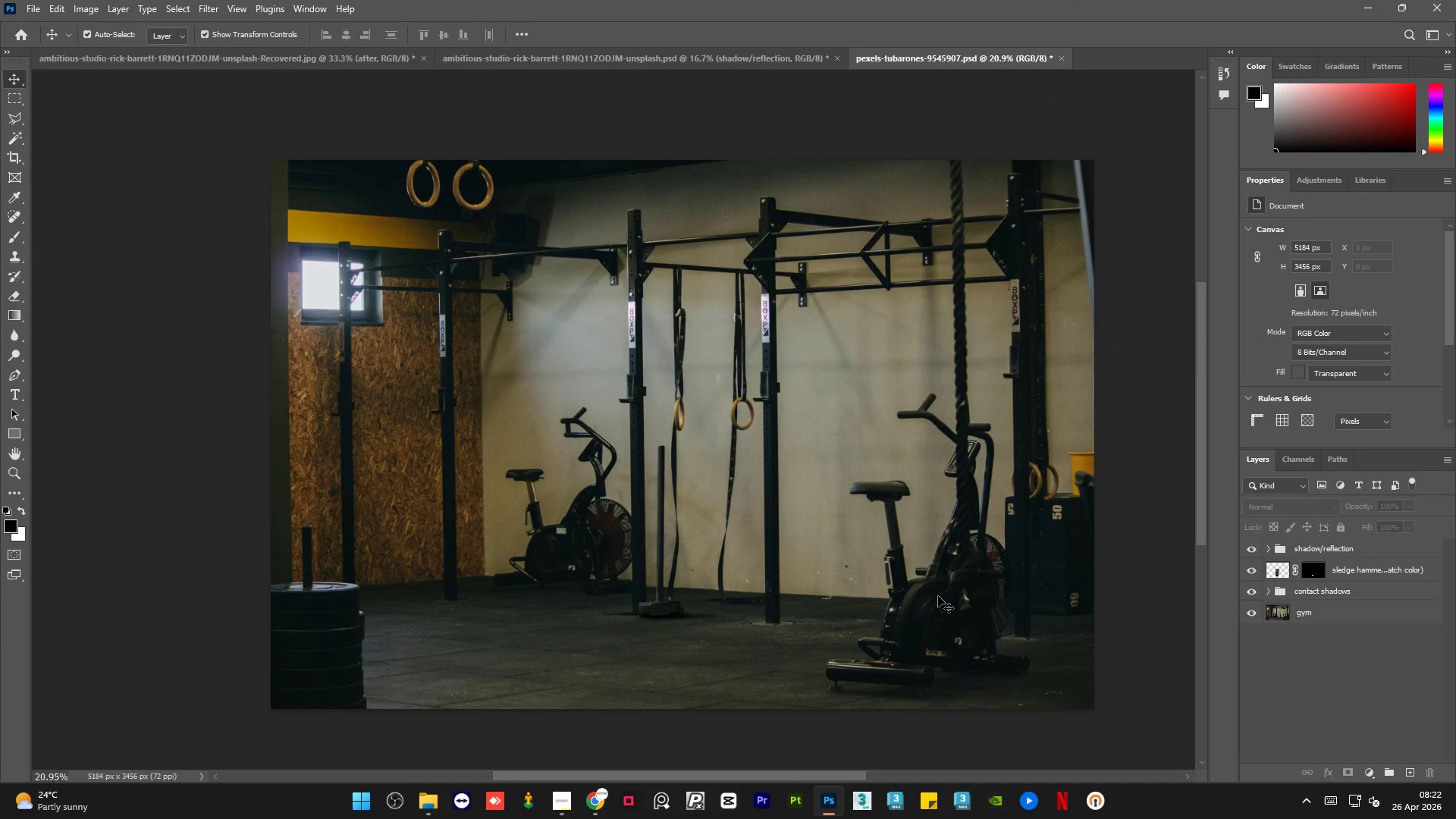 
scroll: coordinate [938, 597], scroll_direction: up, amount: 1.0
 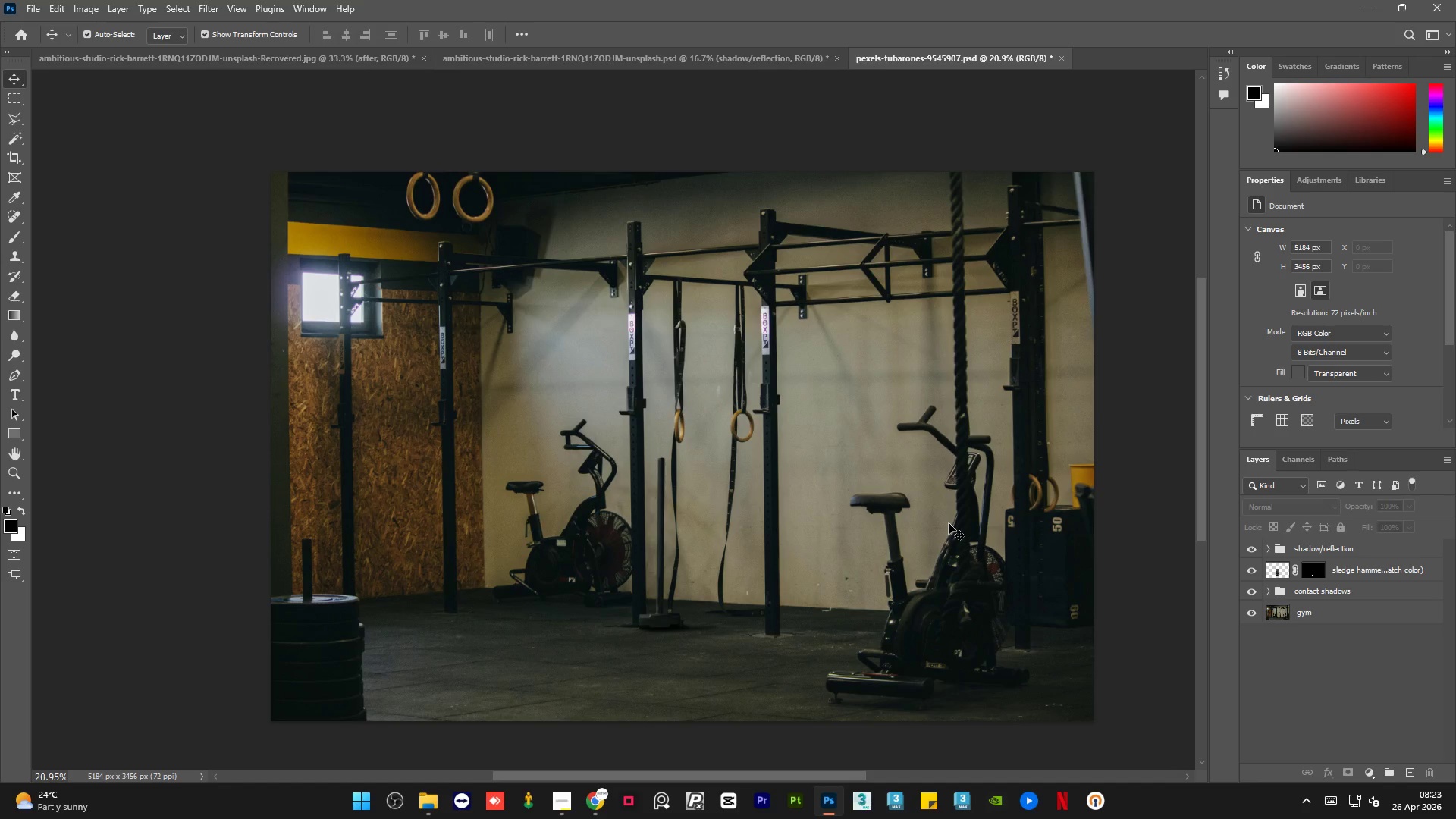 
wait(82.19)
 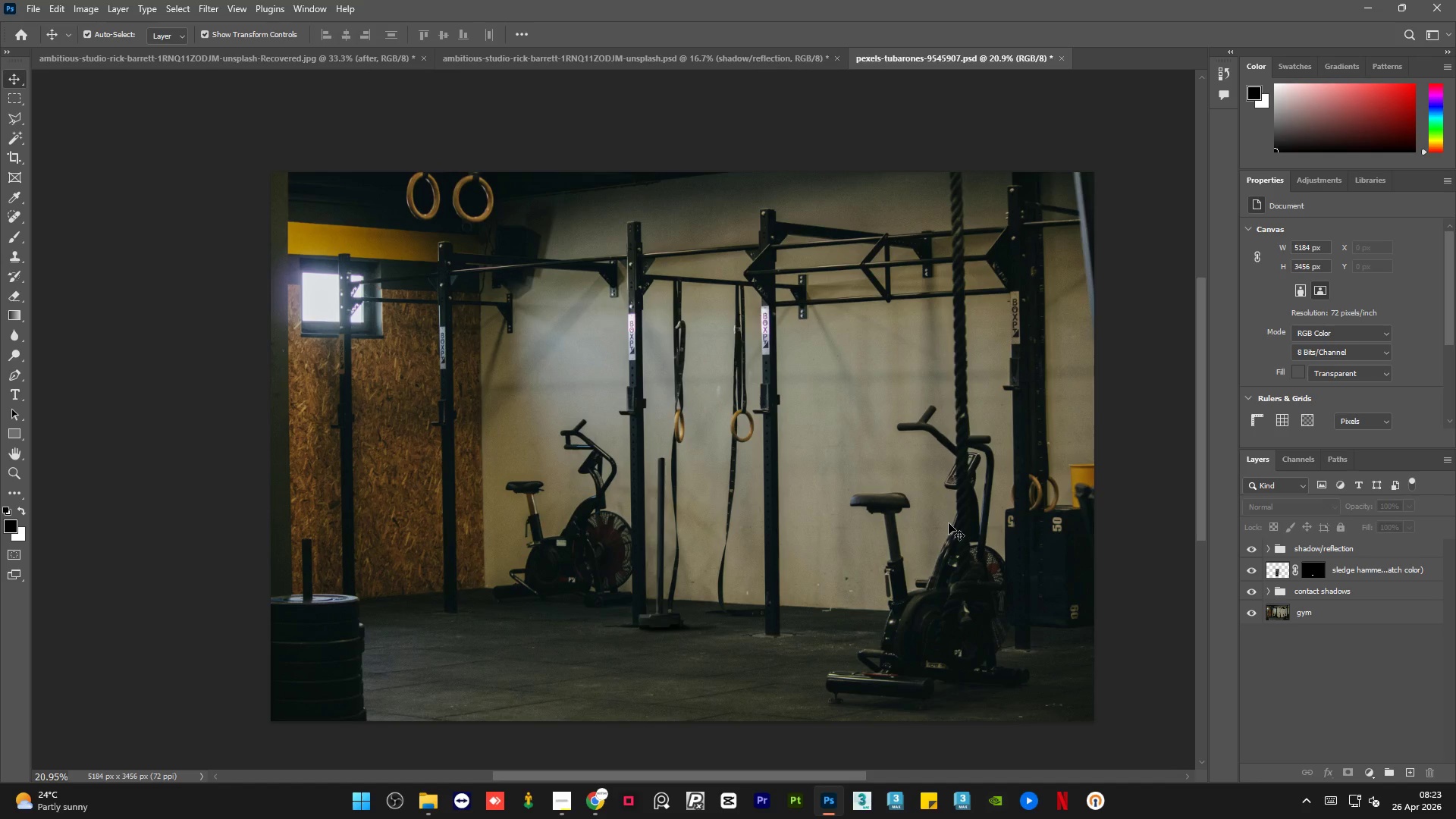 
left_click([147, 482])
 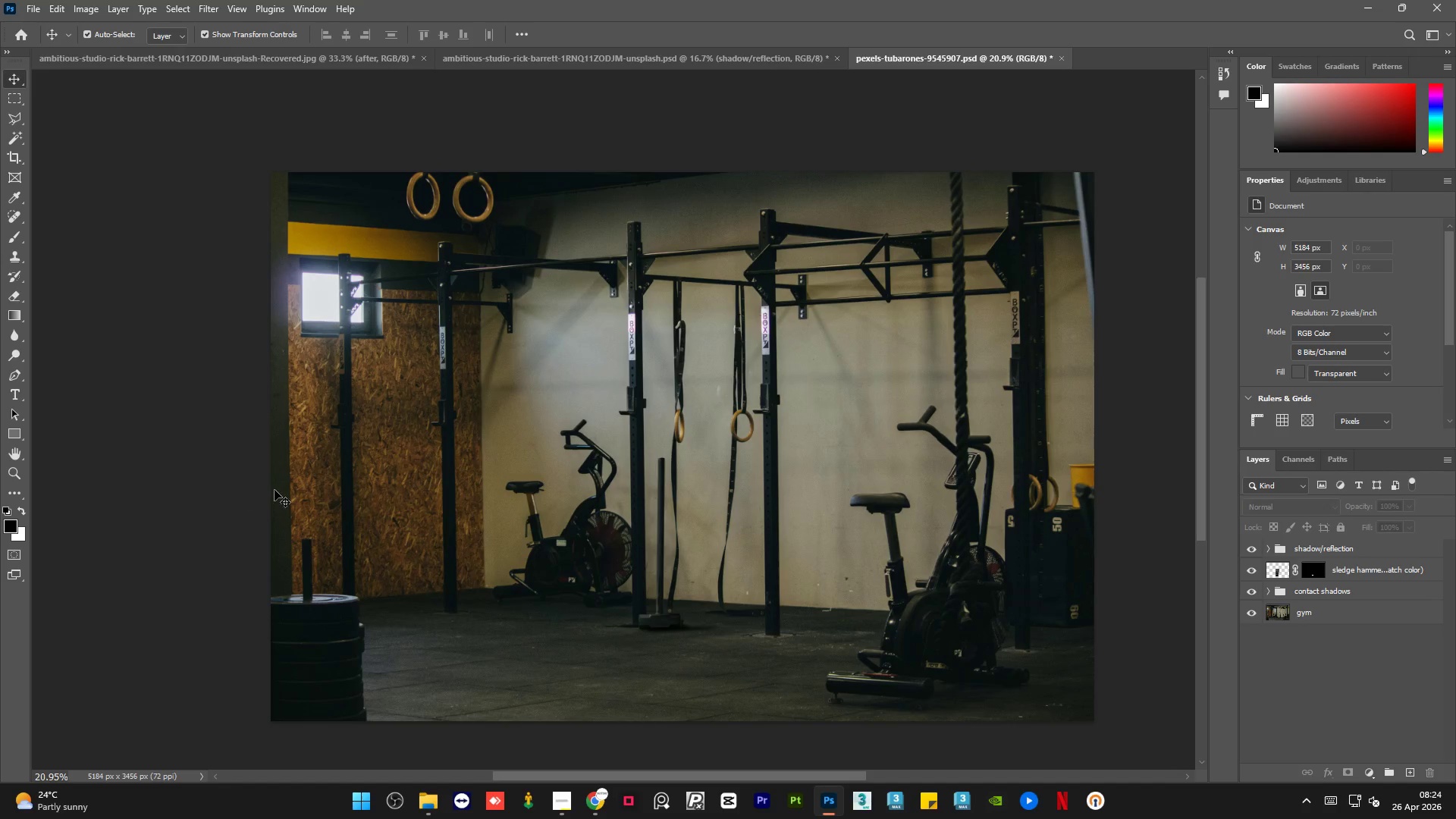 
hold_key(key=AltLeft, duration=1.5)
 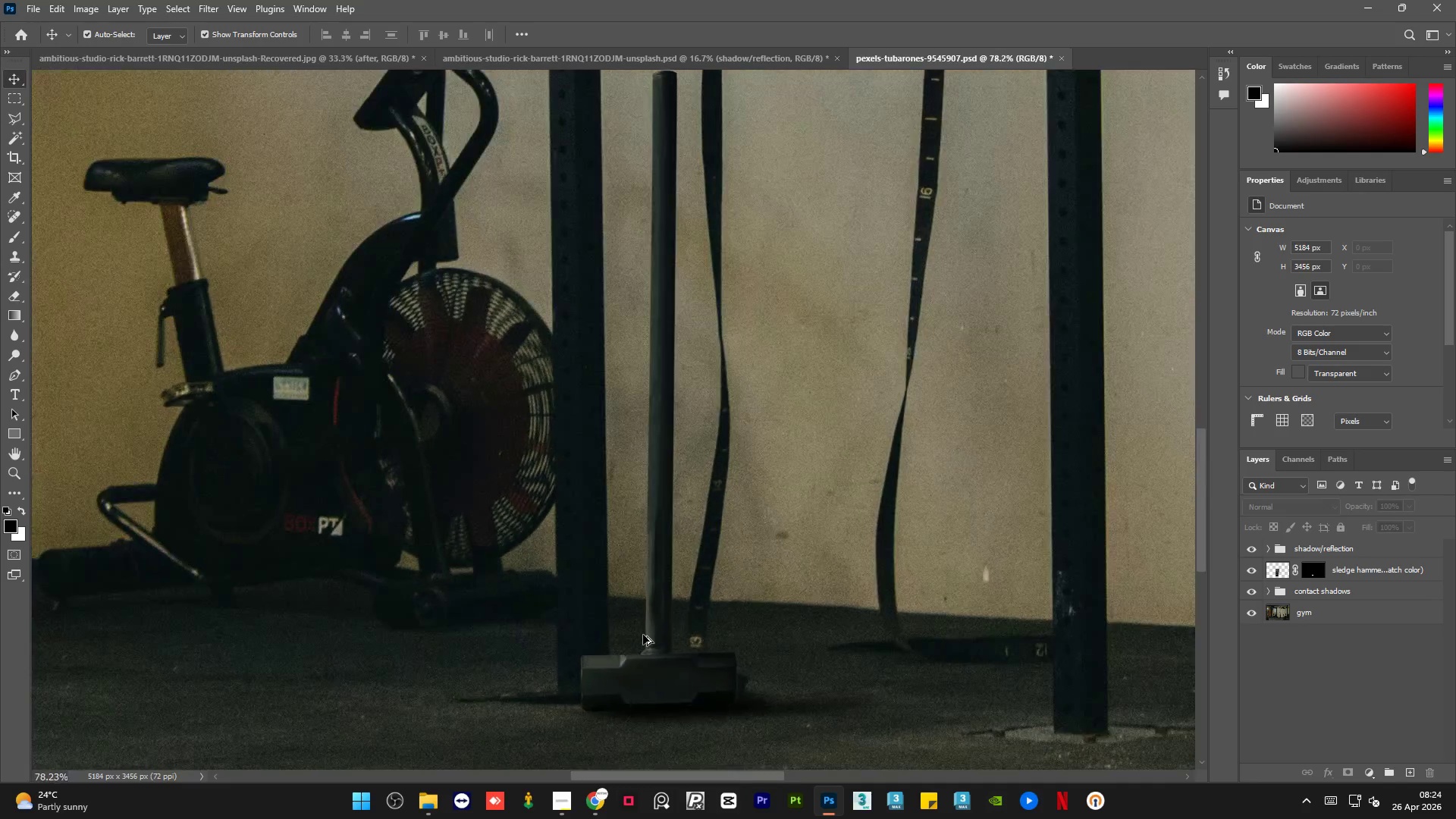 
hold_key(key=AltLeft, duration=2.75)
 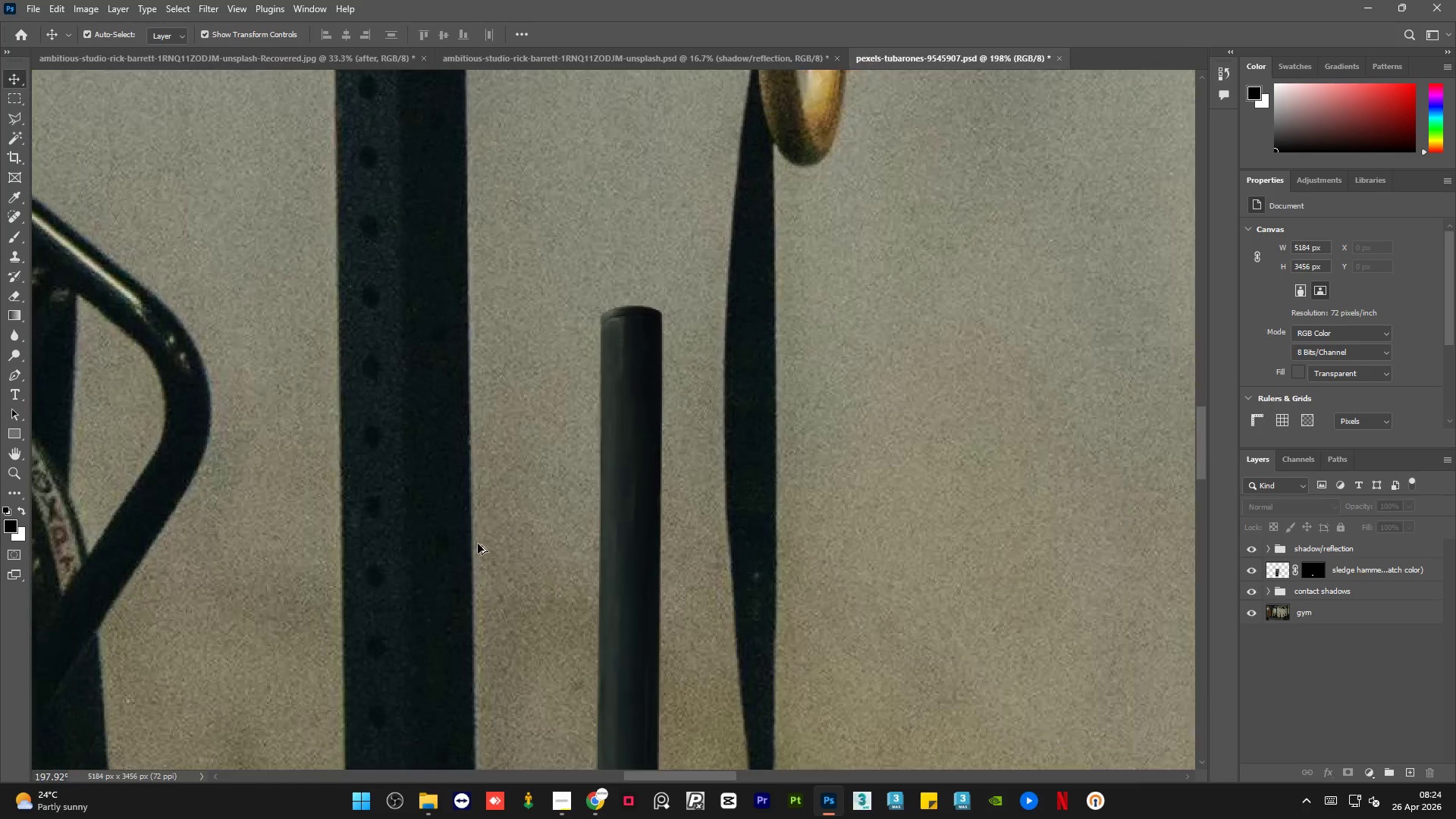 
scroll: coordinate [686, 626], scroll_direction: up, amount: 20.0
 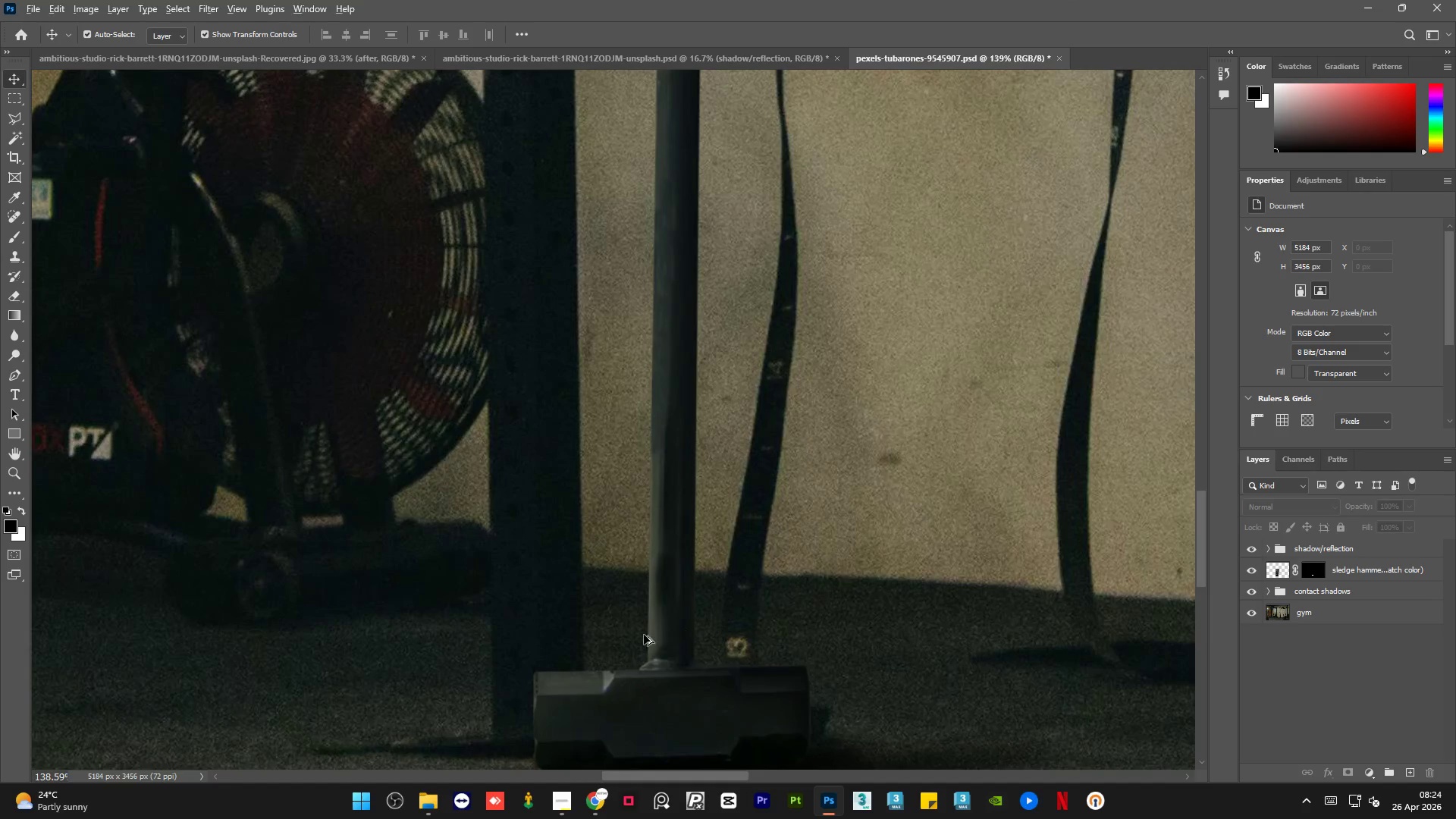 
scroll: coordinate [643, 635], scroll_direction: down, amount: 17.0
 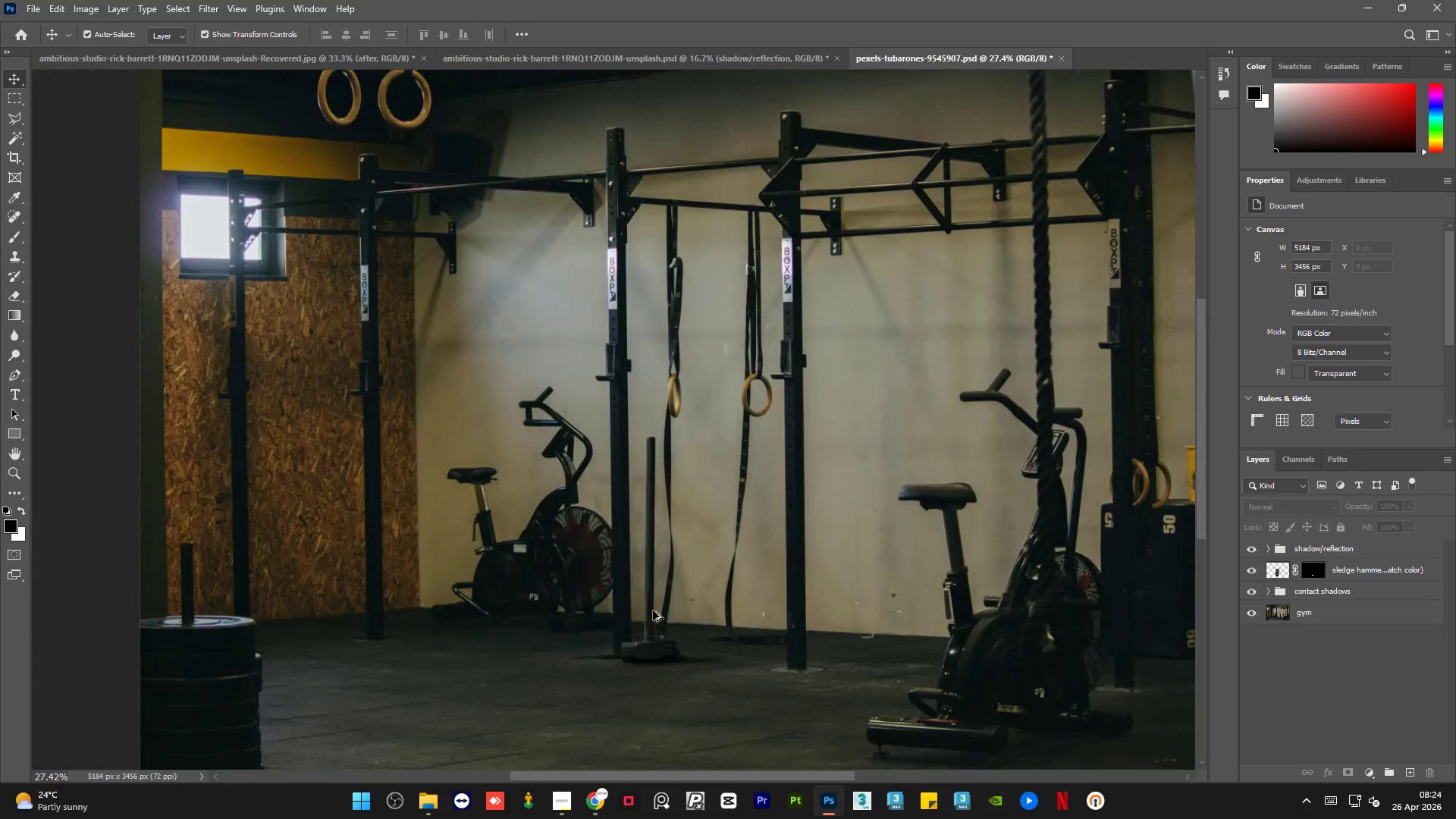 
scroll: coordinate [693, 296], scroll_direction: up, amount: 22.0
 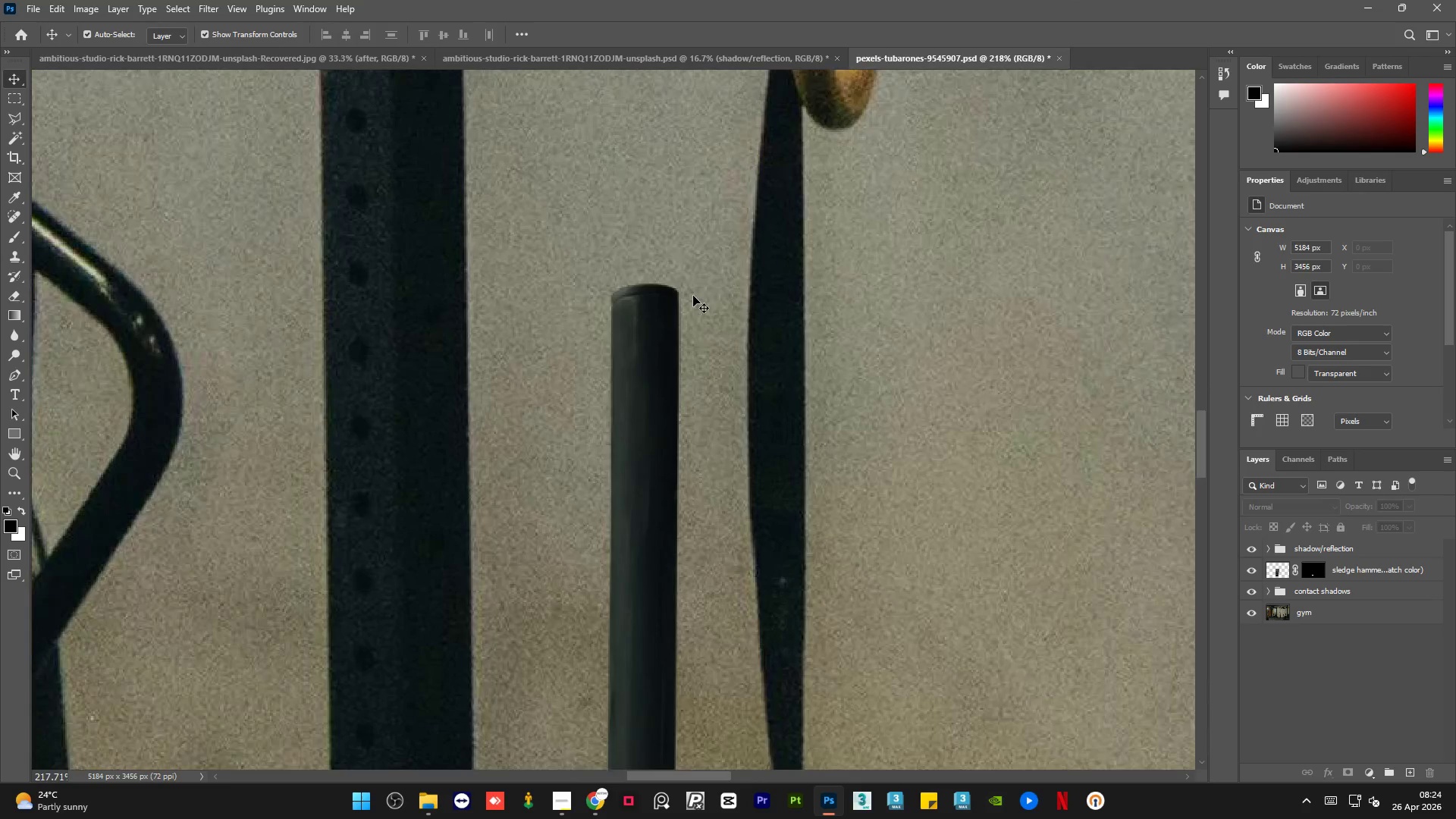 
hold_key(key=AltLeft, duration=4.05)
scroll: coordinate [579, 532], scroll_direction: down, amount: 23.0
 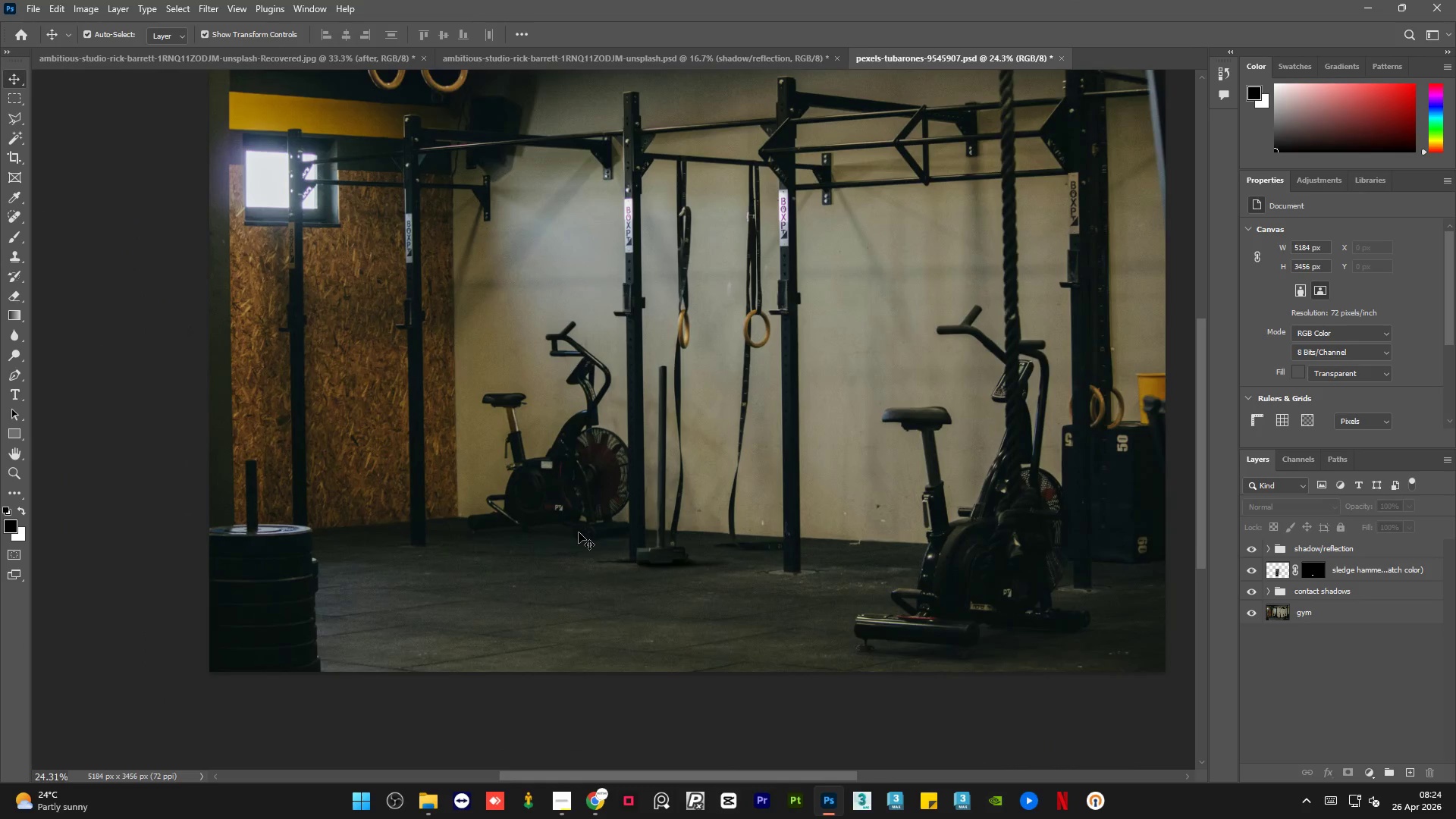 
hold_key(key=AltLeft, duration=2.97)
 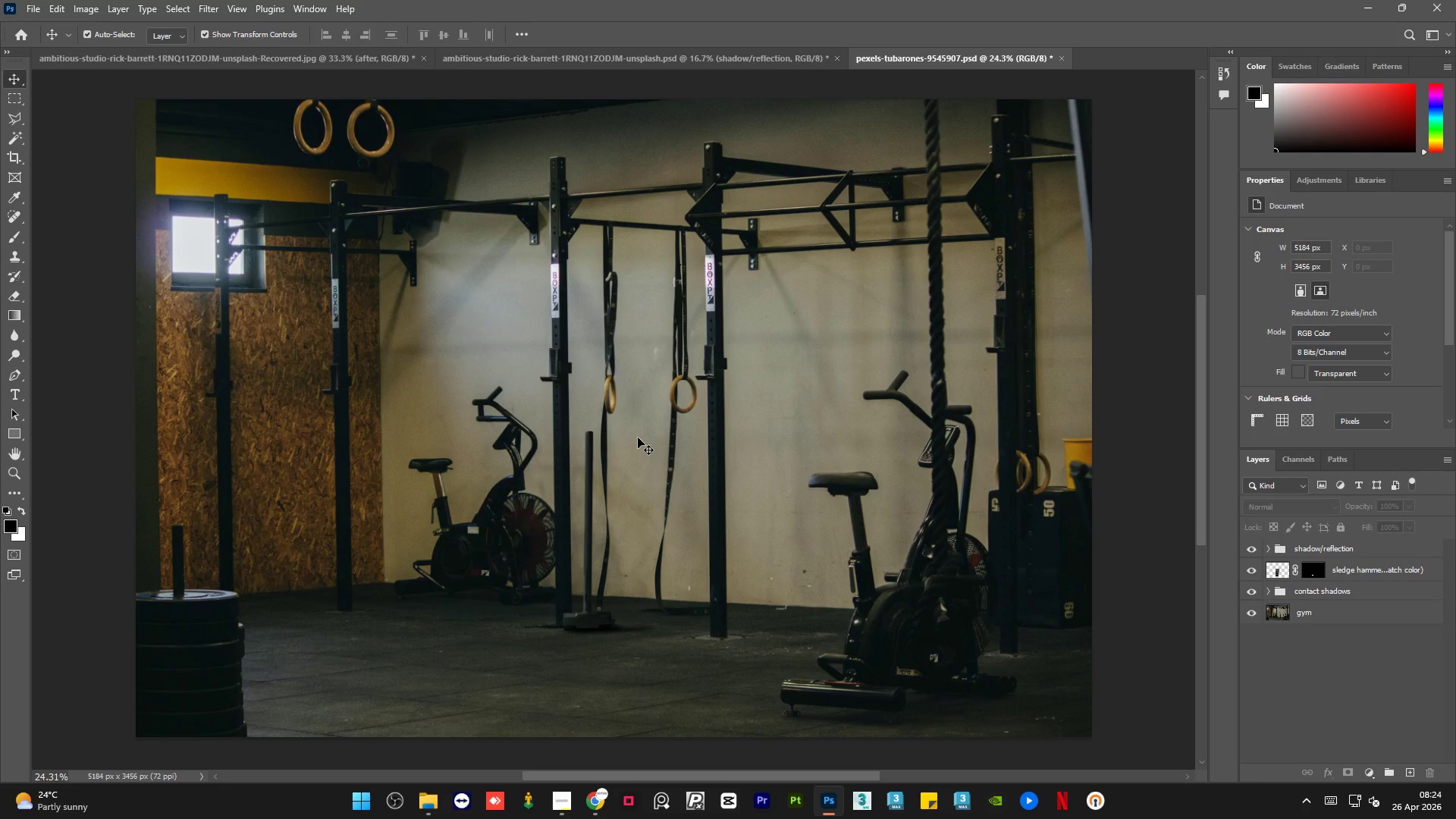 
scroll: coordinate [579, 532], scroll_direction: up, amount: 5.0
 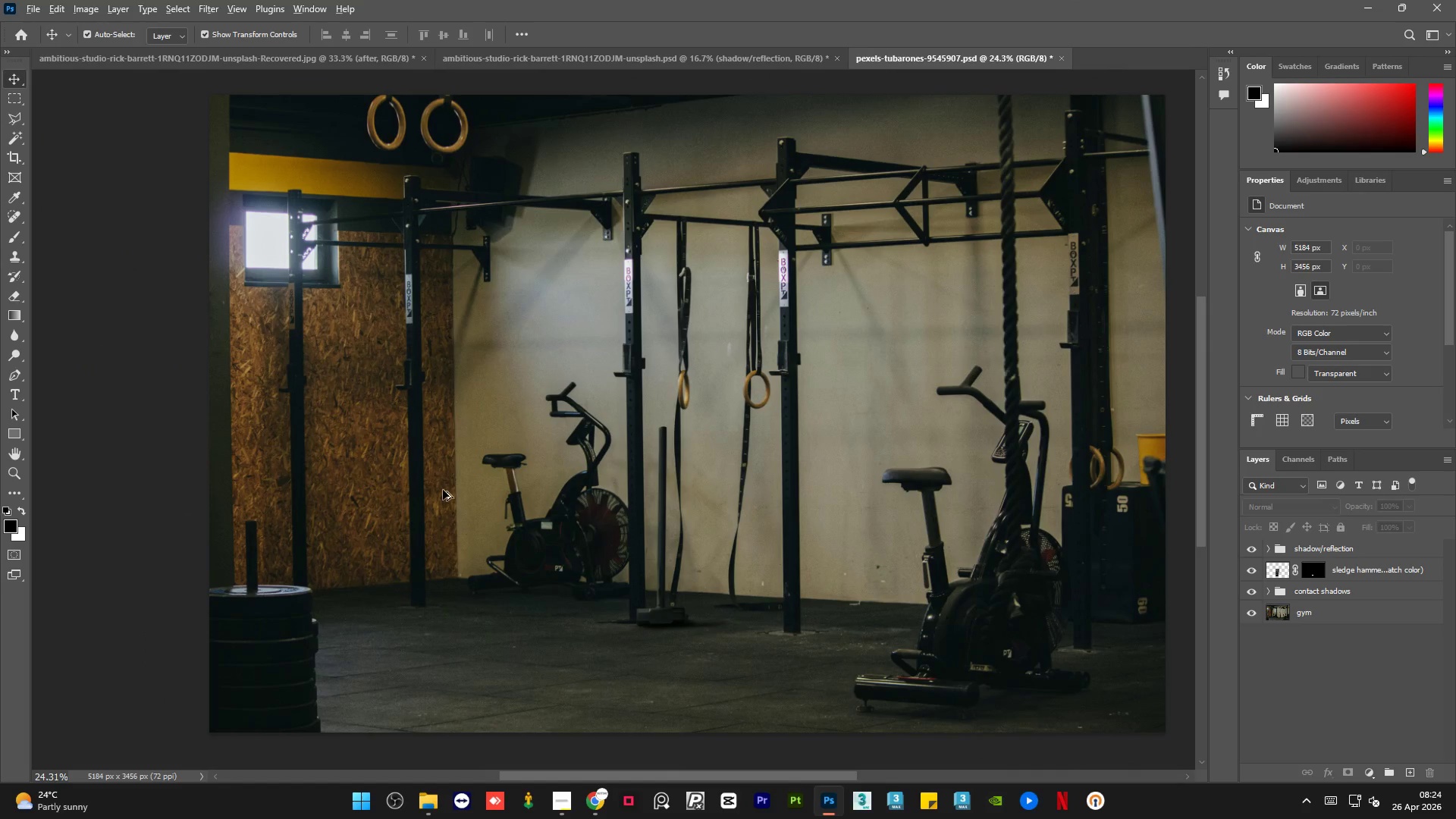 
scroll: coordinate [1080, 432], scroll_direction: none, amount: 0.0
 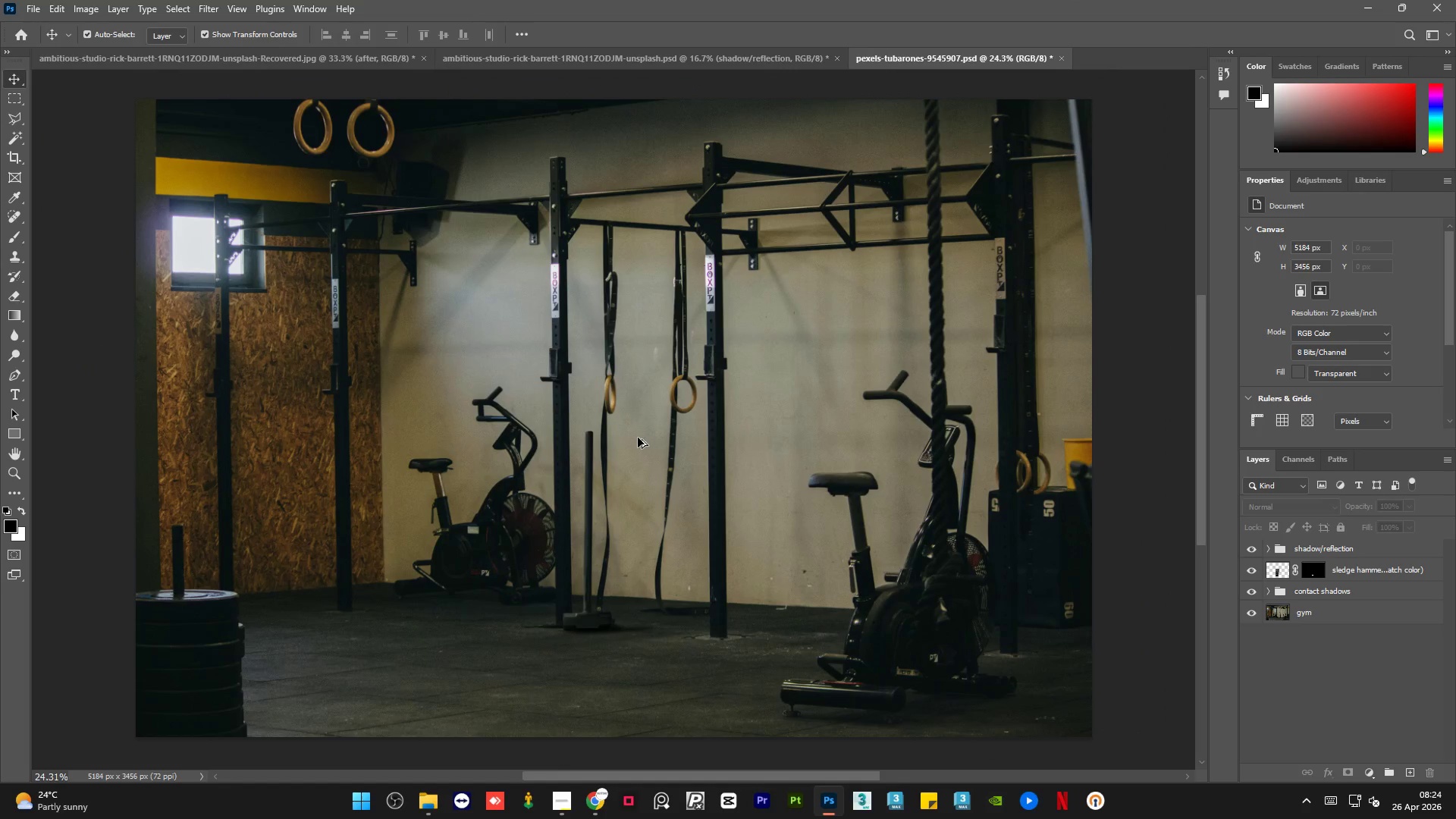 
scroll: coordinate [638, 438], scroll_direction: up, amount: 1.0
 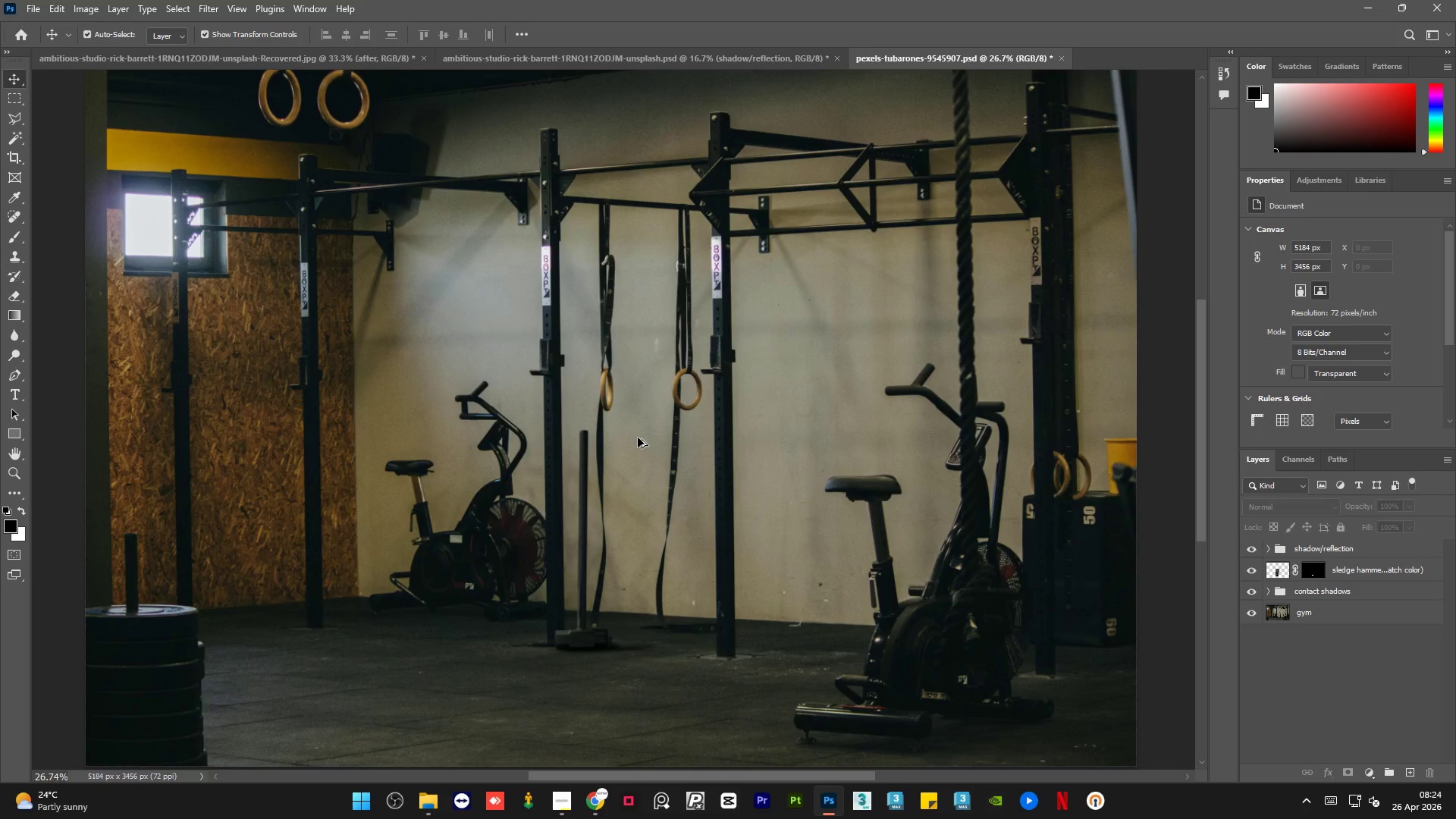 
scroll: coordinate [638, 438], scroll_direction: down, amount: 1.0
 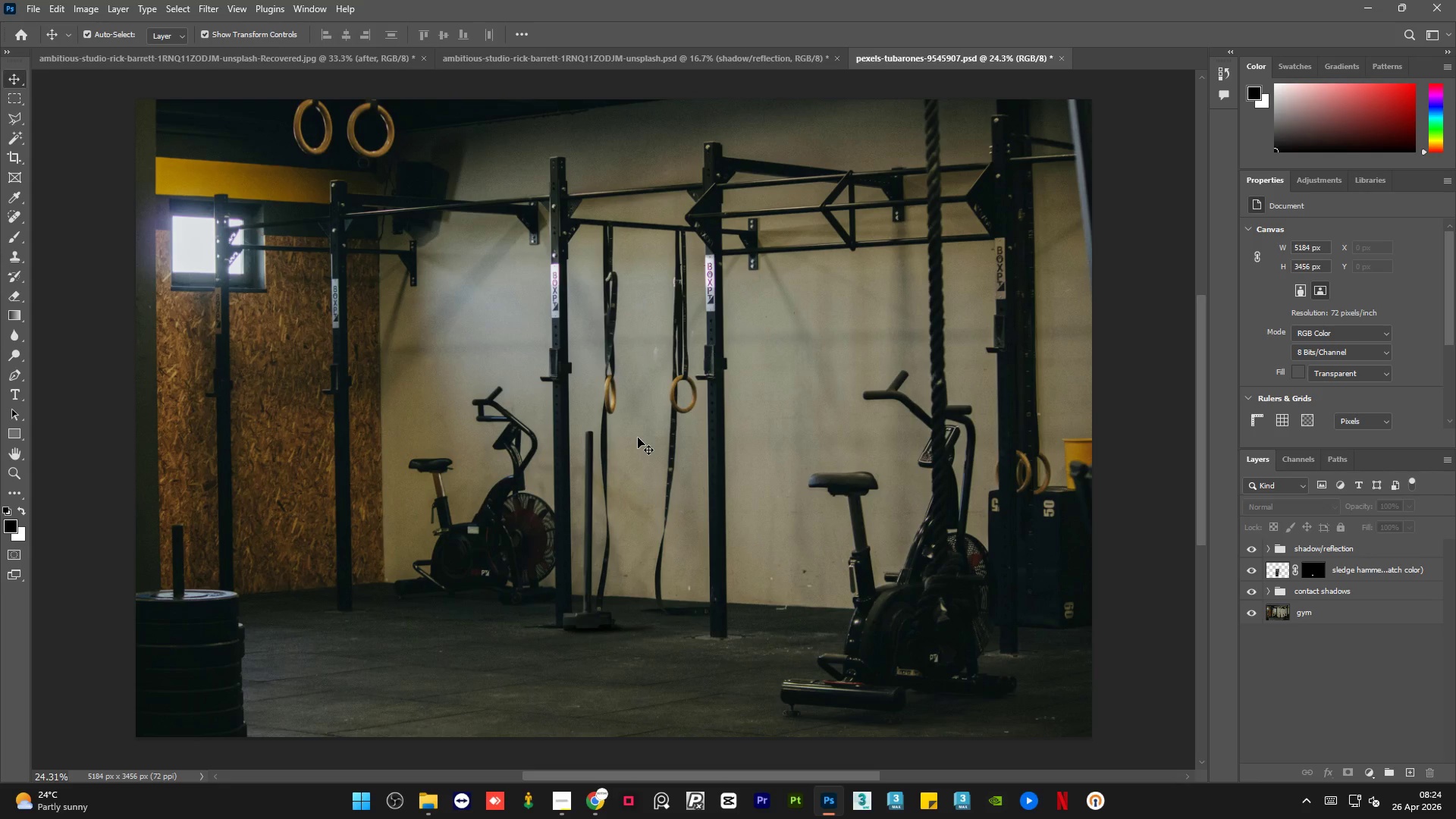 
scroll: coordinate [638, 438], scroll_direction: up, amount: 1.0
 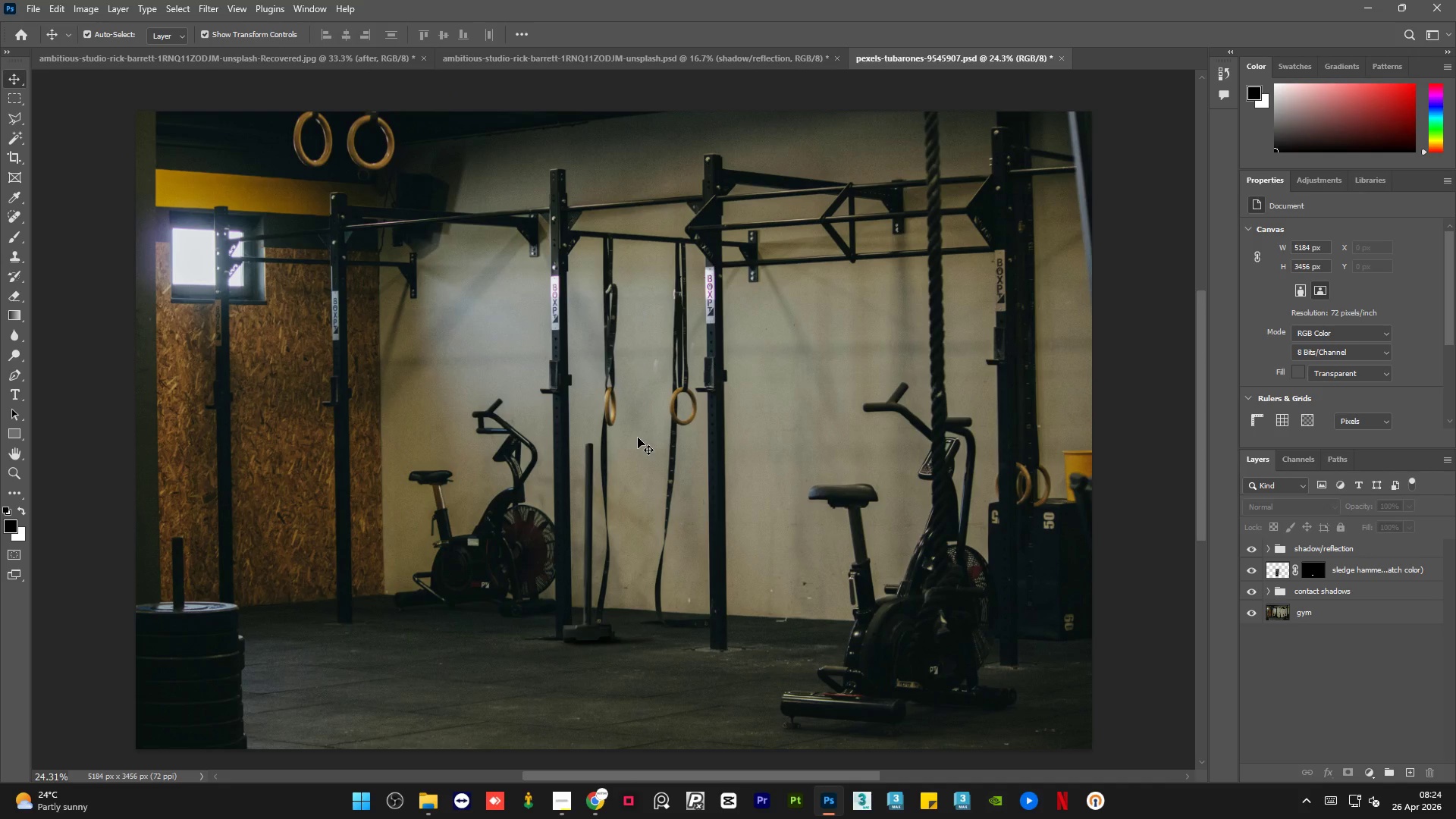 
scroll: coordinate [638, 438], scroll_direction: down, amount: 1.0
 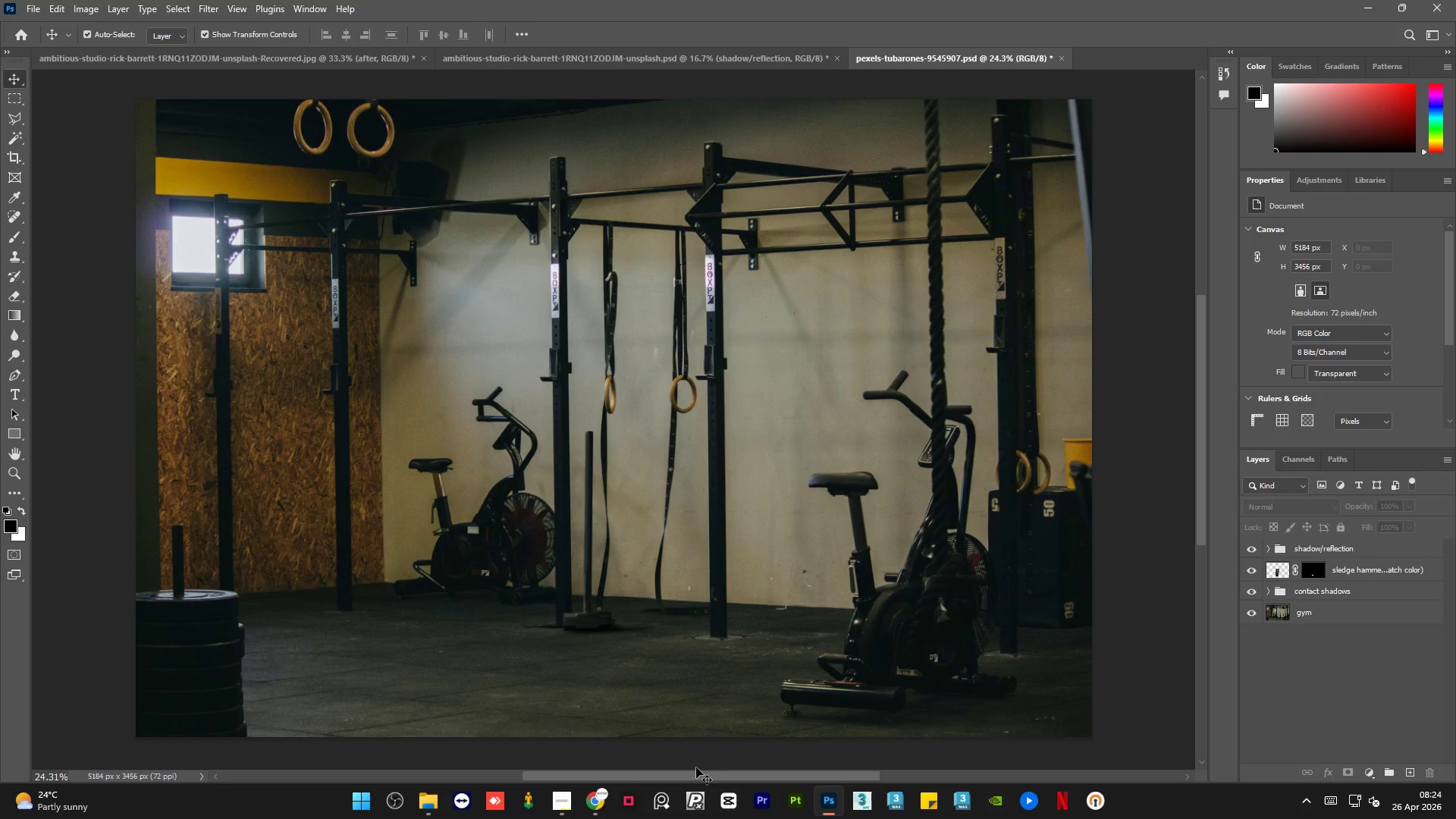 
left_click_drag(start_coordinate=[698, 777], to_coordinate=[690, 777])
 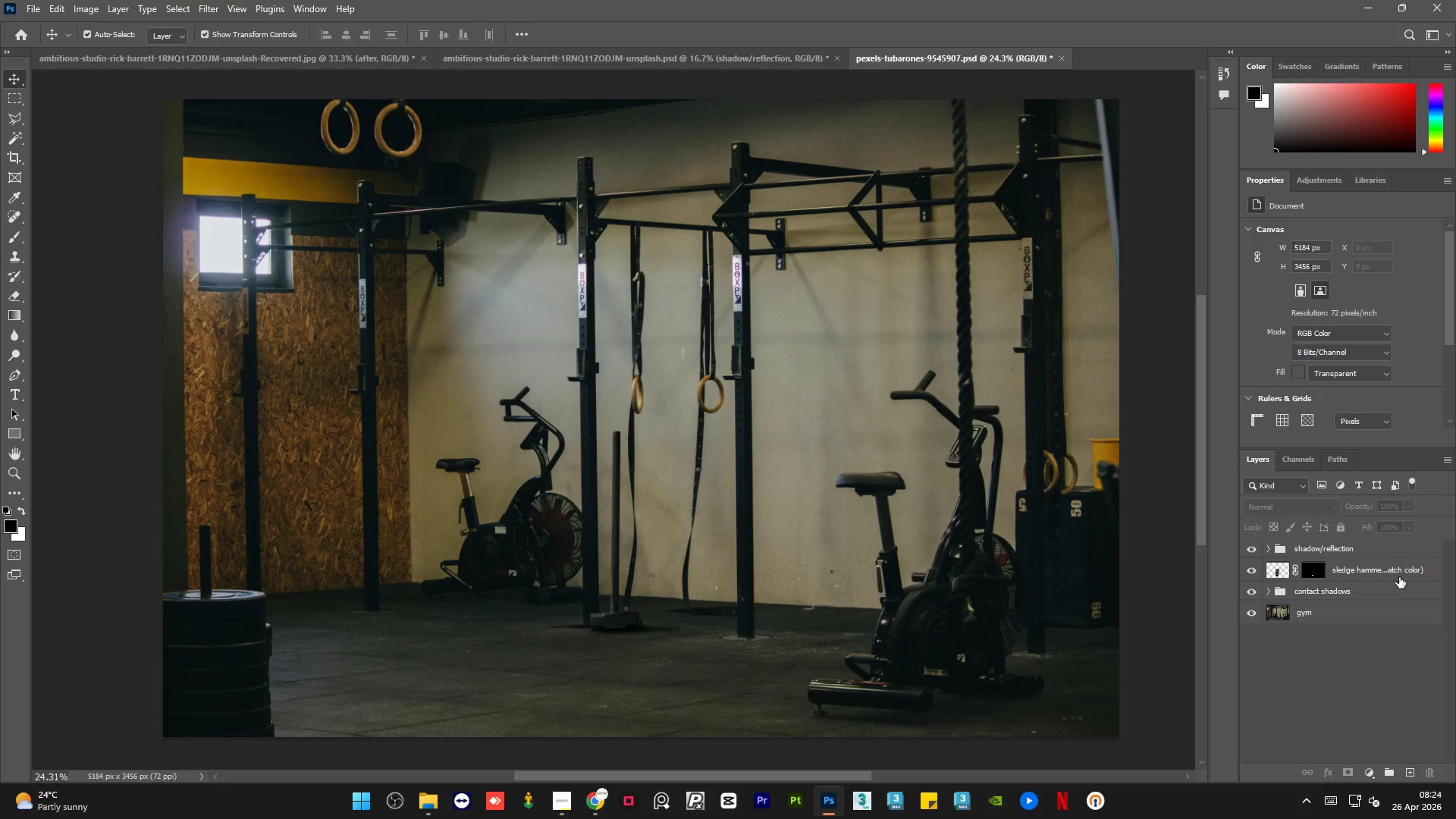 
left_click([1374, 544])
 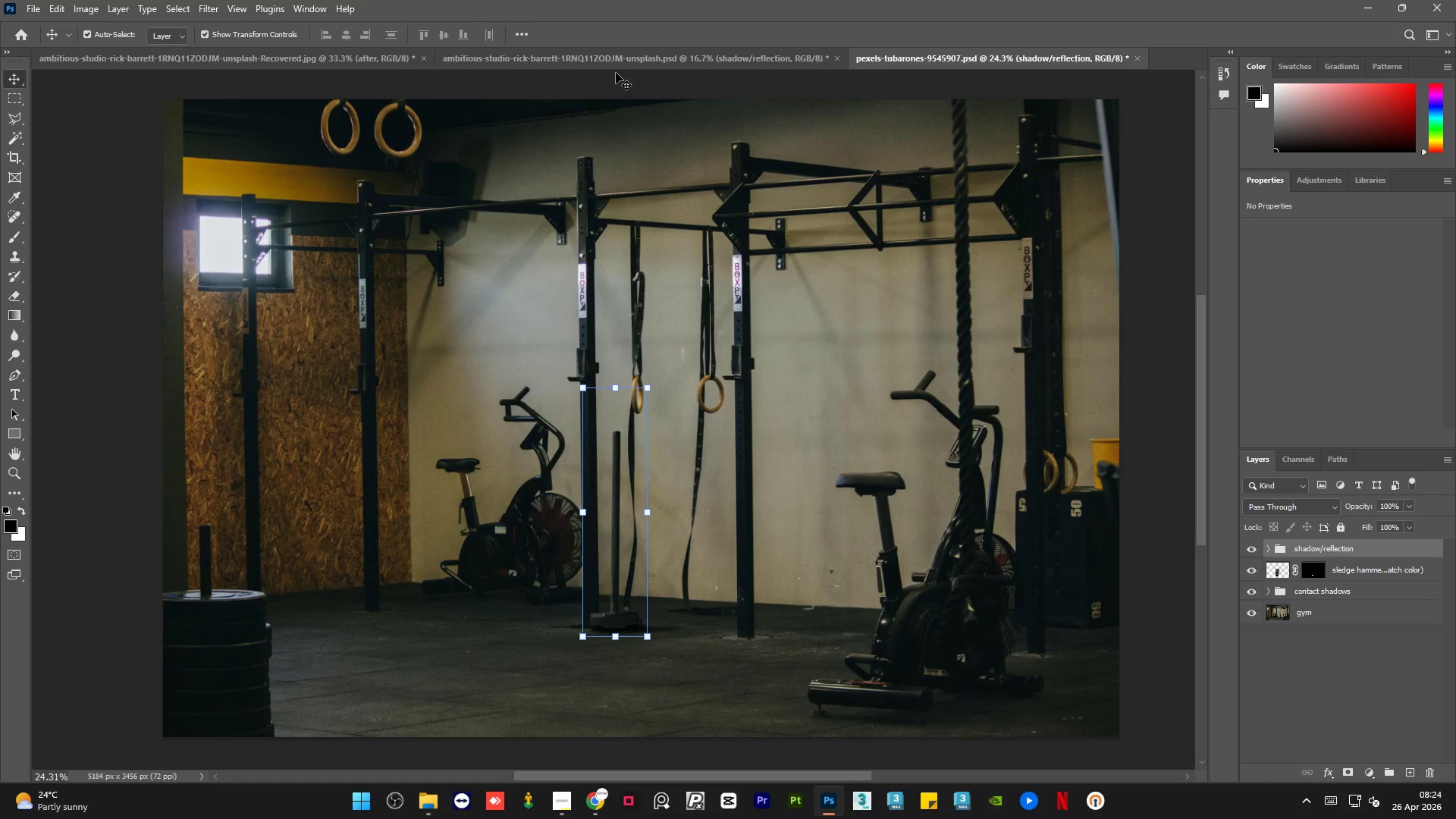 
left_click([623, 56])
 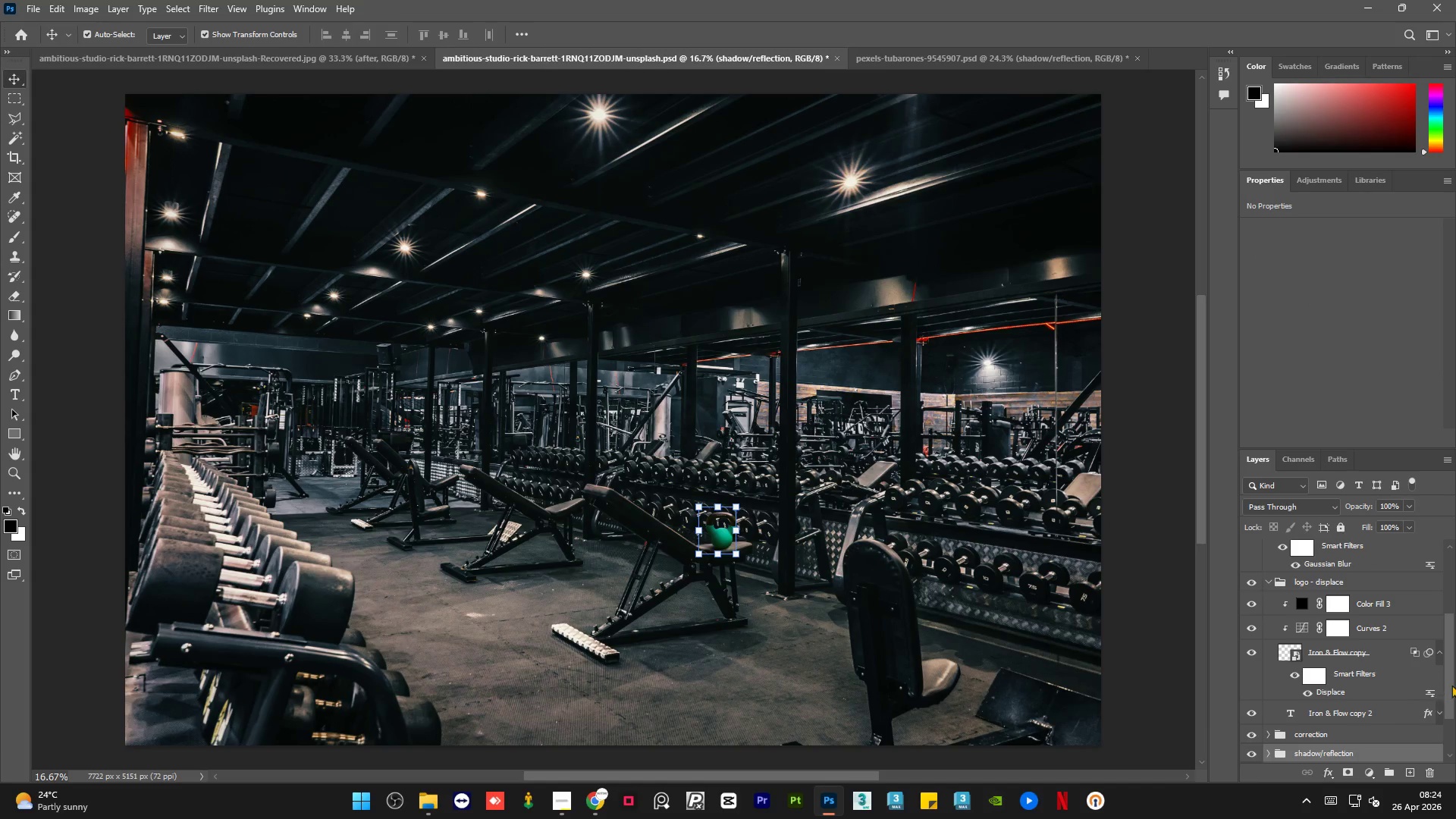 
left_click_drag(start_coordinate=[1451, 682], to_coordinate=[1451, 742])
 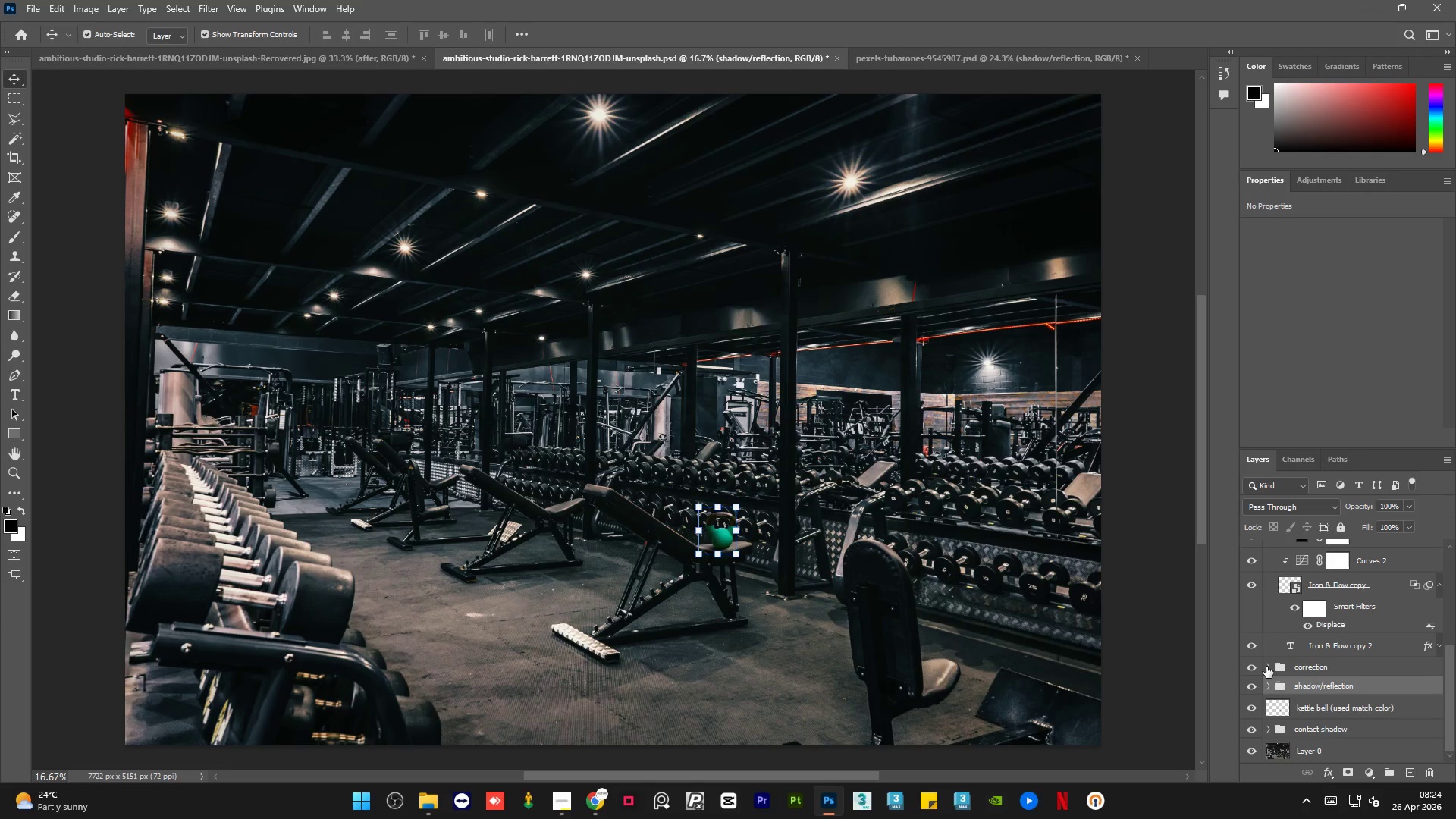 
left_click([1266, 667])
 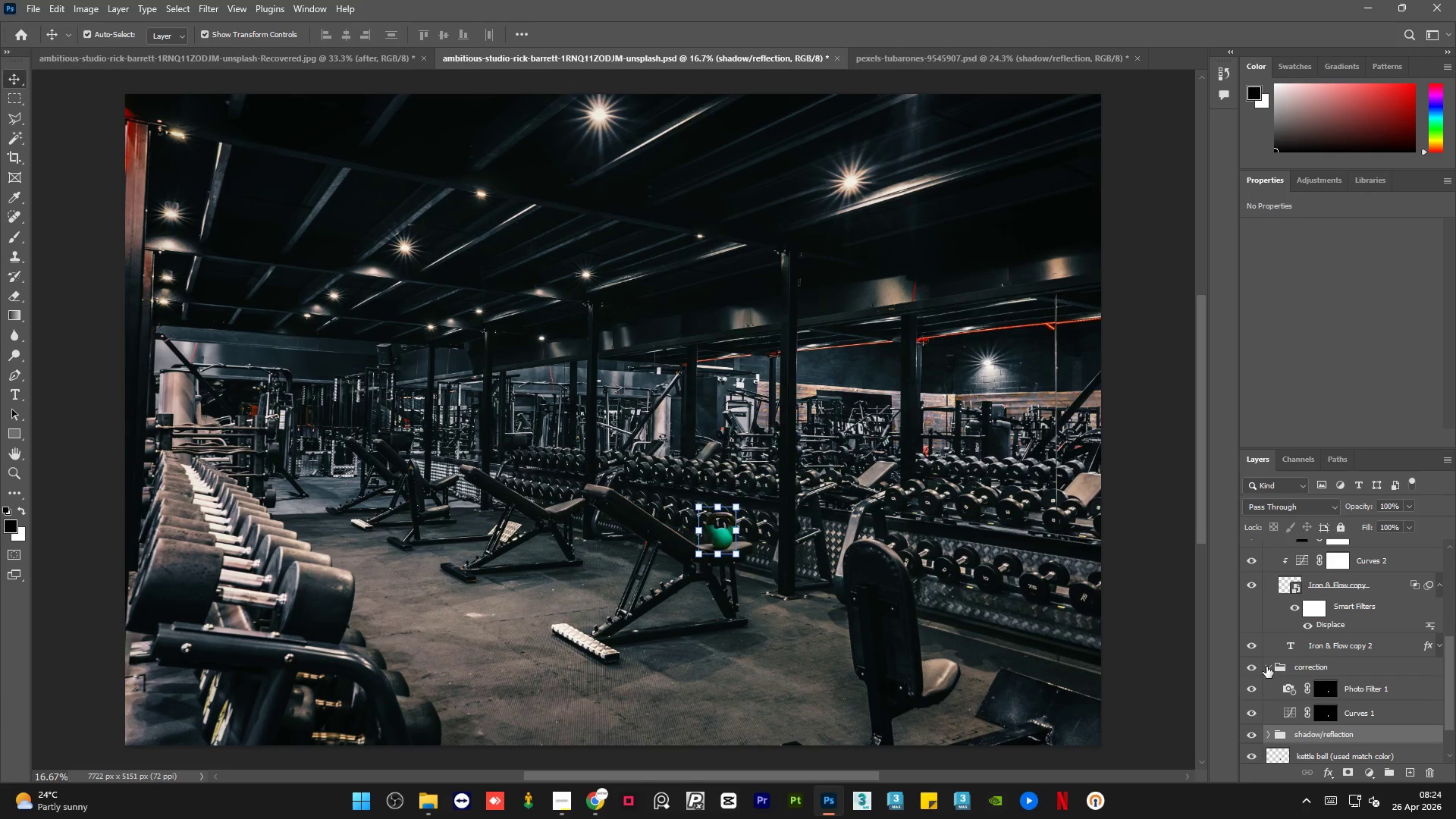 
left_click([1266, 667])
 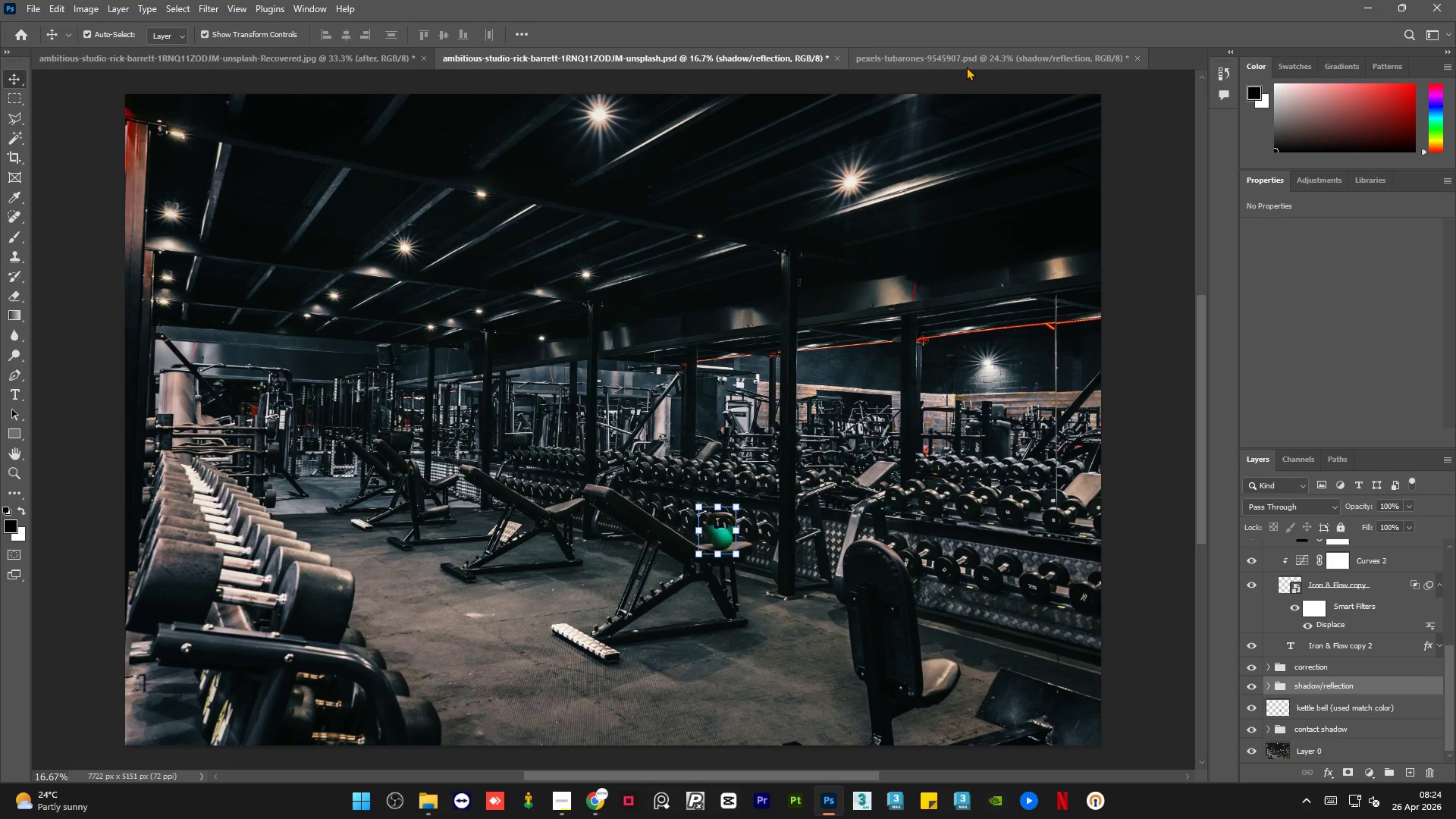 
left_click([966, 67])
 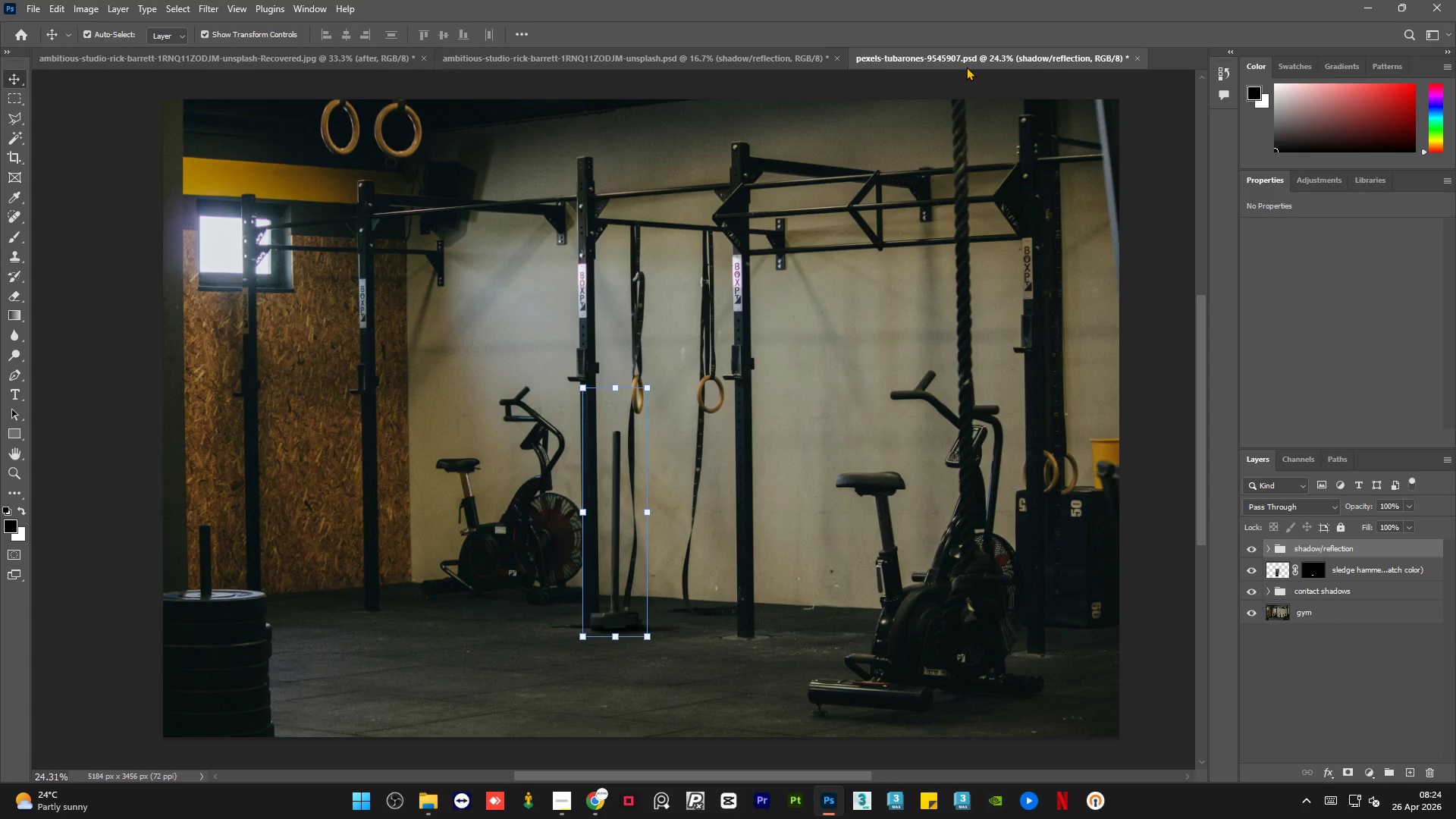 
left_click([966, 67])
 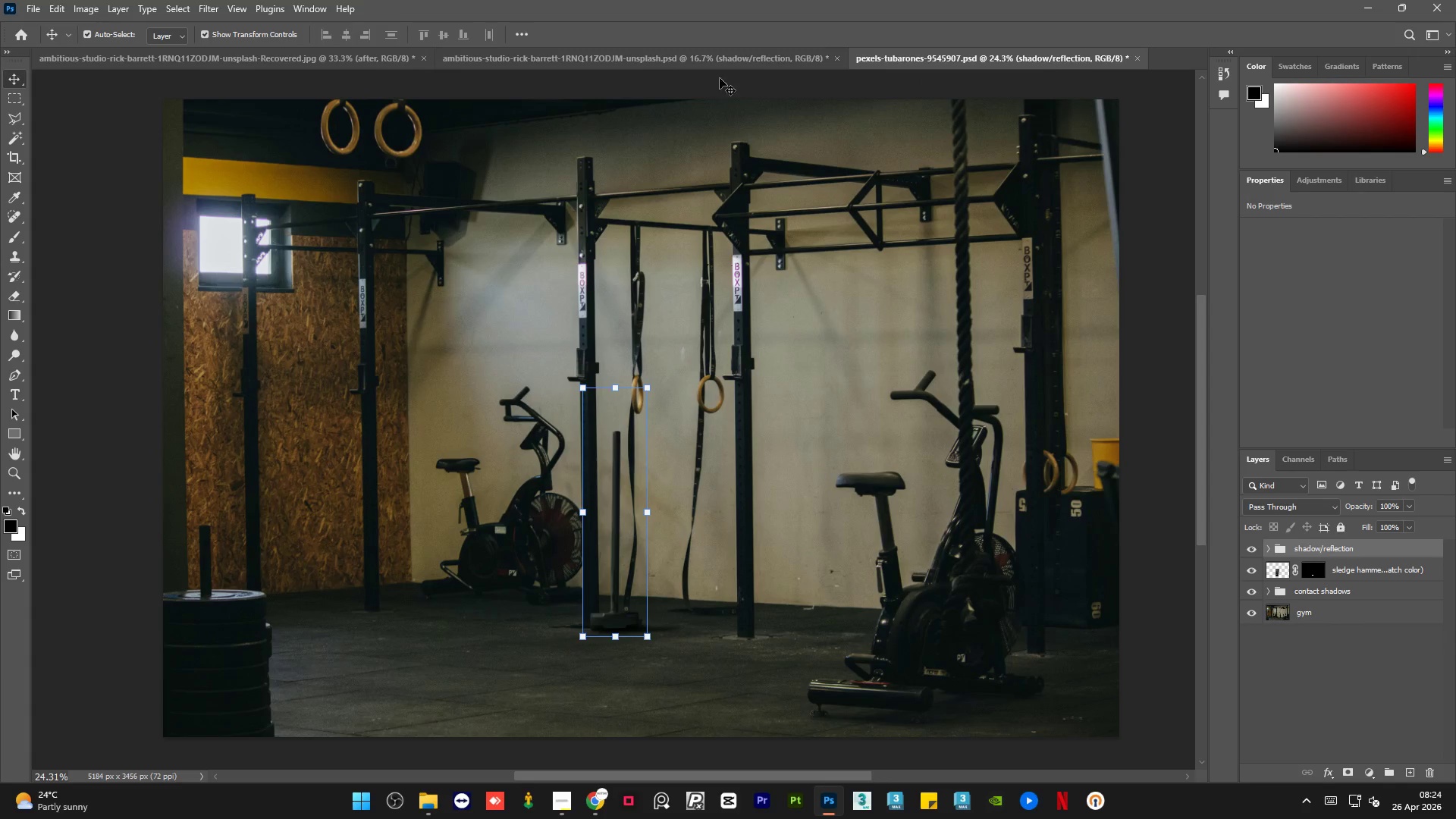 
left_click([734, 52])
 